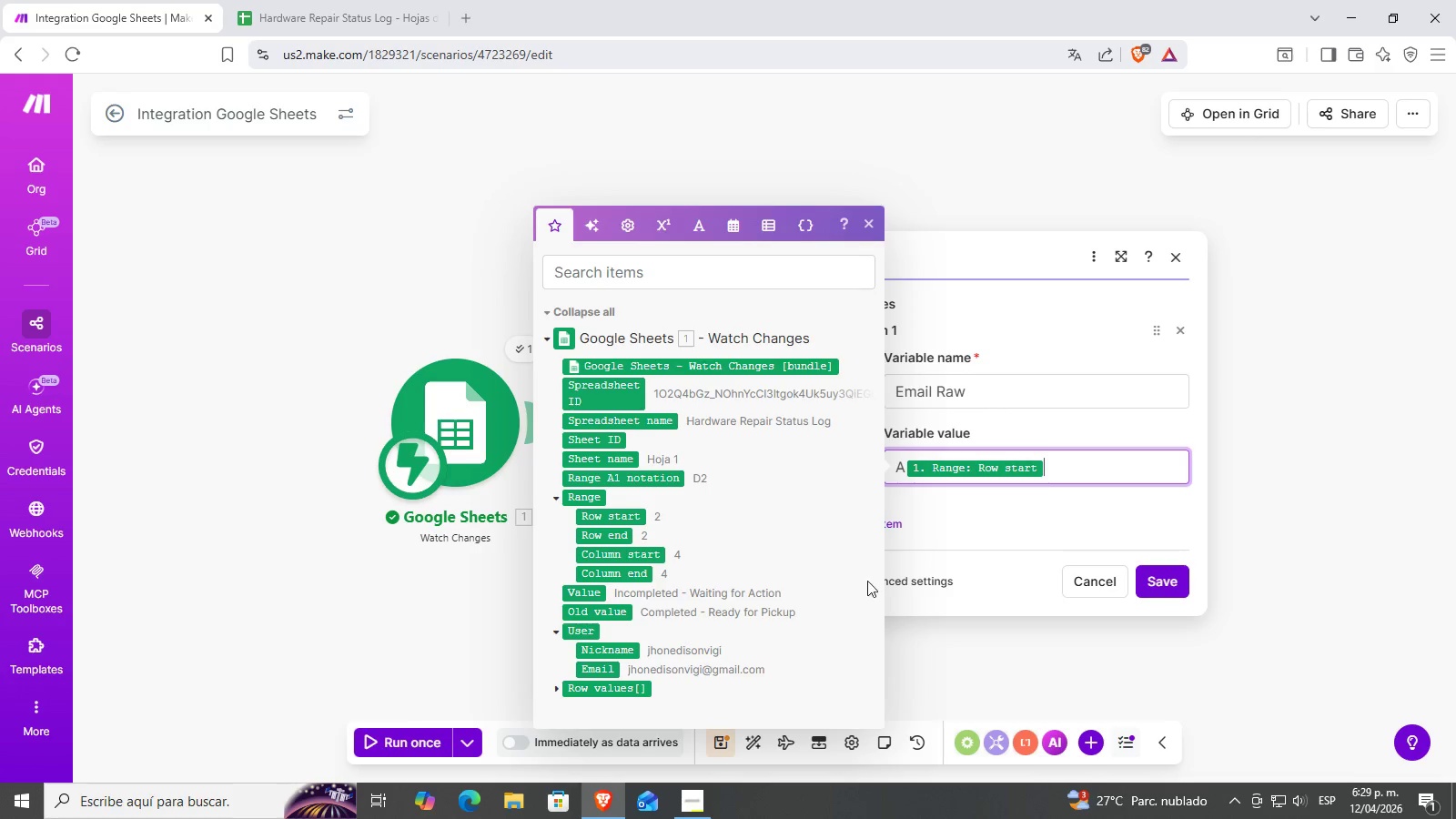 
wait(11.75)
 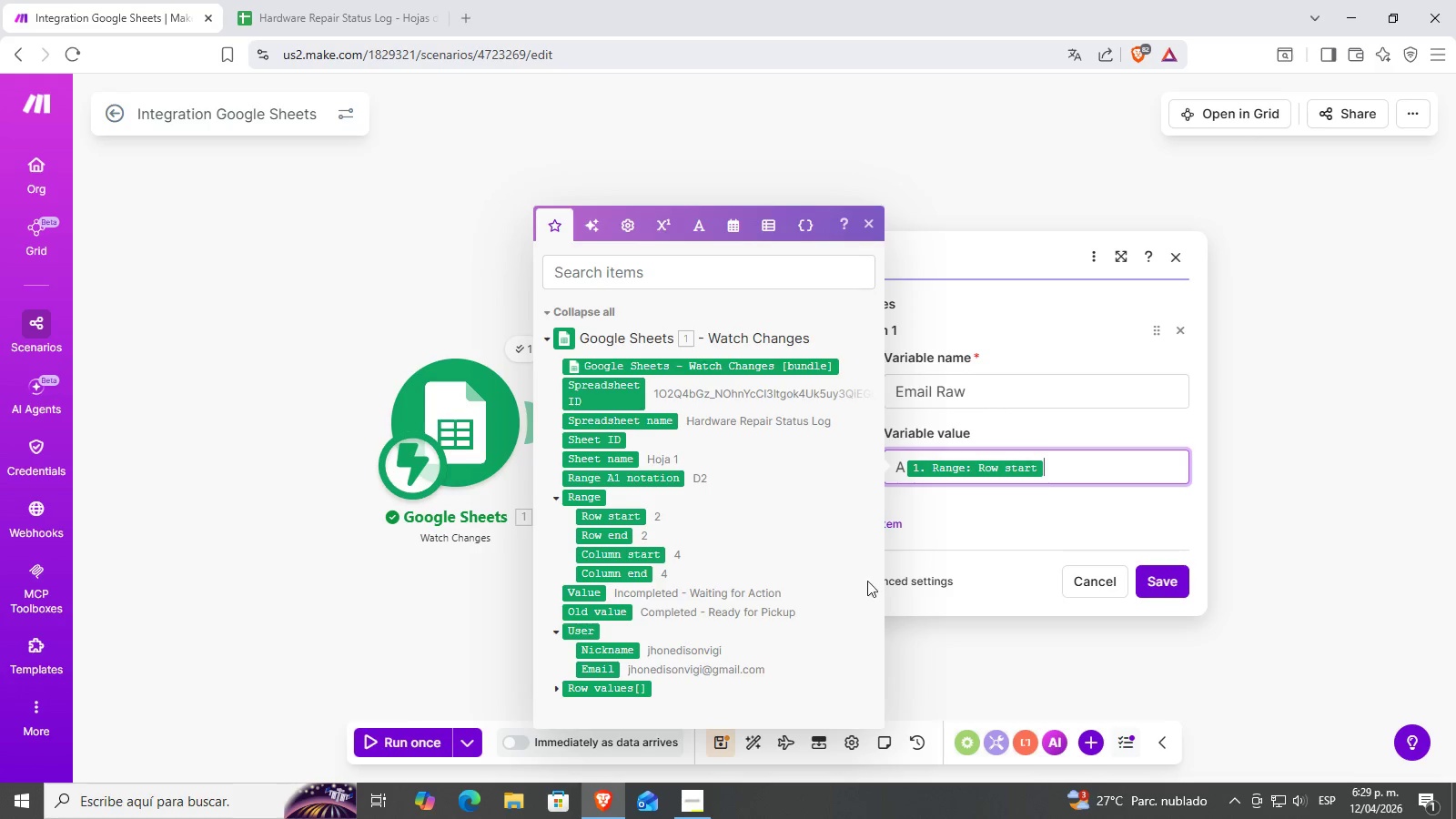 
left_click([1085, 522])
 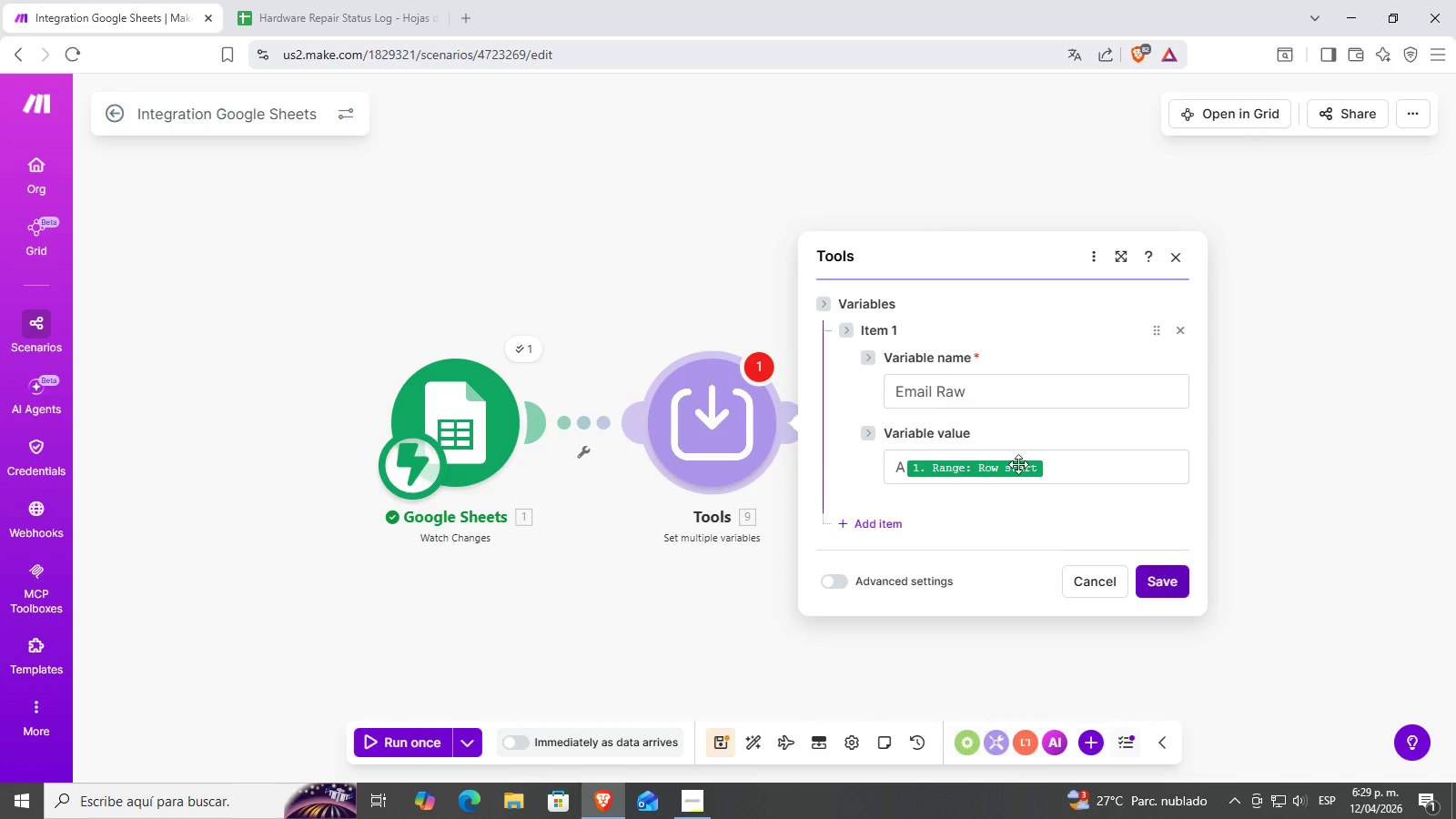 
left_click([295, 0])
 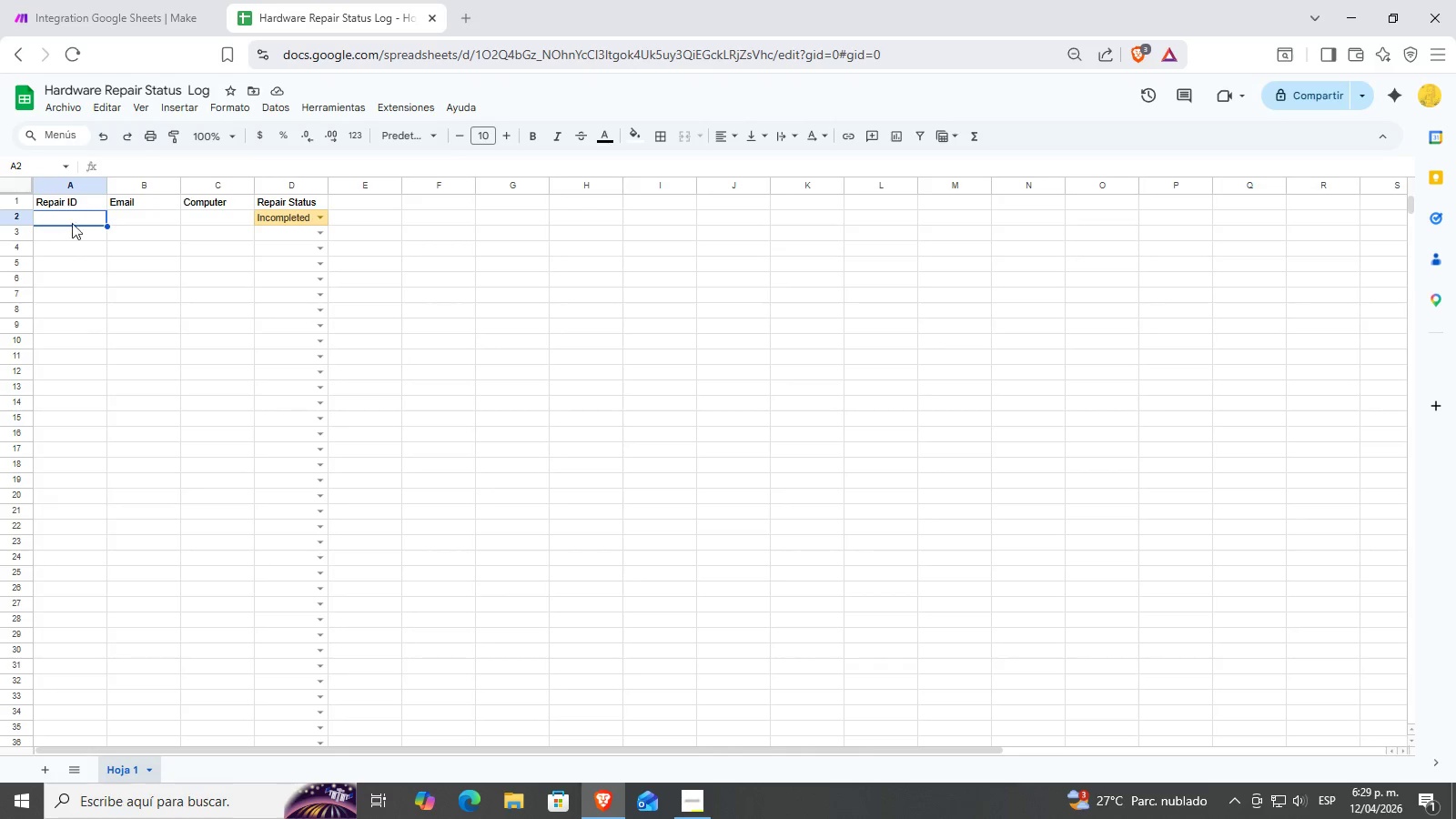 
left_click([173, 0])
 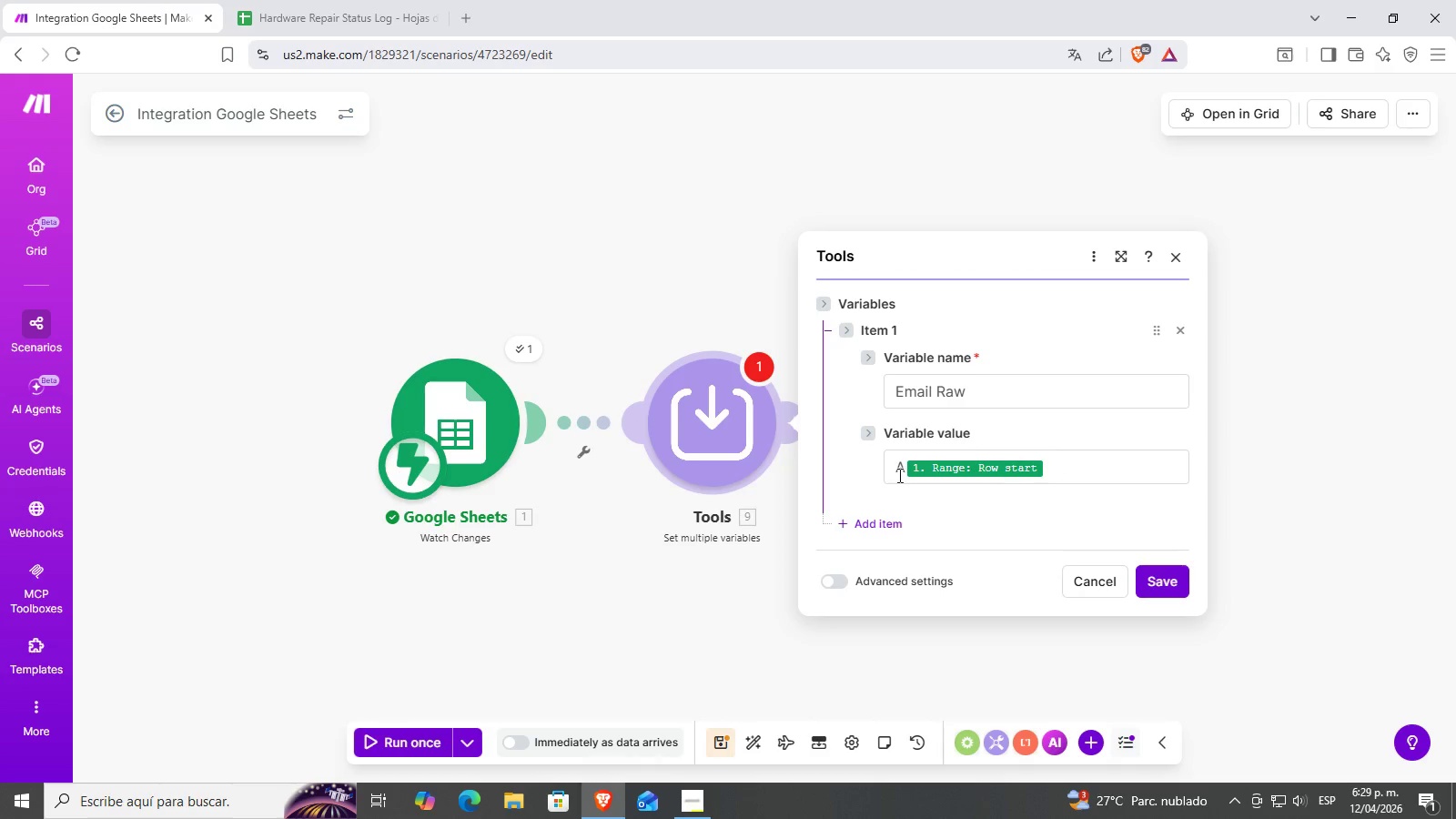 
left_click([902, 467])
 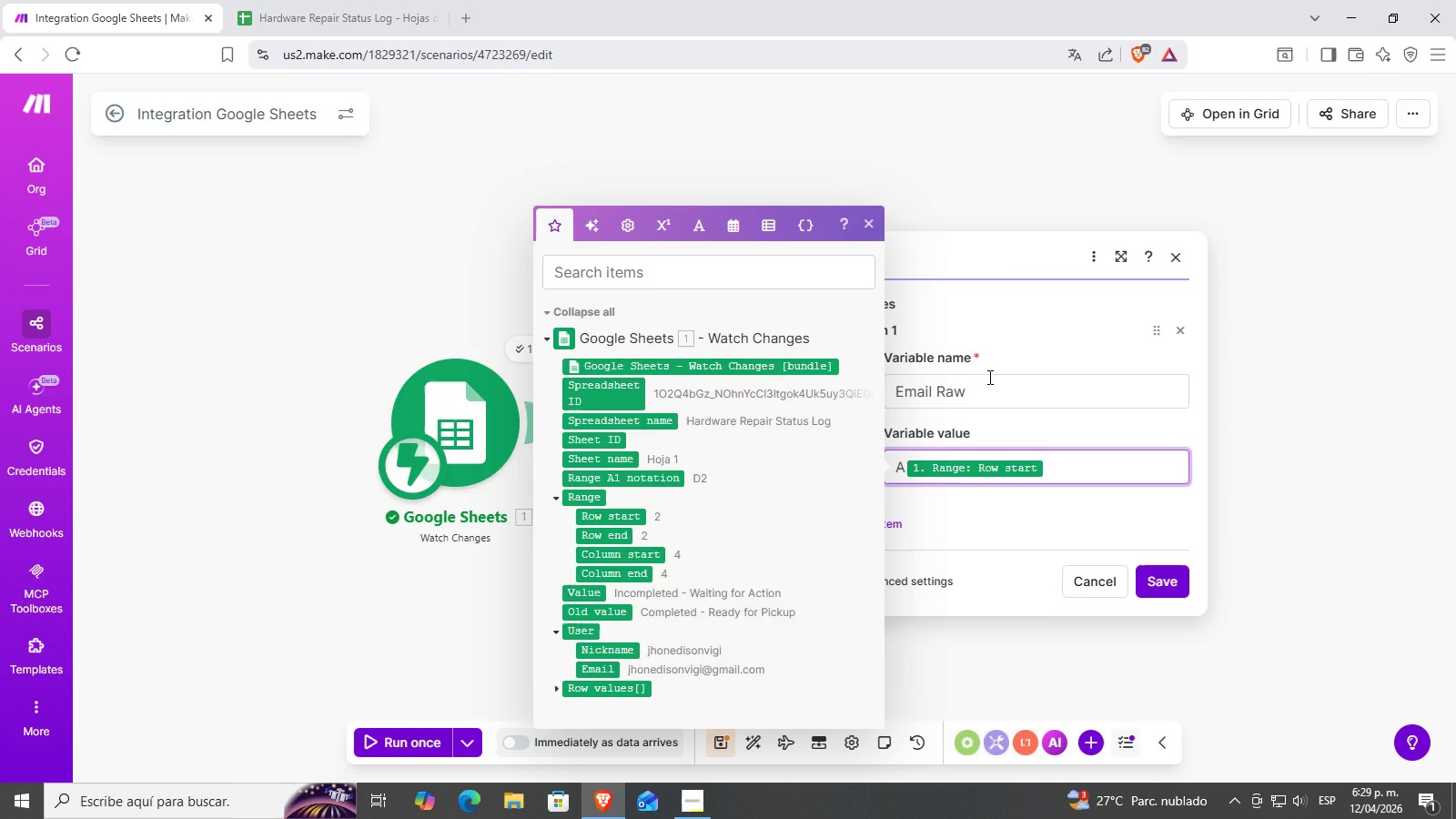 
key(Backspace)
 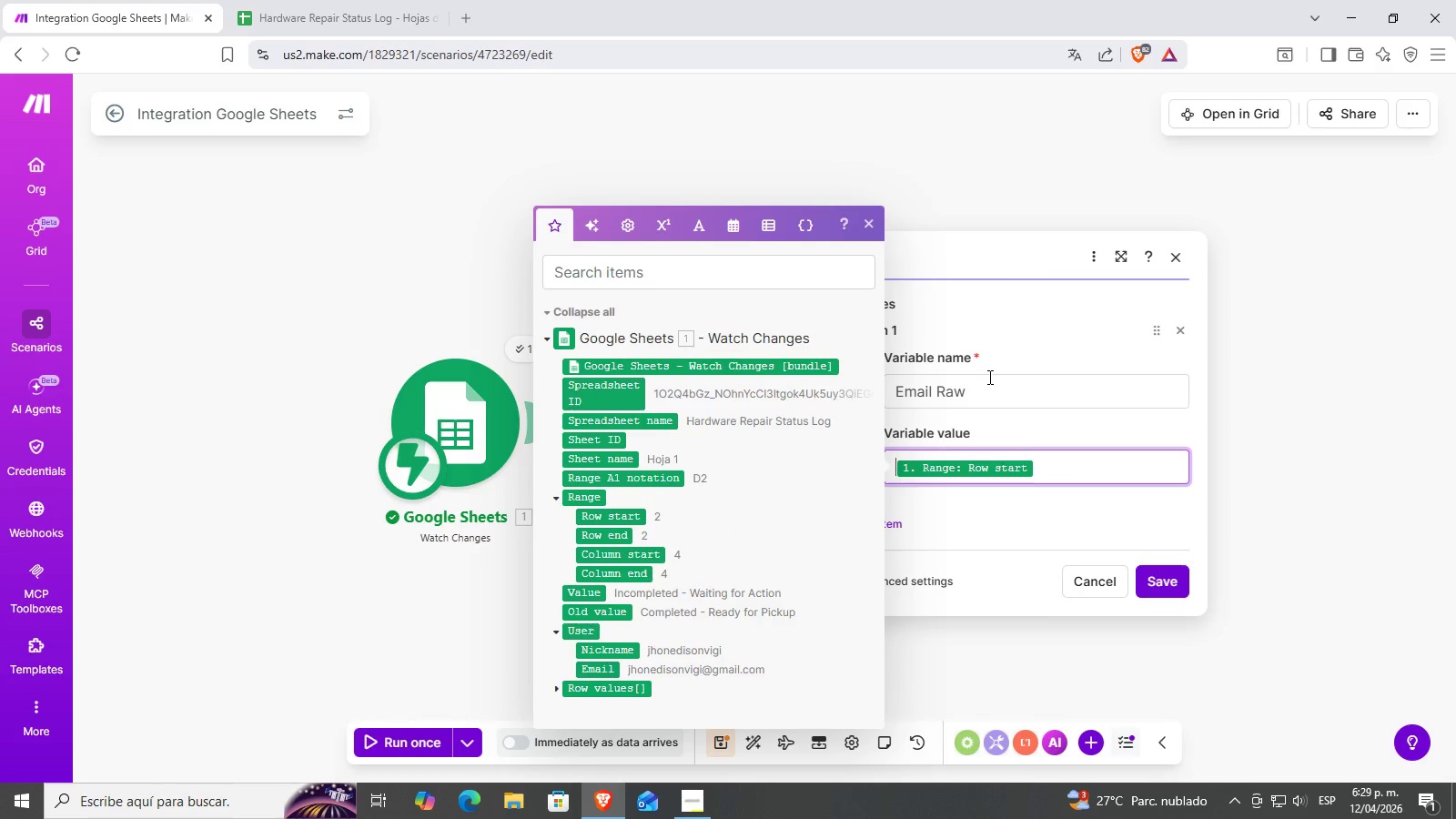 
key(Shift+B)
 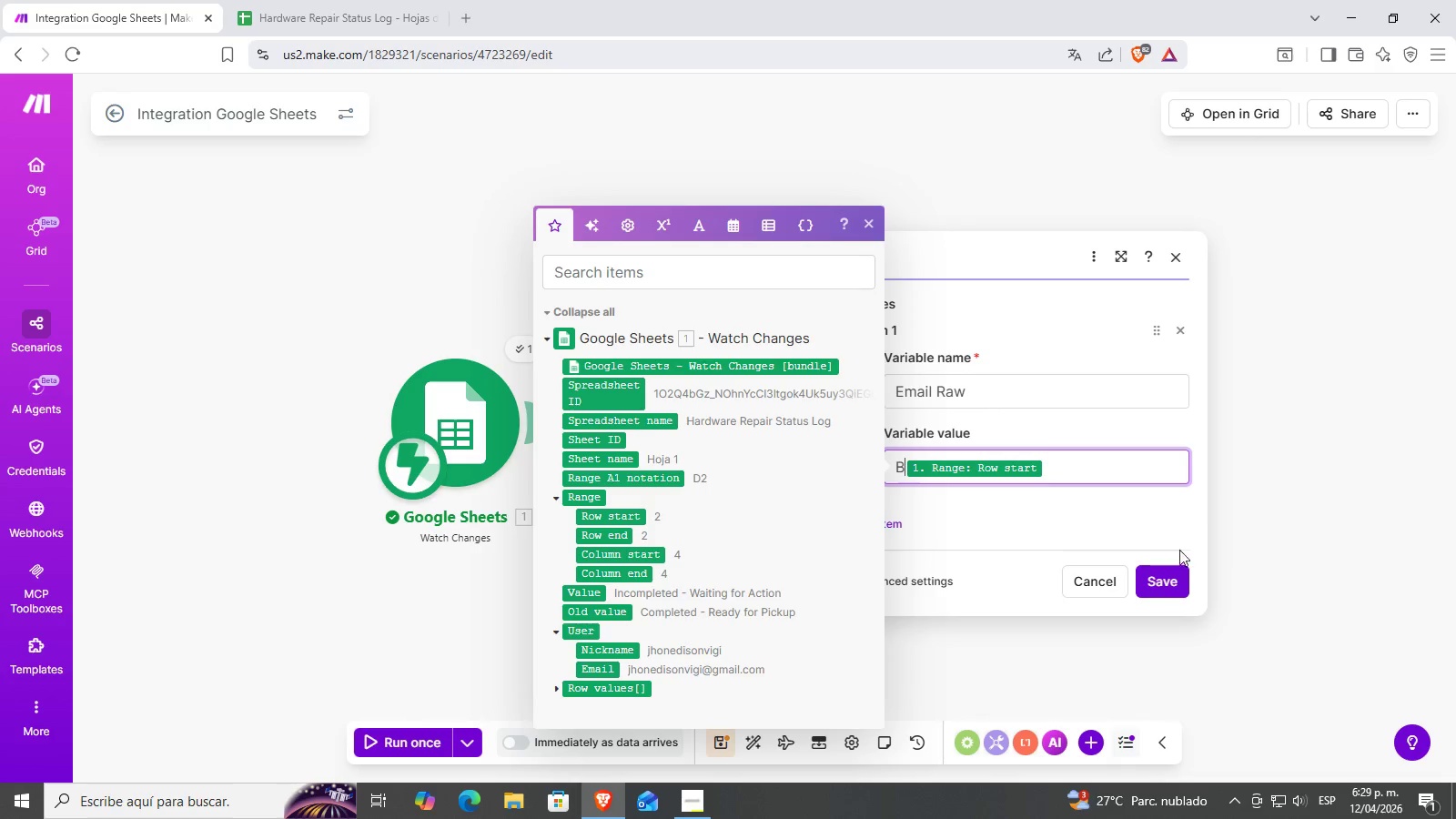 
wait(6.0)
 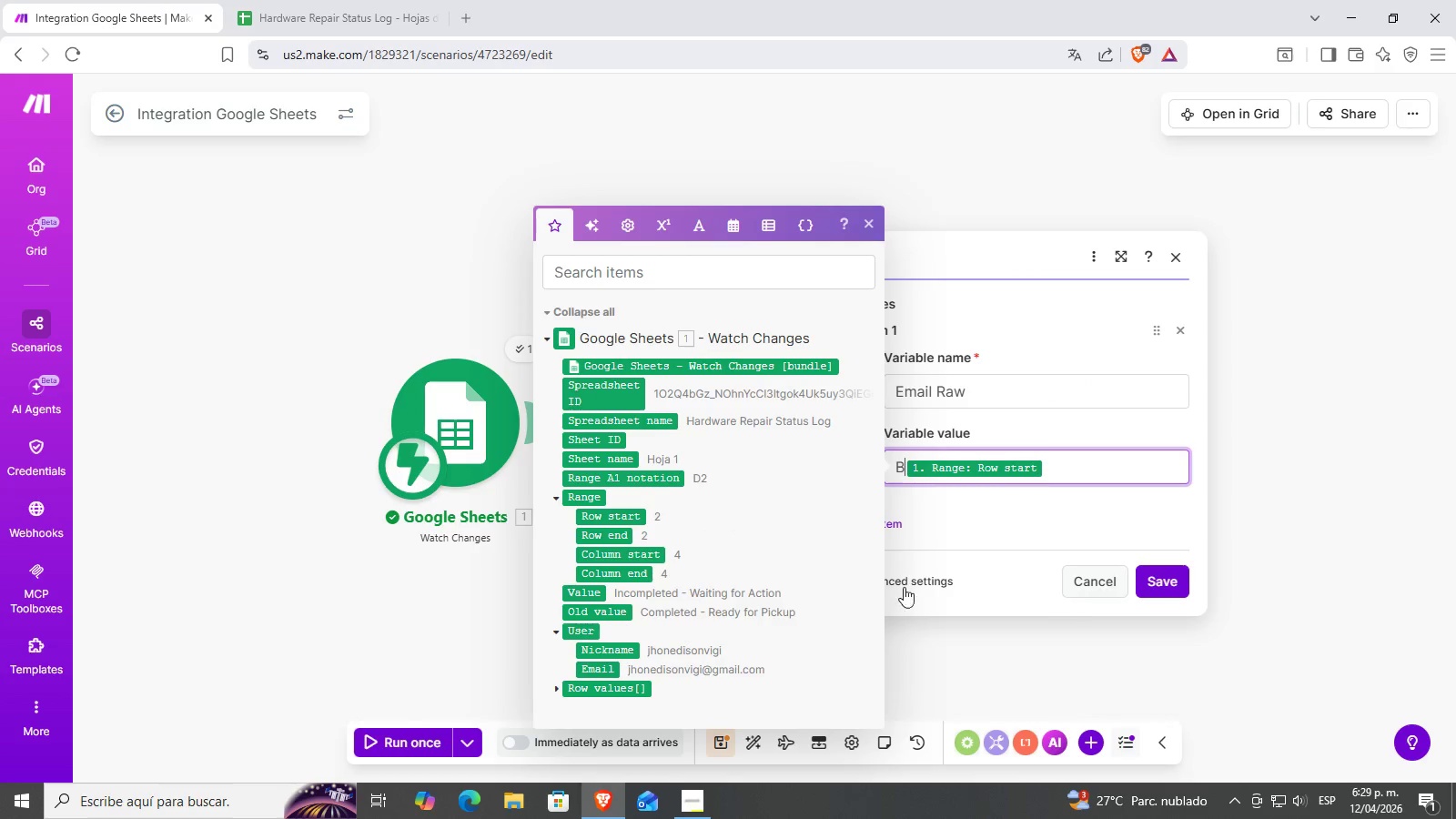 
double_click([855, 531])
 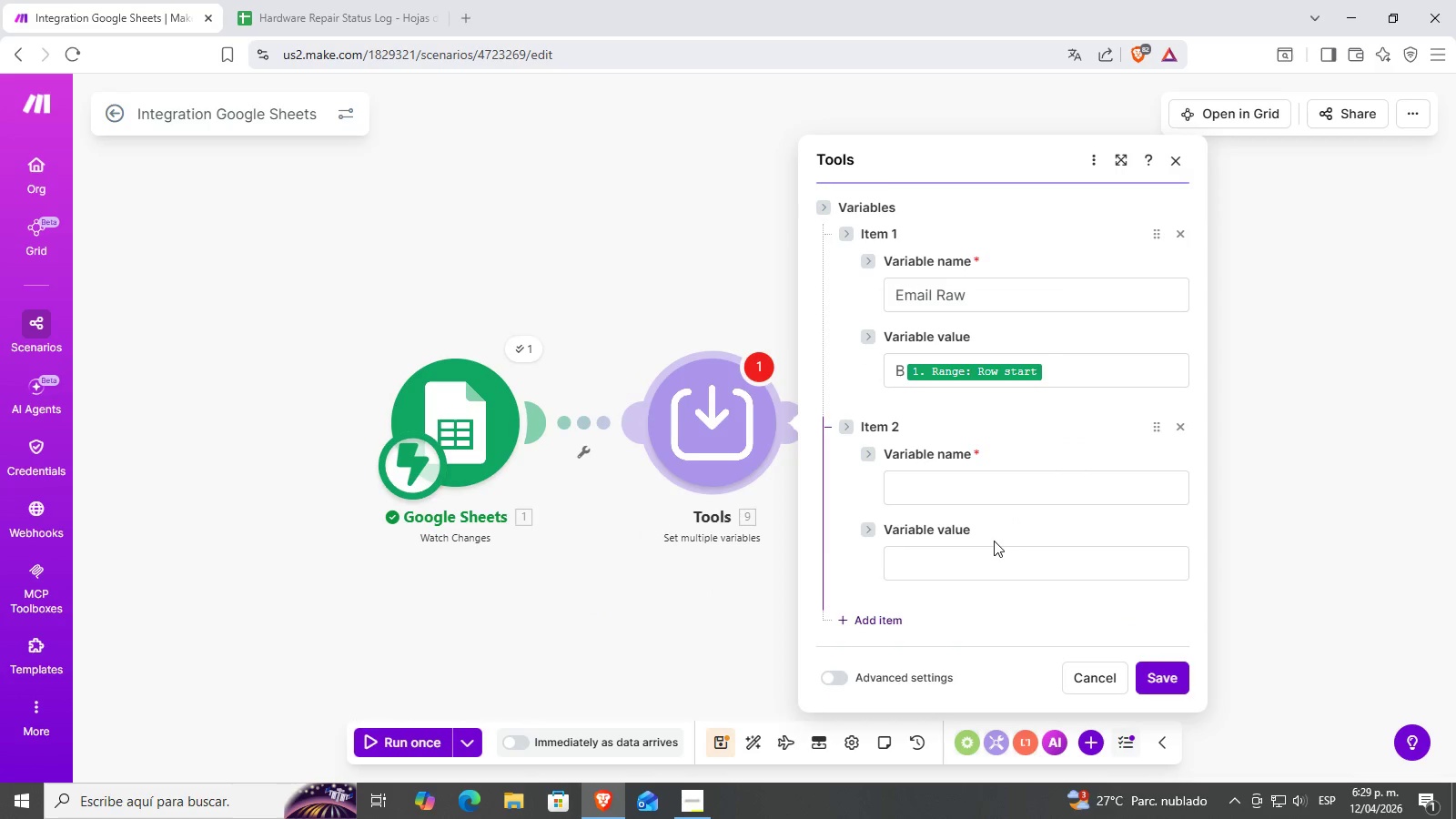 
left_click([965, 491])
 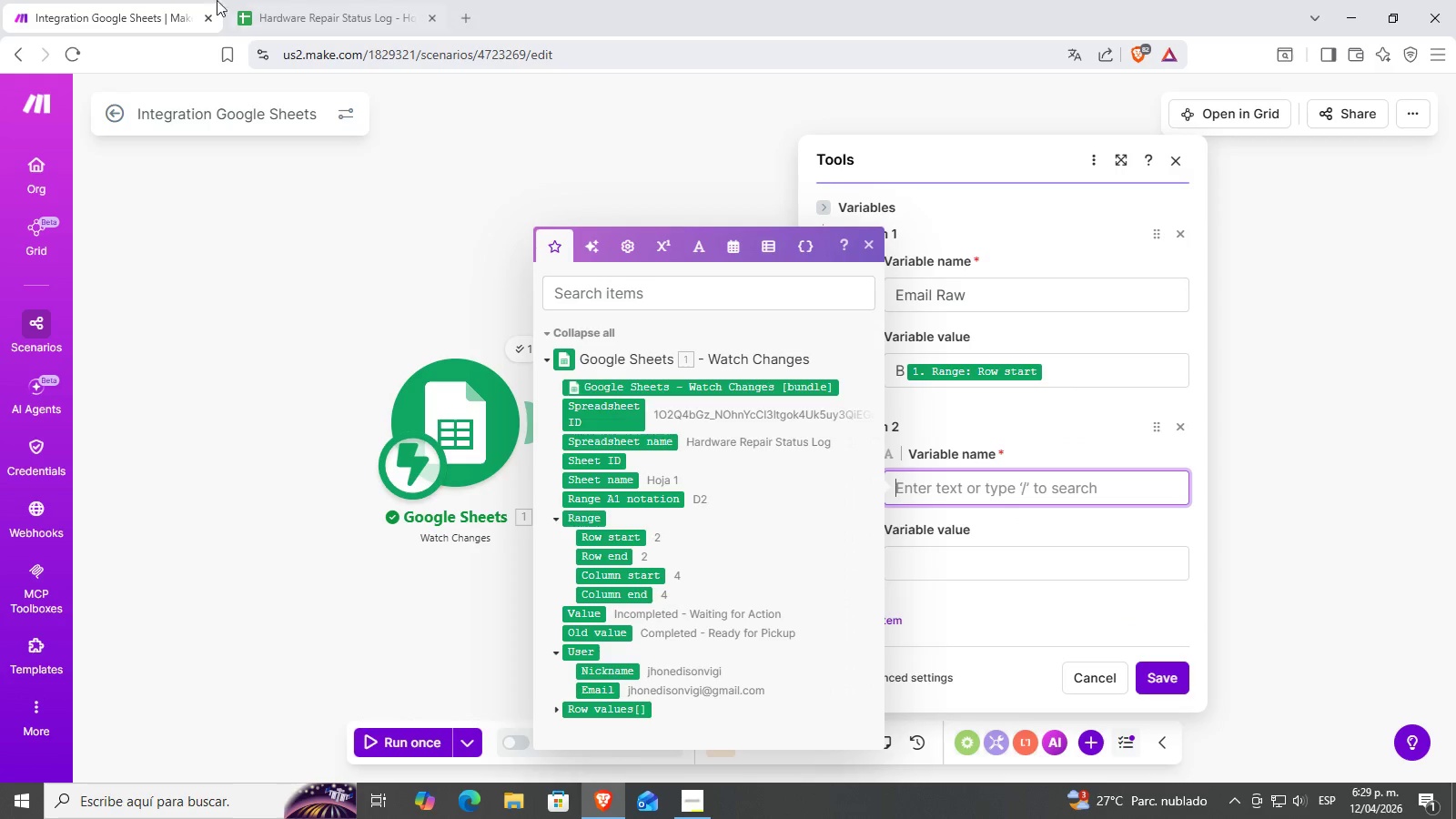 
left_click([260, 0])
 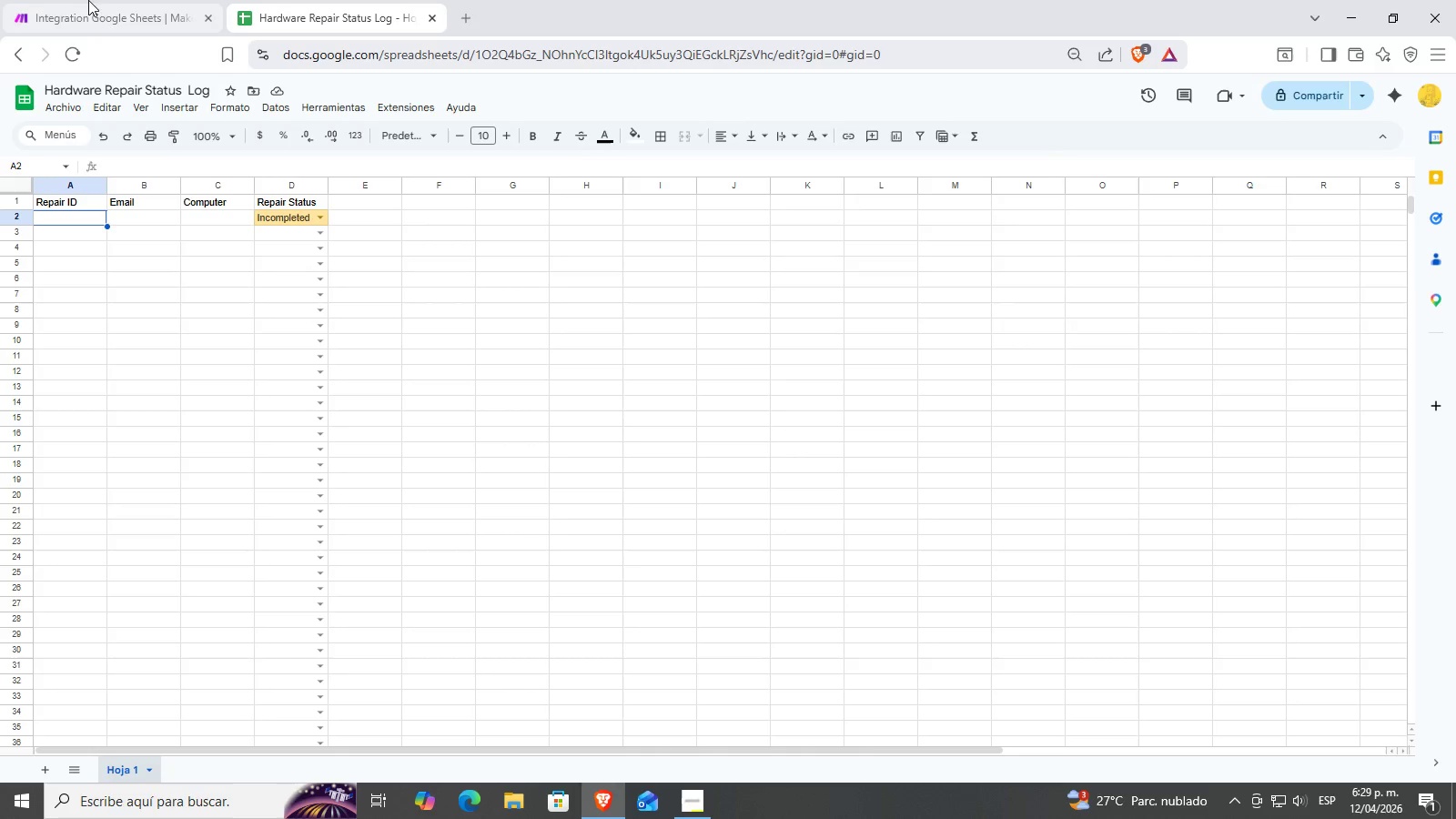 
left_click([133, 0])
 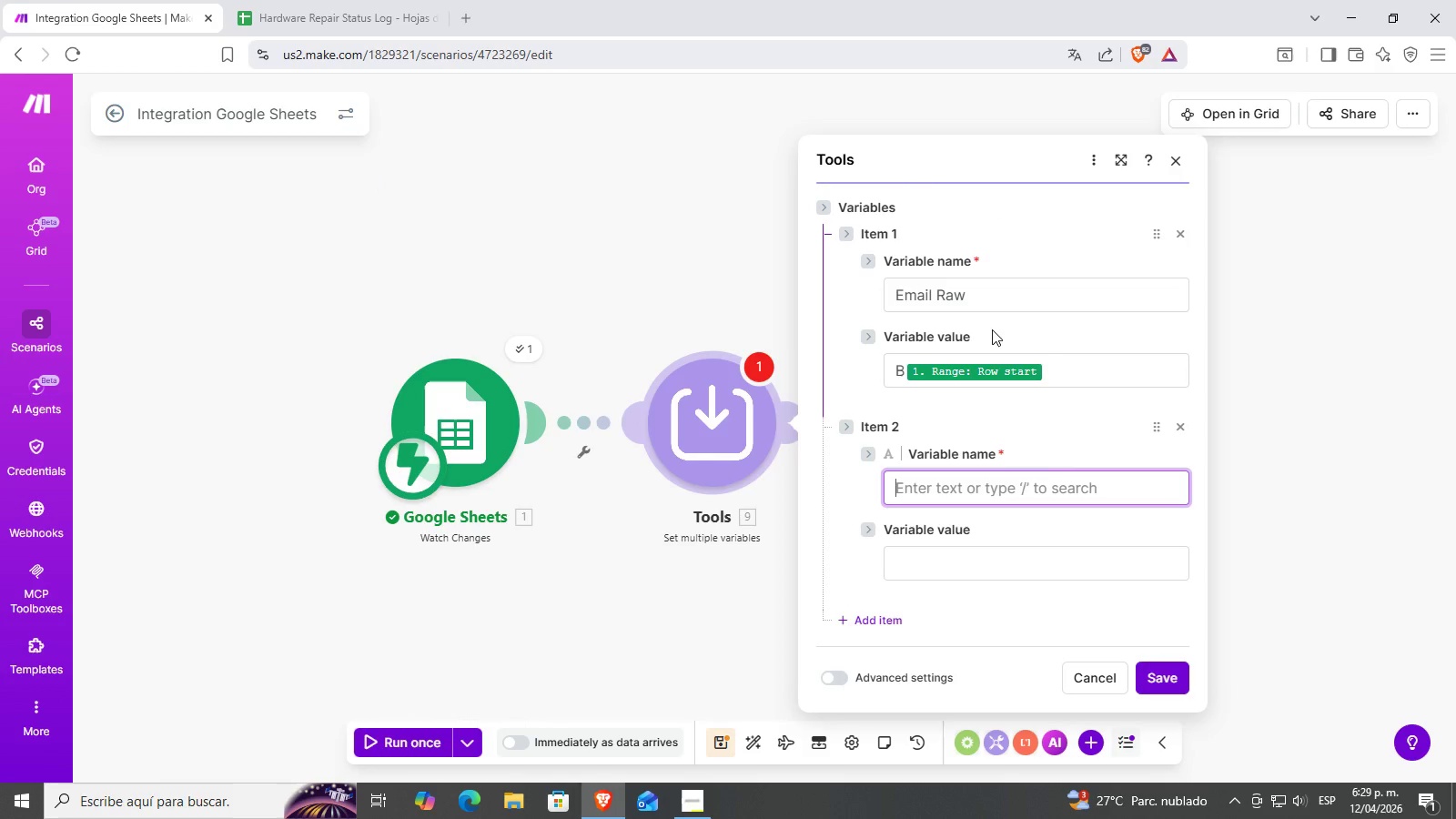 
type(Repair ID Row)
 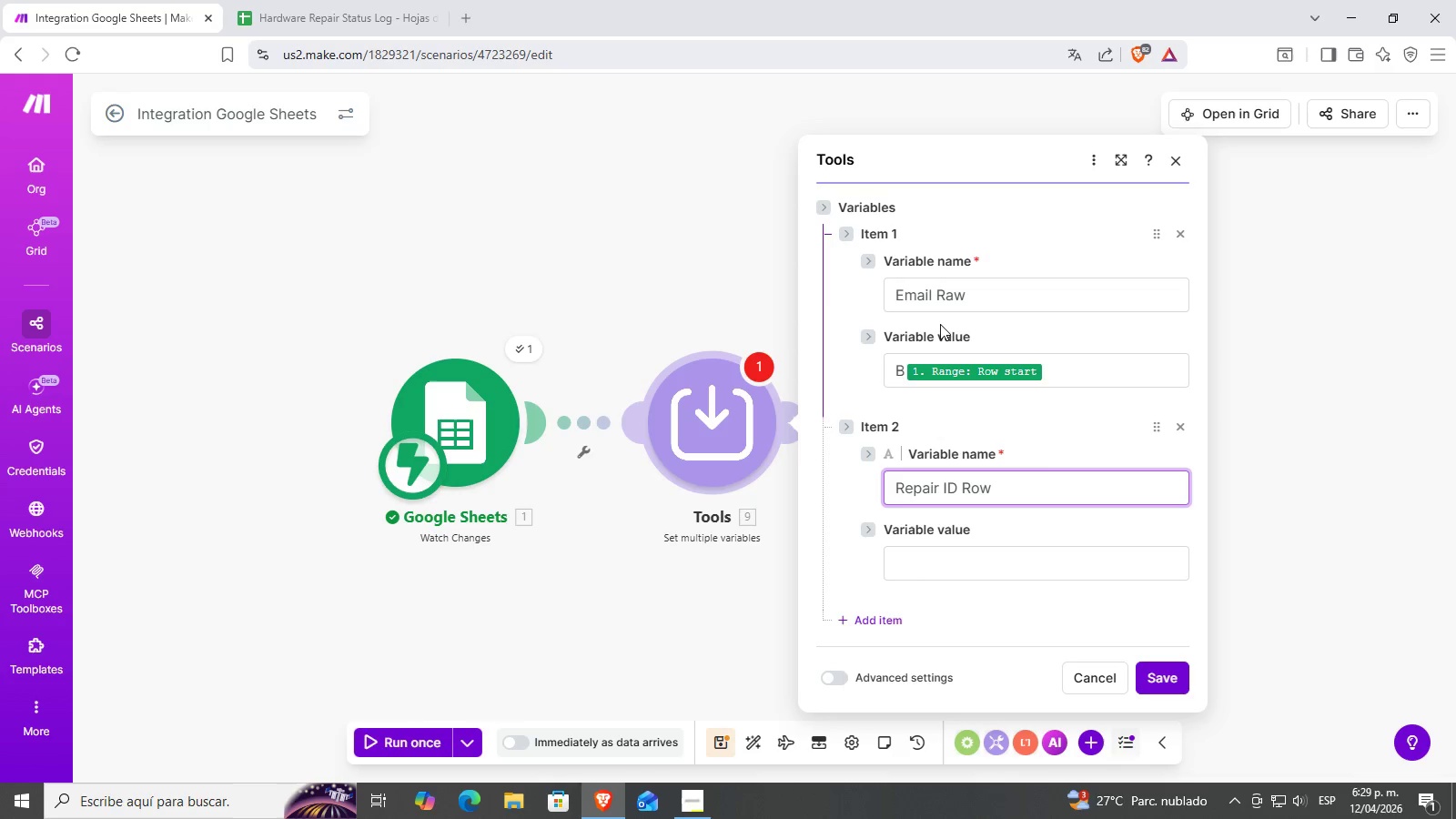 
left_click([986, 307])
 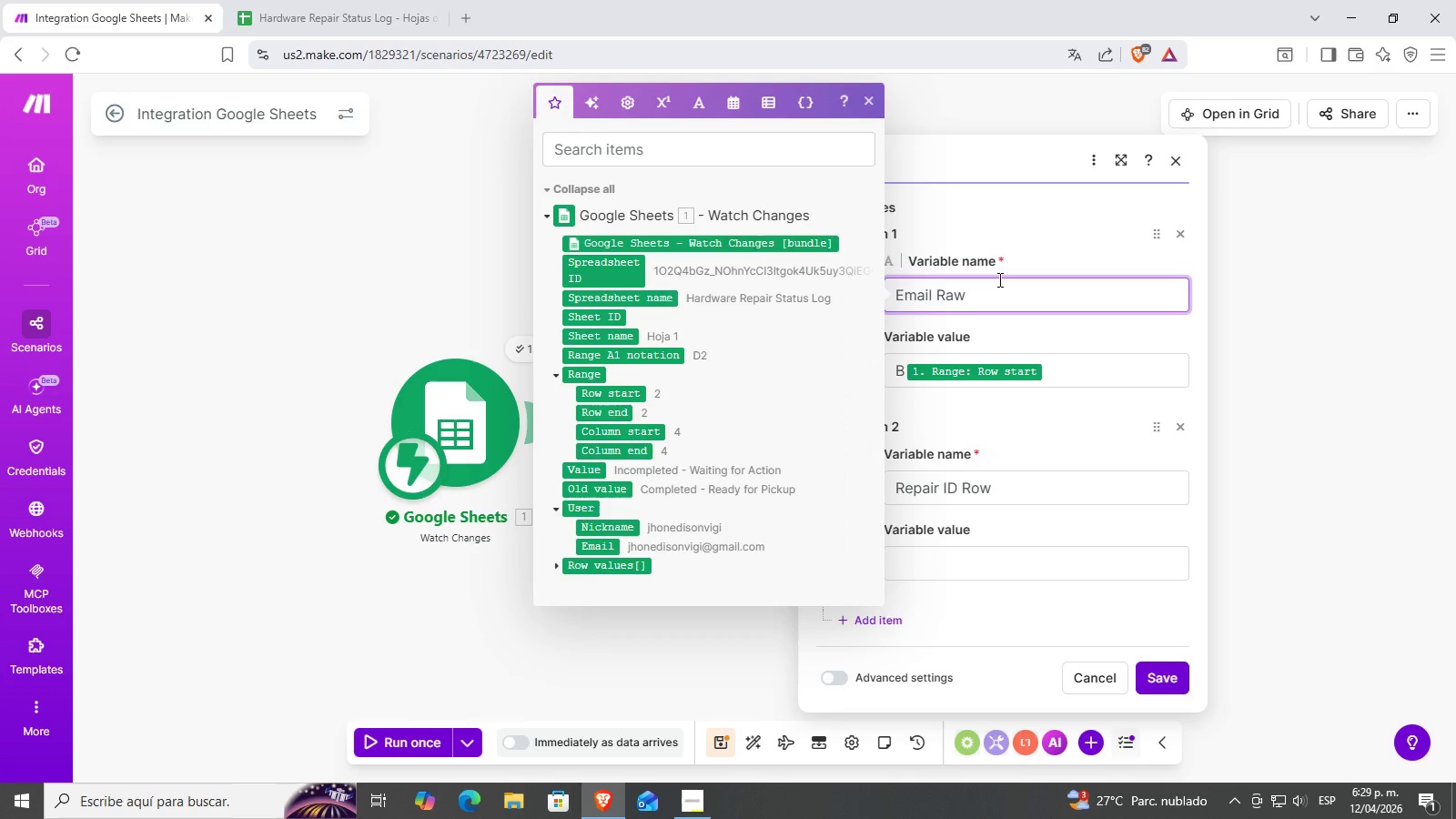 
scroll: coordinate [940, 324], scroll_direction: up, amount: 2.0
 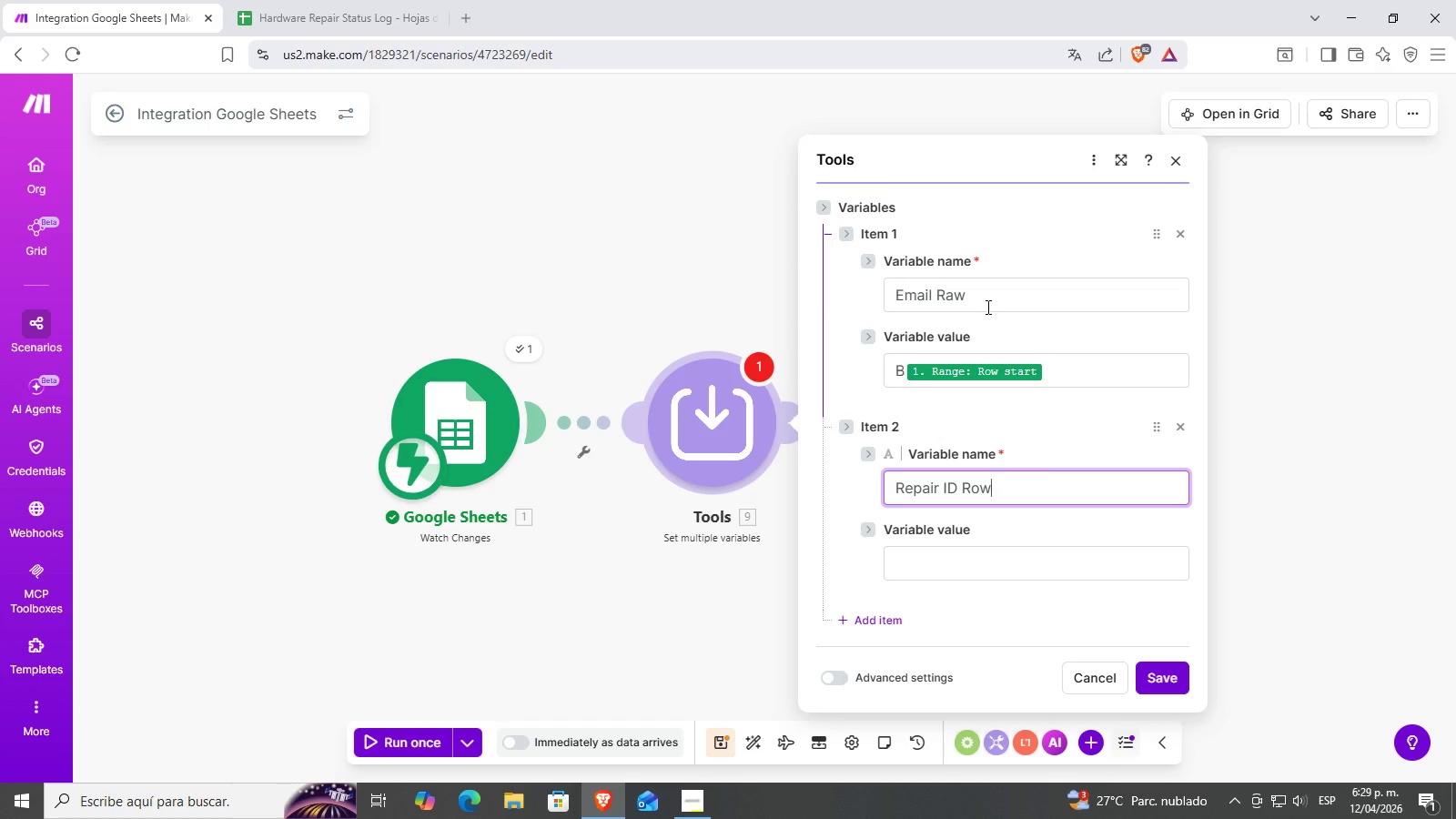 
key(Backspace)
key(Backspace)
key(Backspace)
type(Cel)
 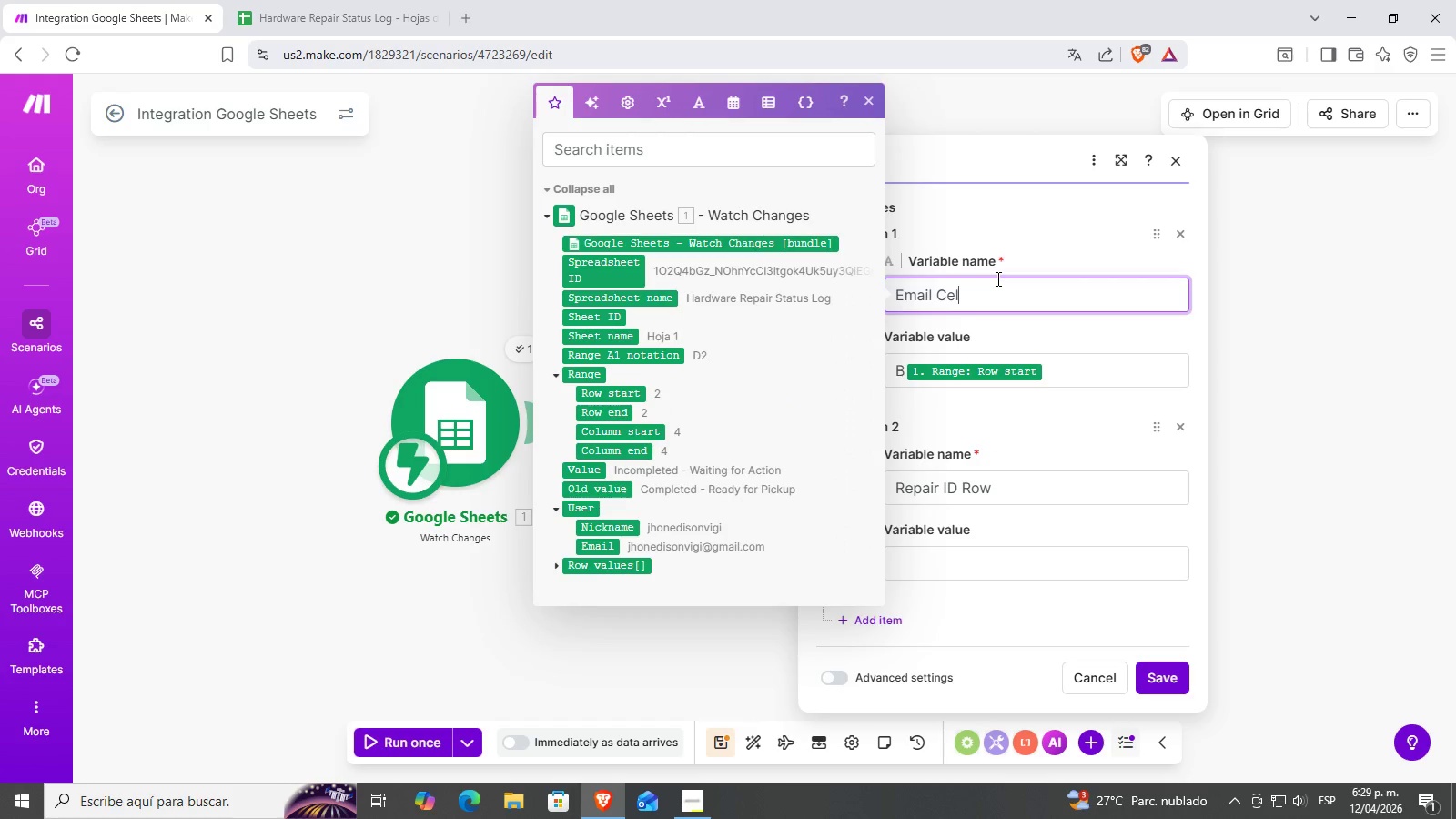 
wait(7.64)
 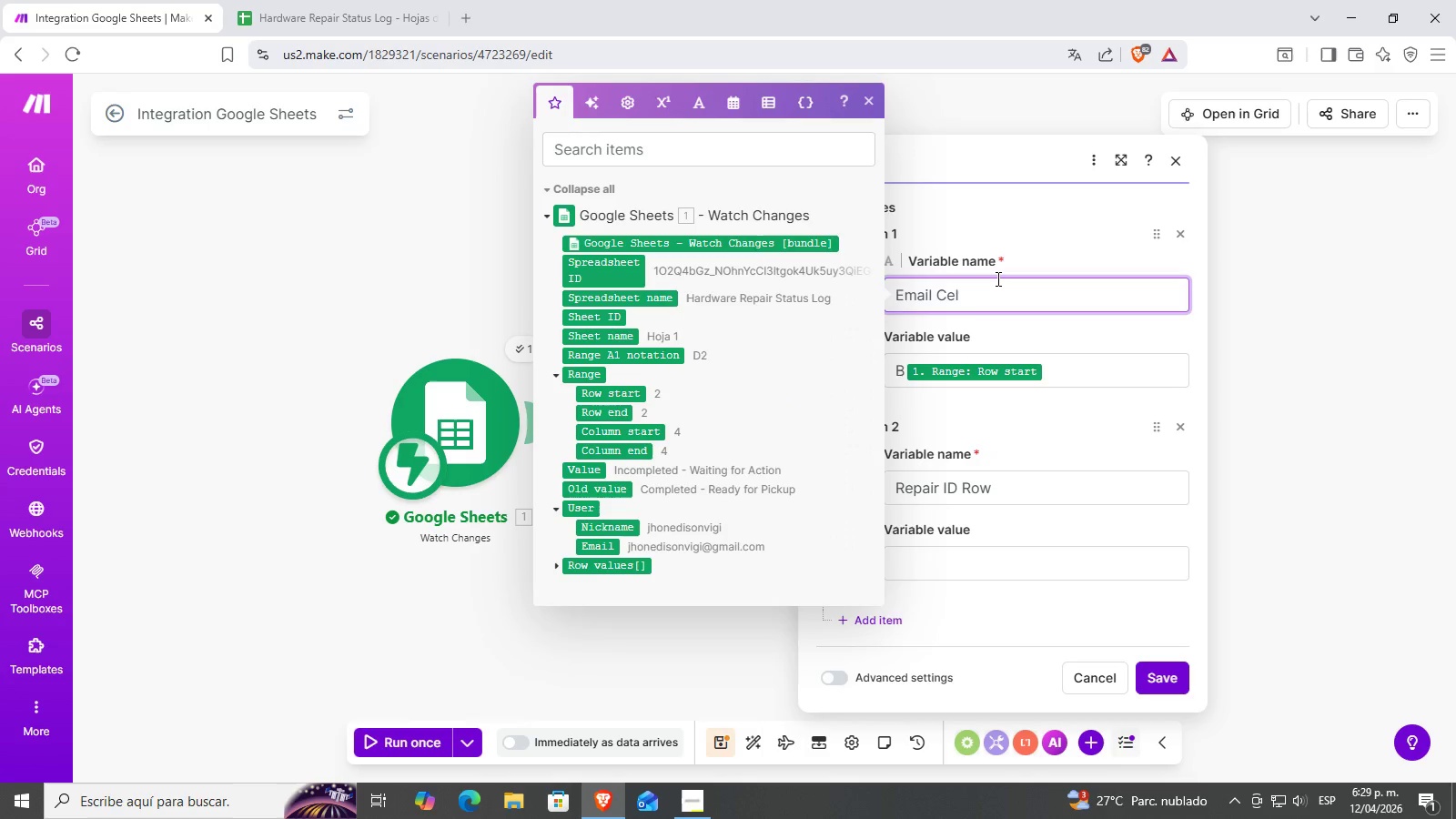 
left_click([996, 278])
 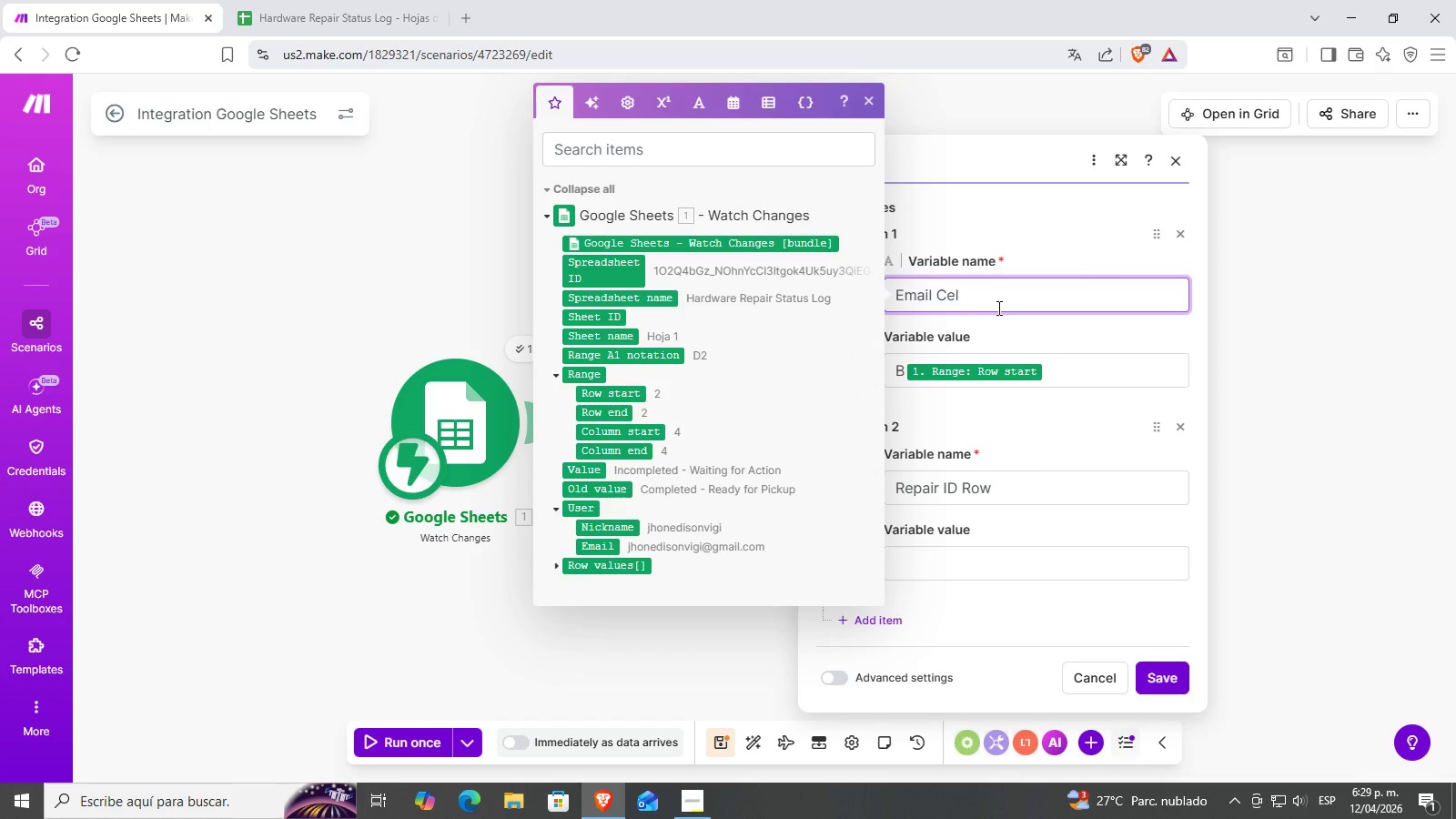 
left_click([1061, 502])
 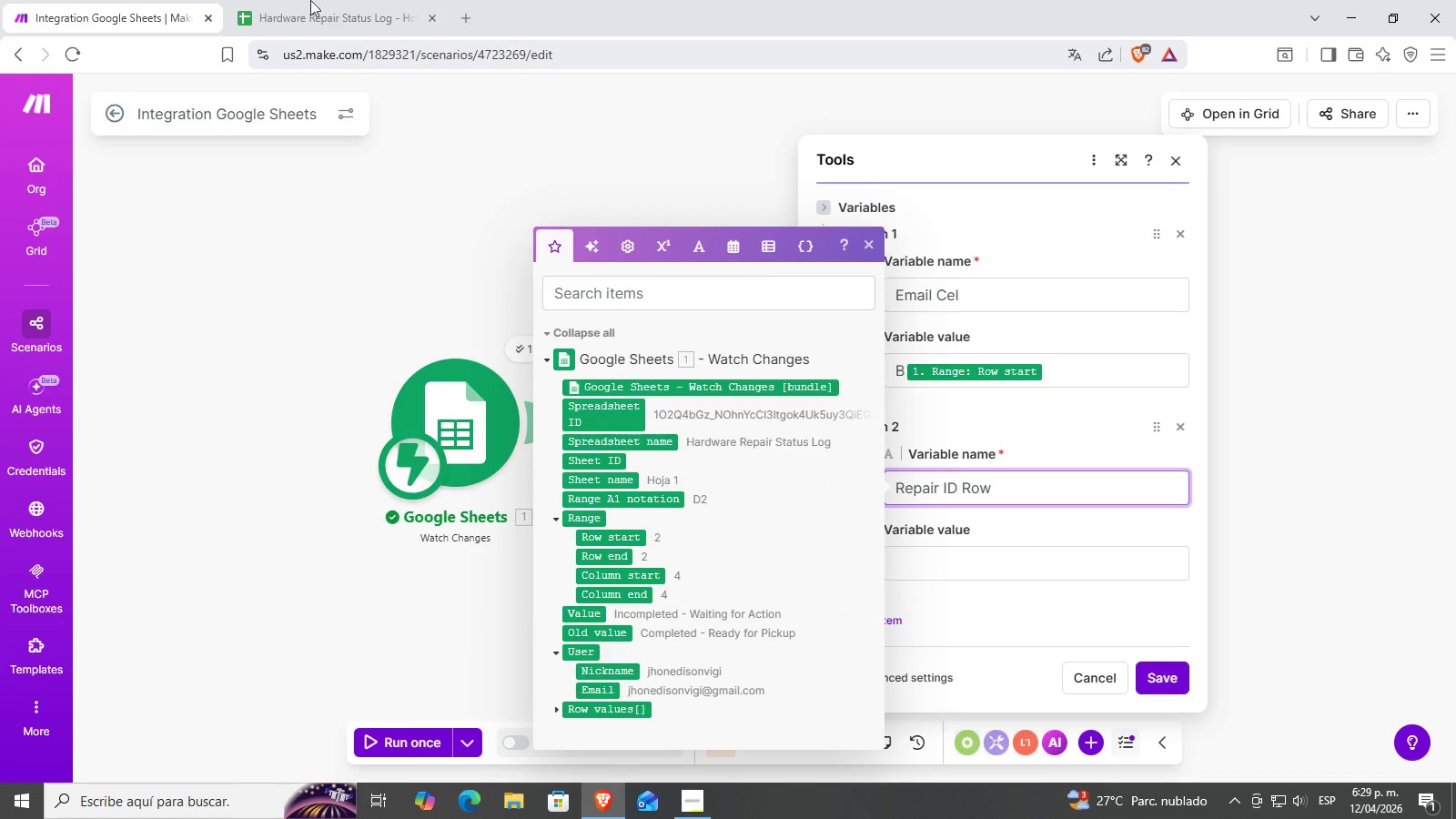 
left_click([266, 0])
 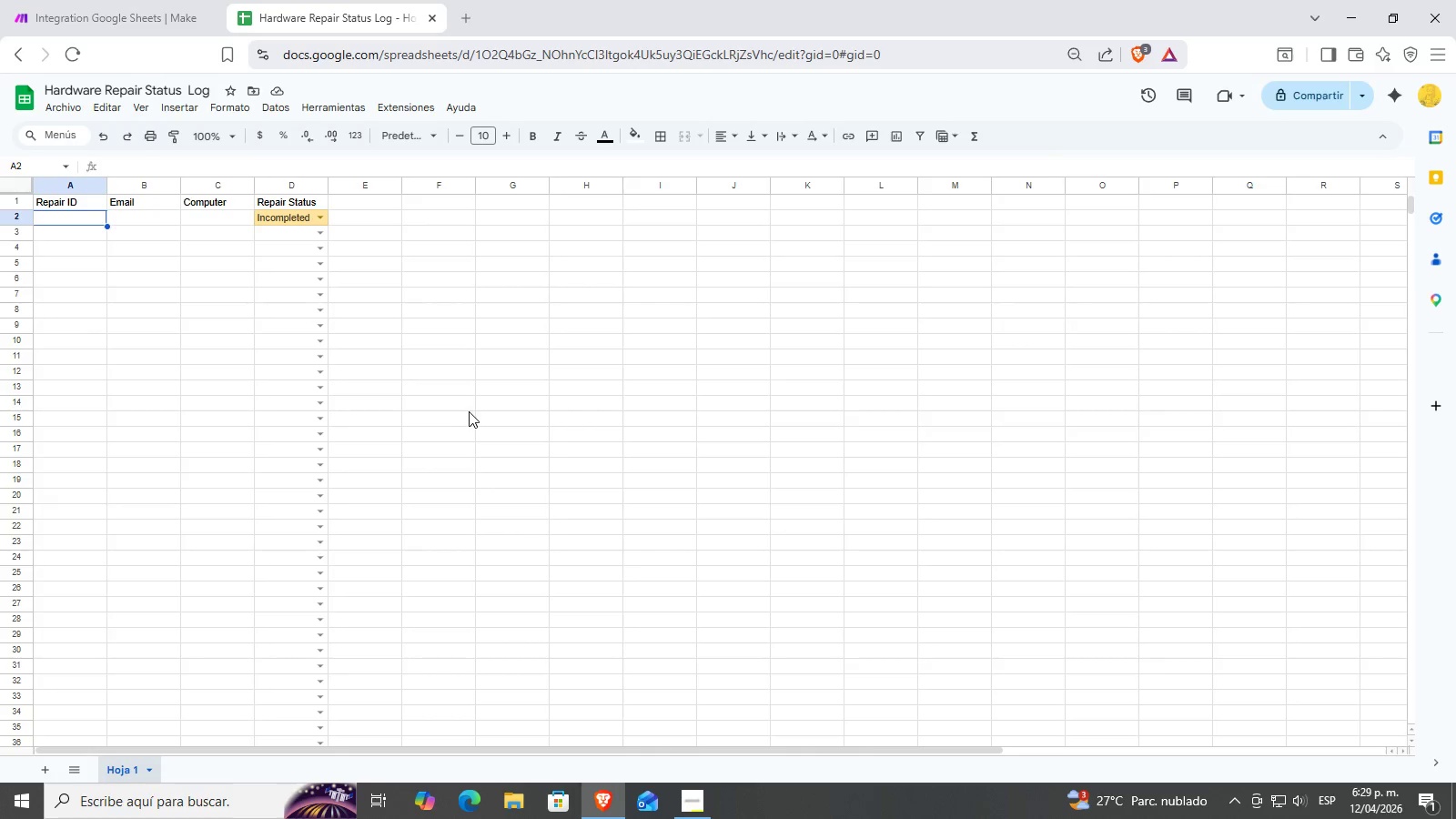 
left_click([468, 409])
 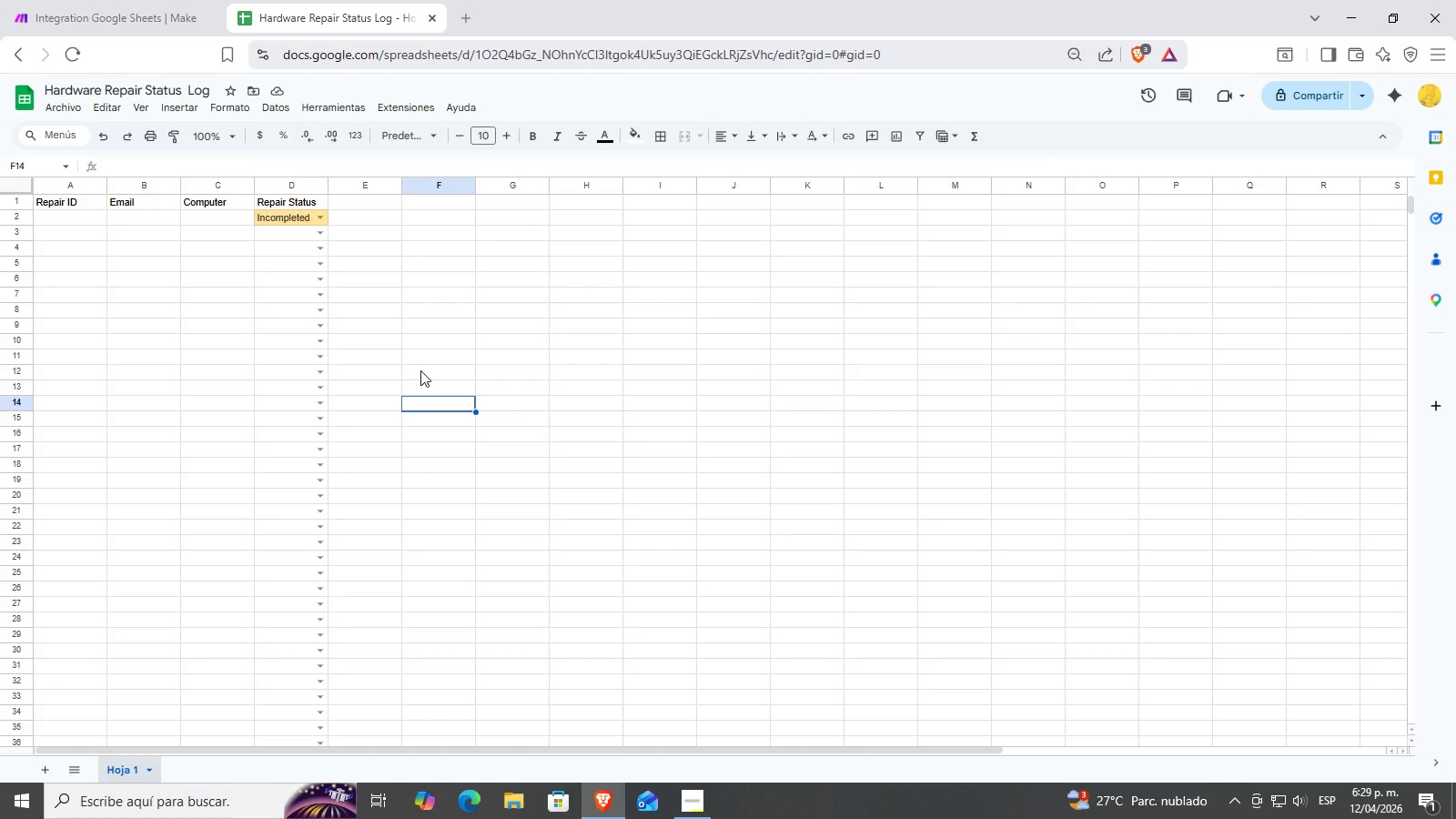 
left_click([185, 0])
 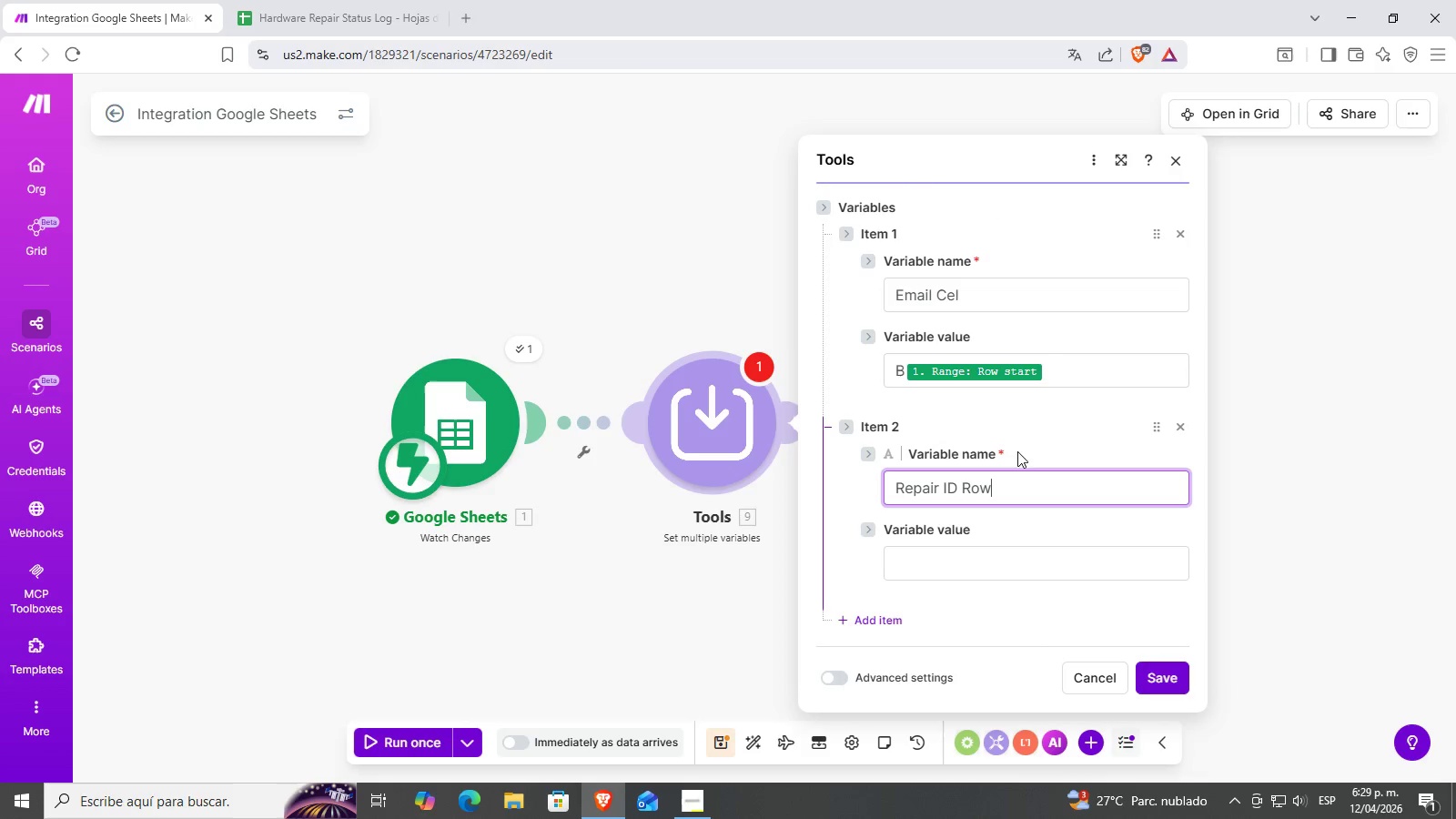 
left_click([1042, 300])
 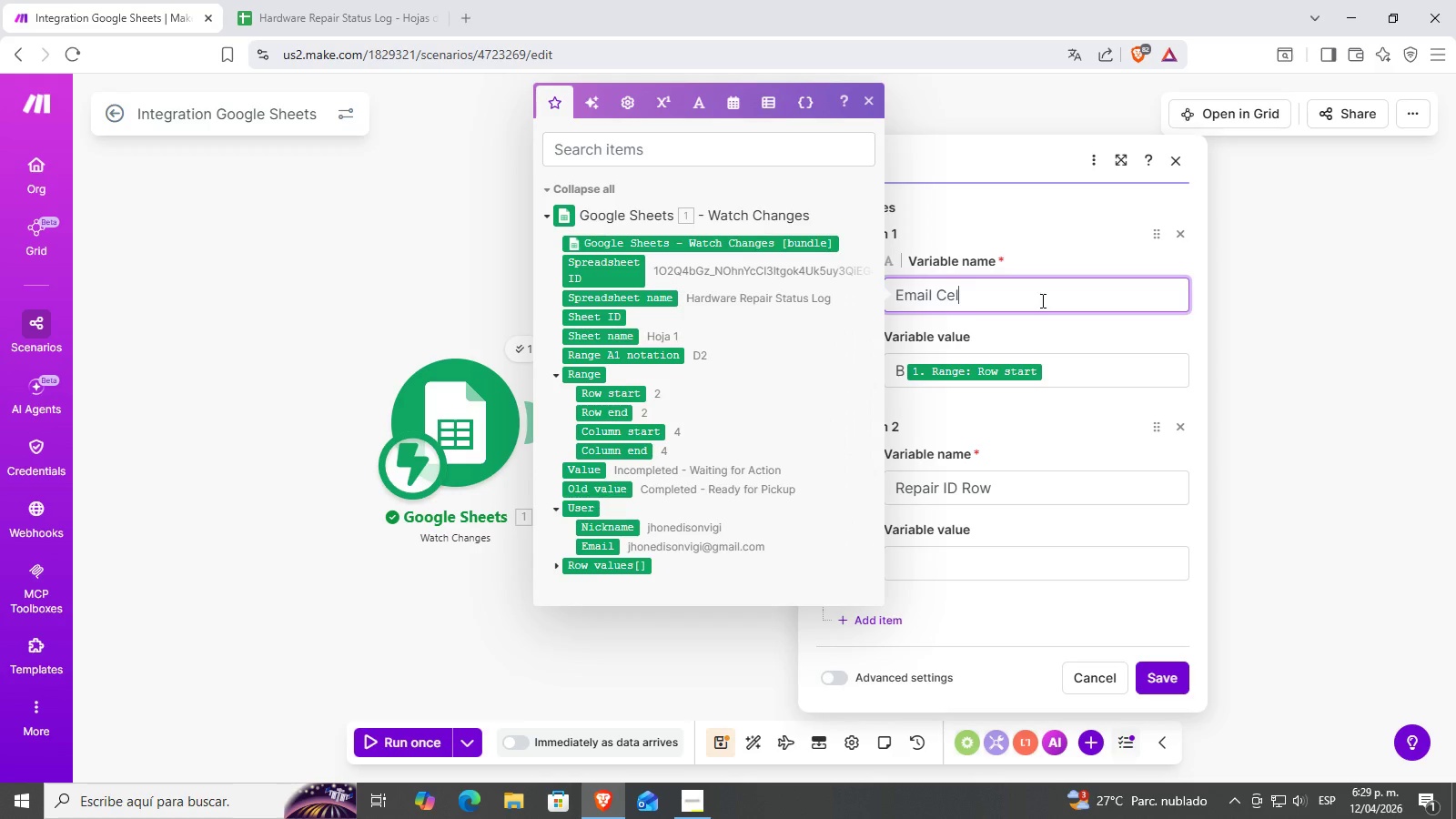 
key(L)
 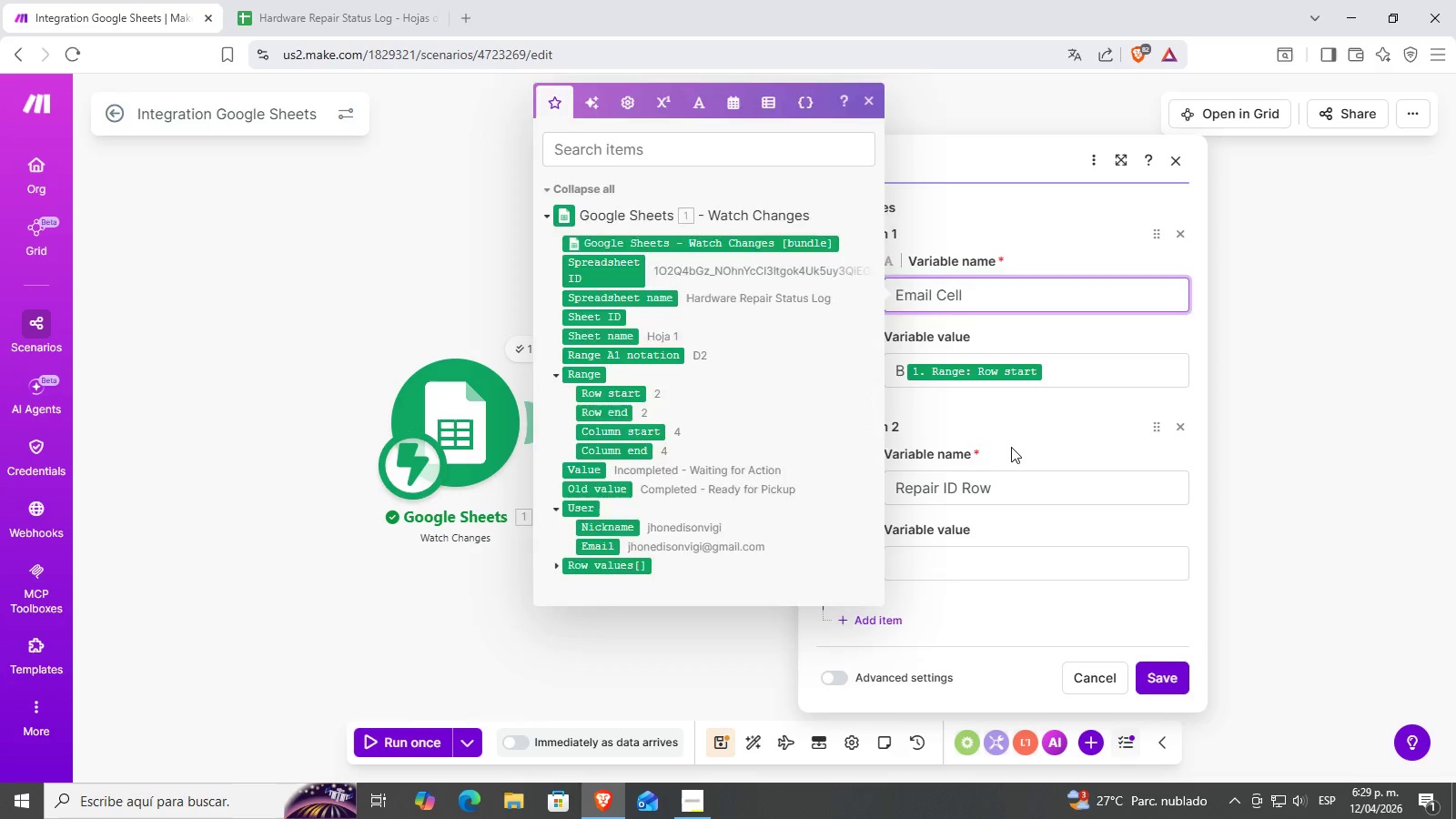 
double_click([1051, 490])
 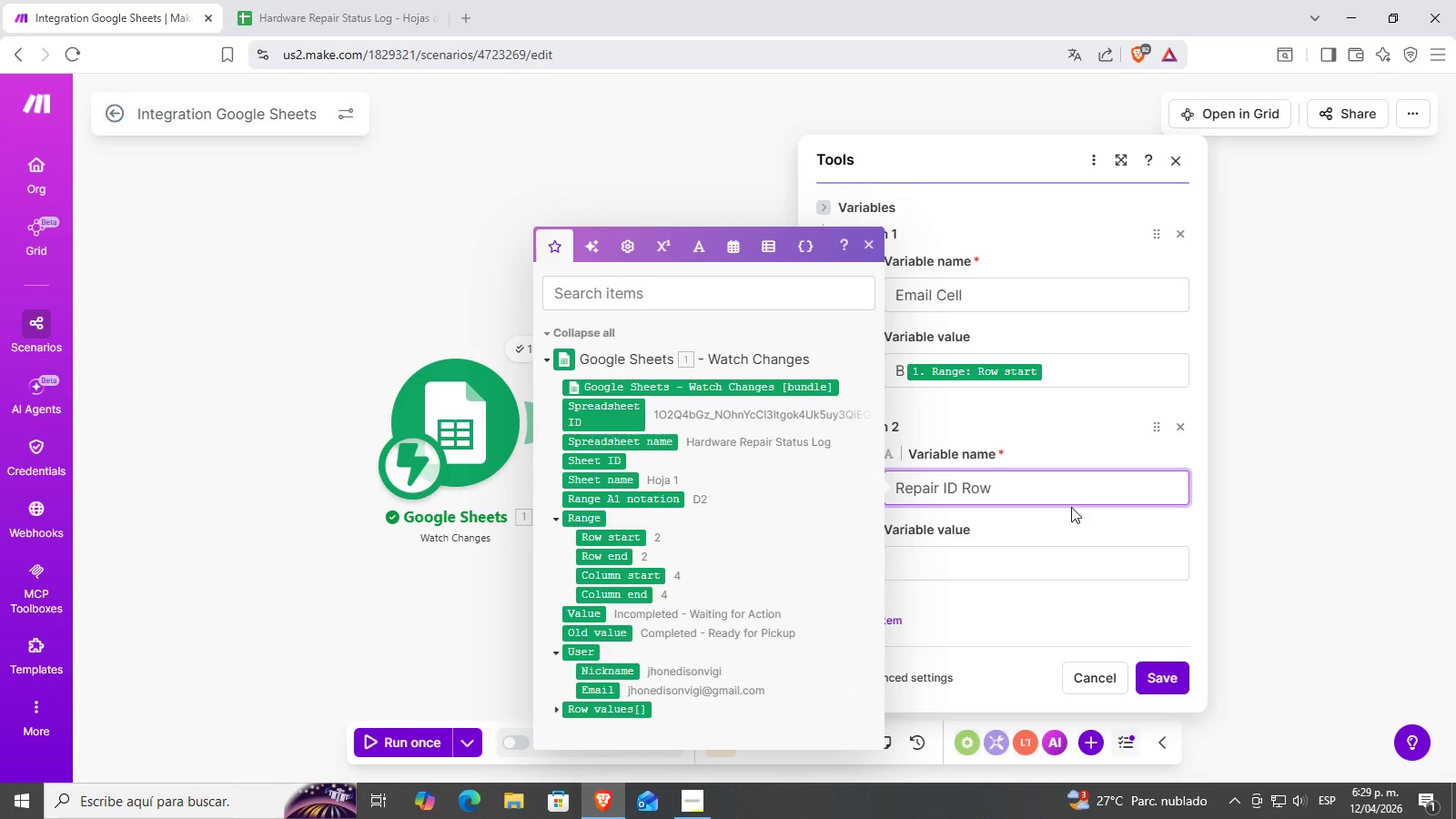 
key(Backspace)
key(Backspace)
key(Backspace)
type(Cell)
 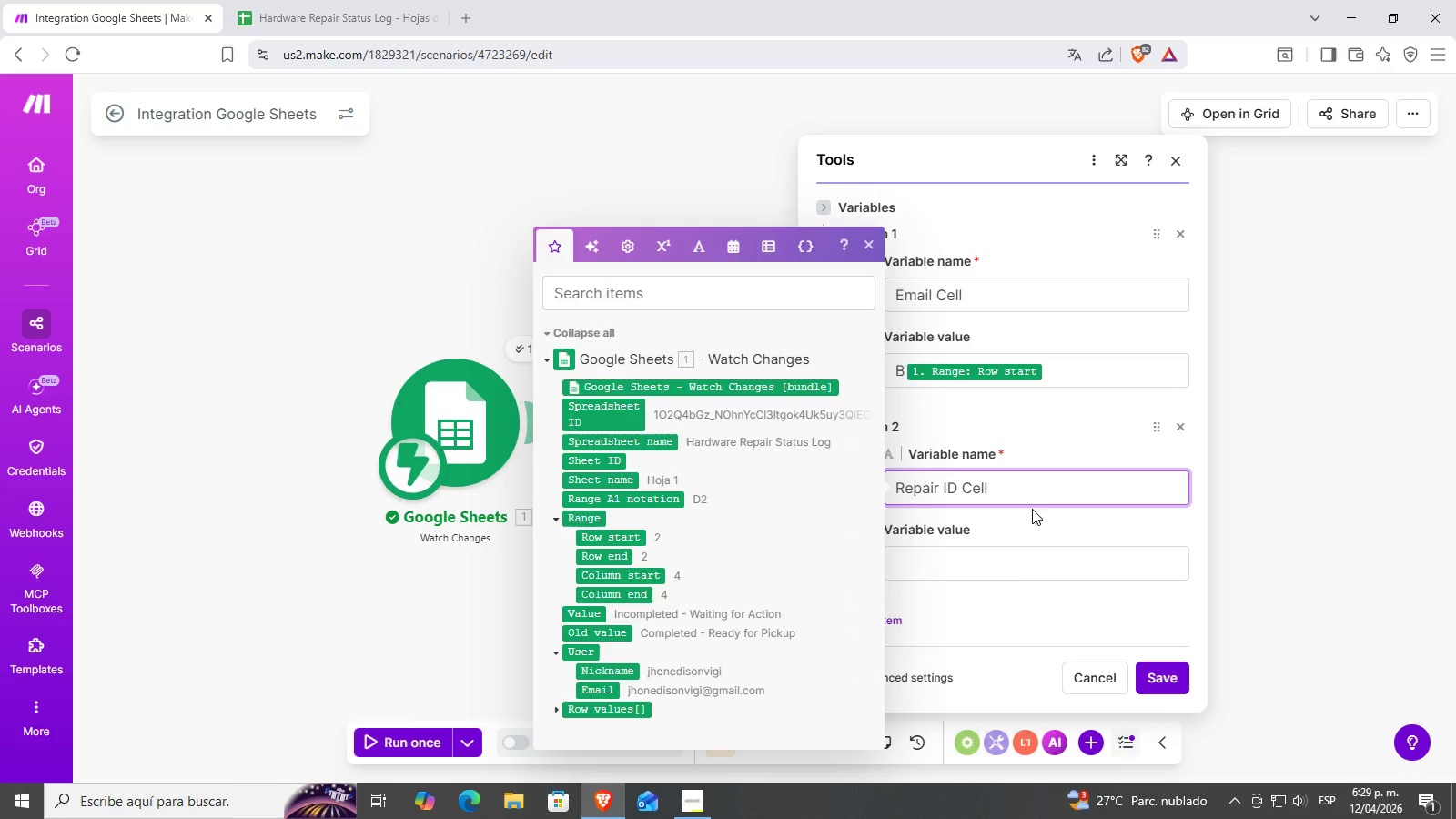 
left_click([1013, 570])
 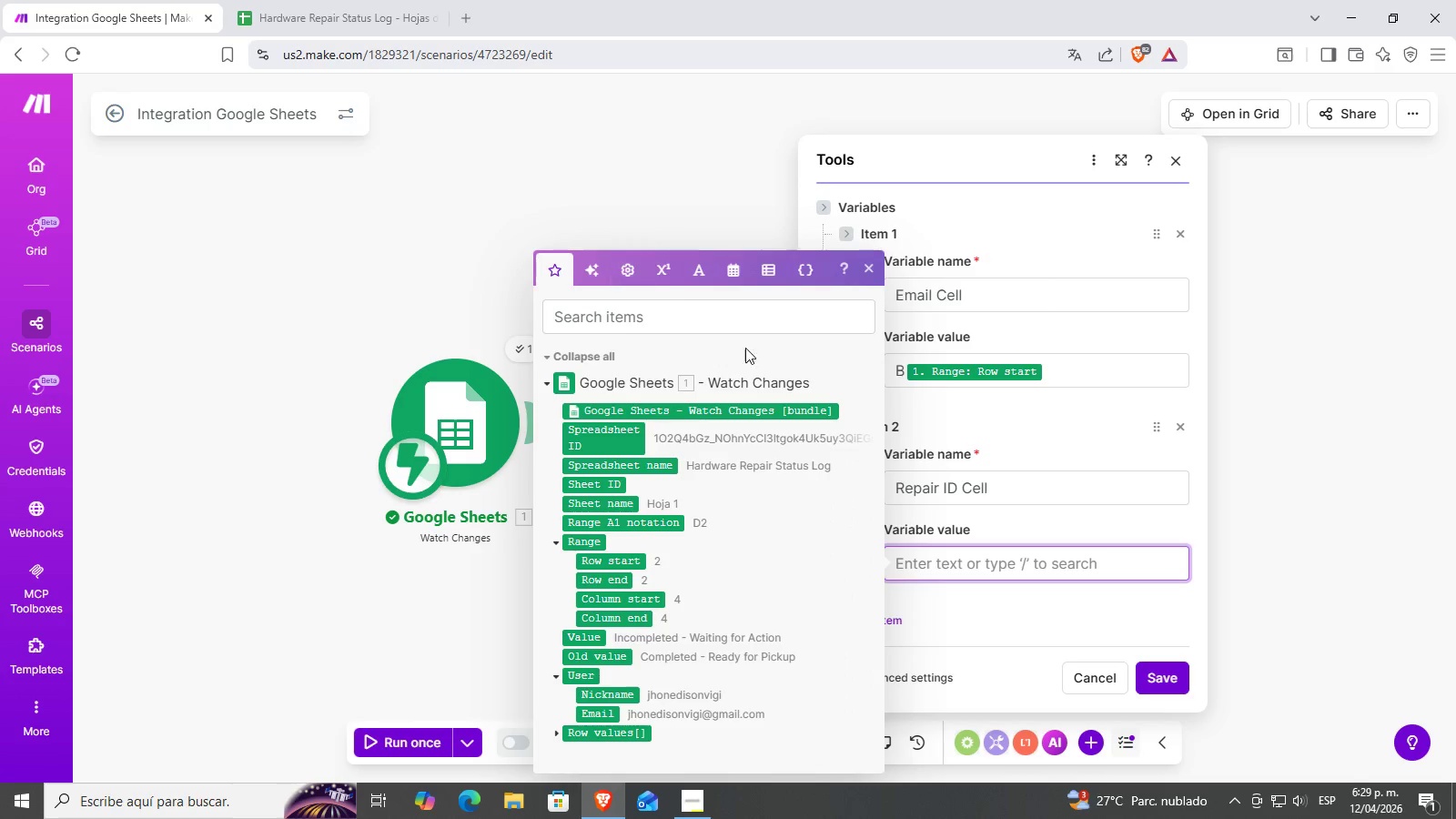 
key(Shift+ShiftRight)
 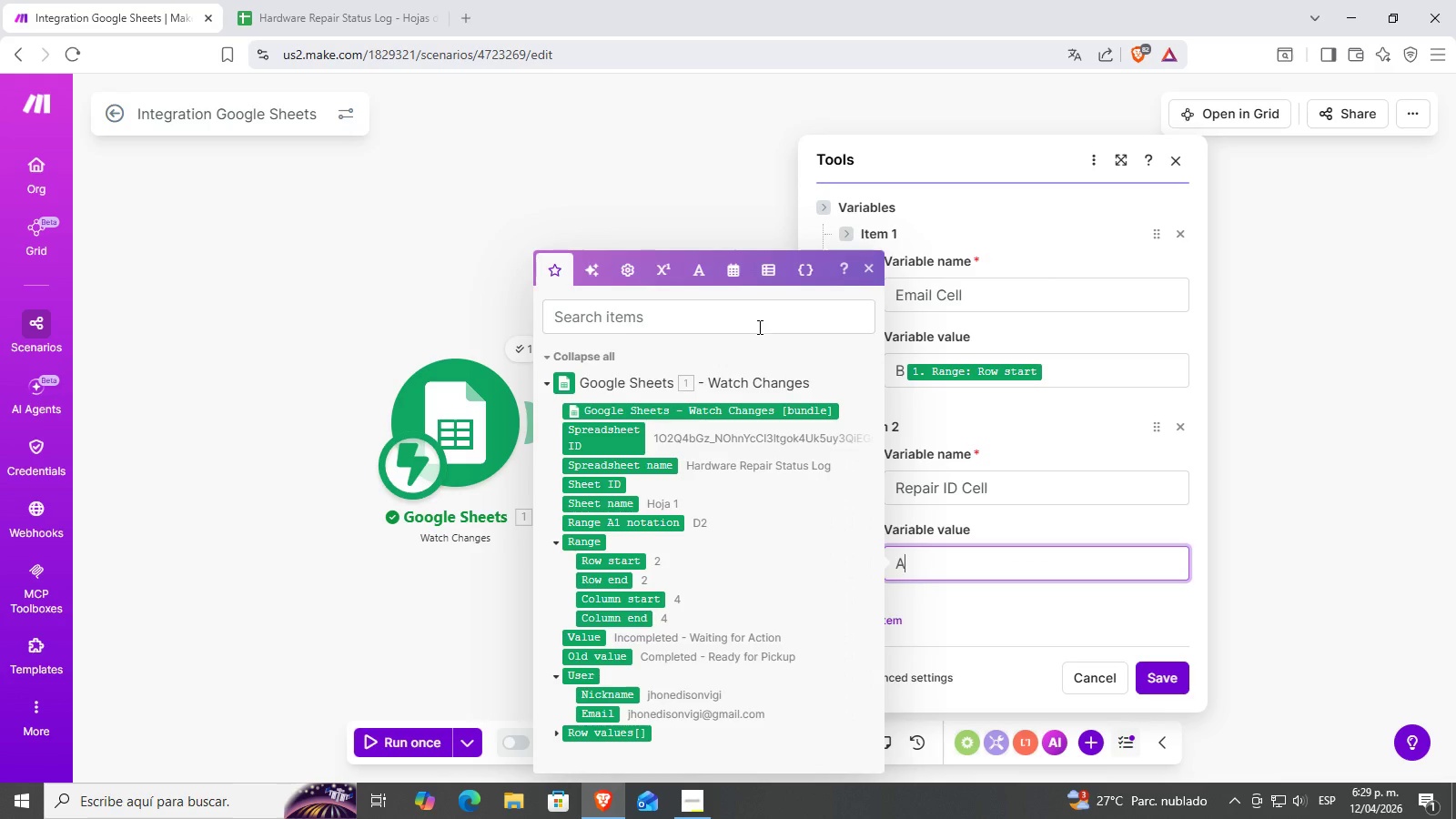 
key(Shift+A)
 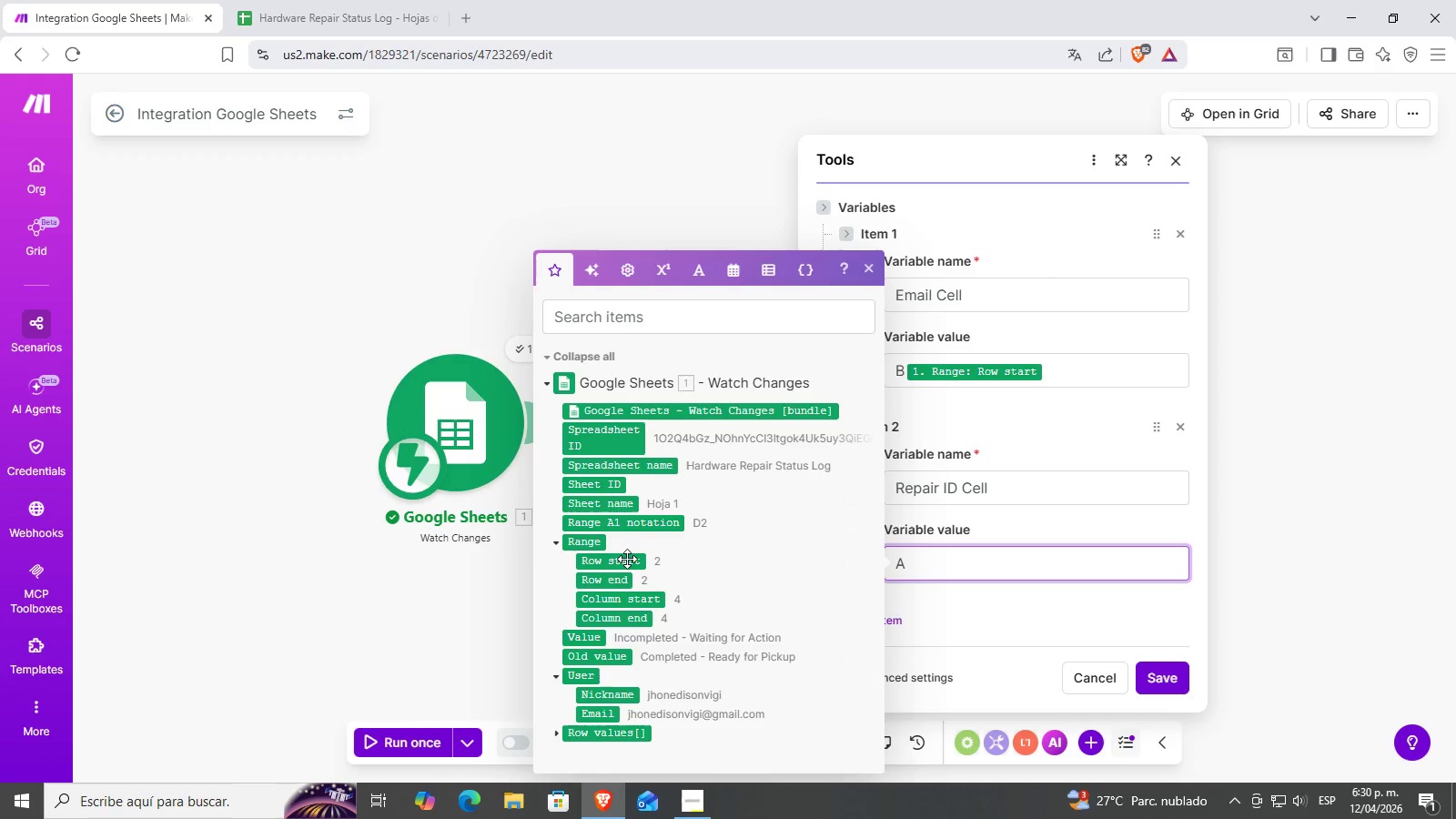 
left_click([637, 561])
 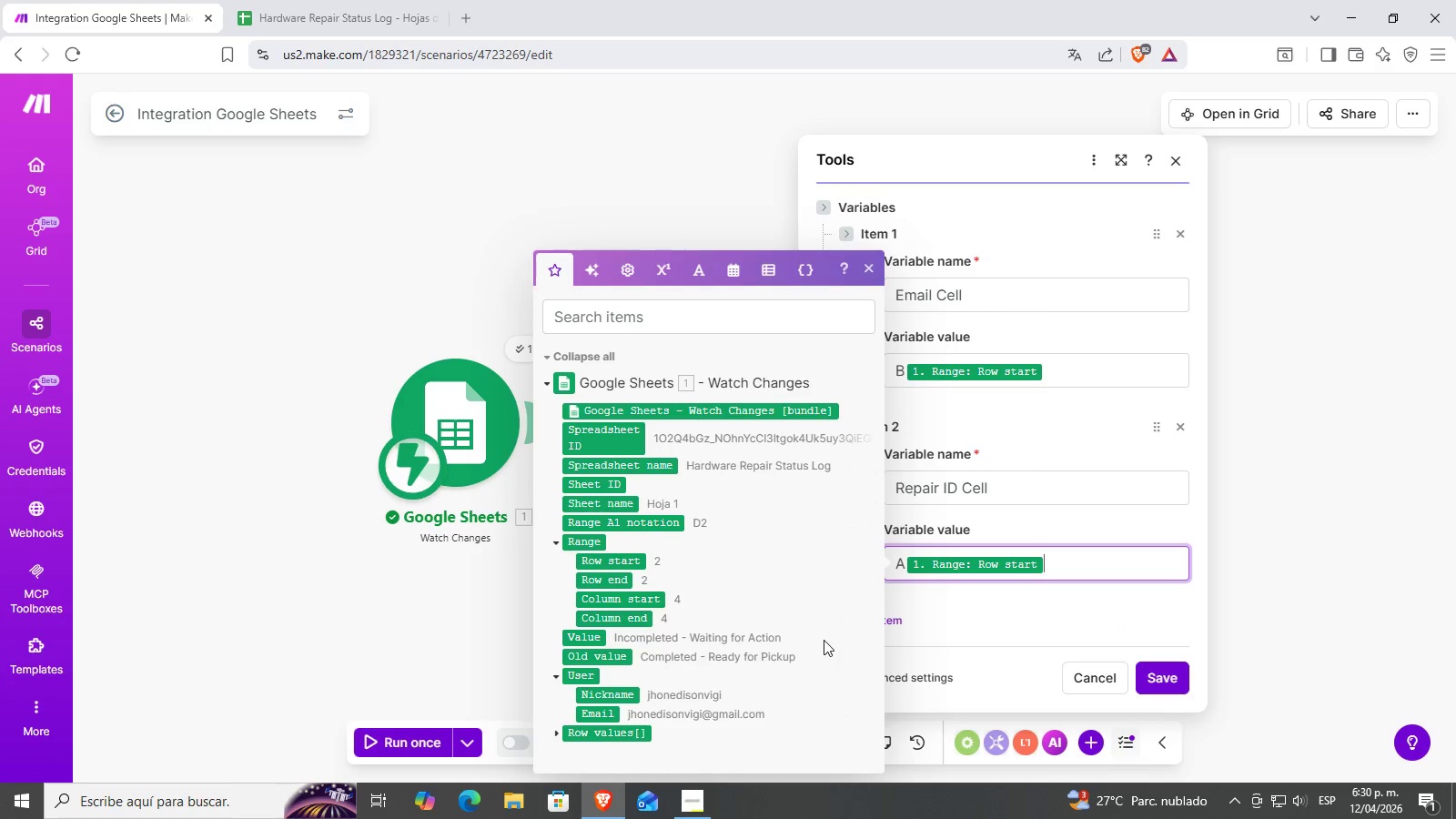 
left_click([309, 0])
 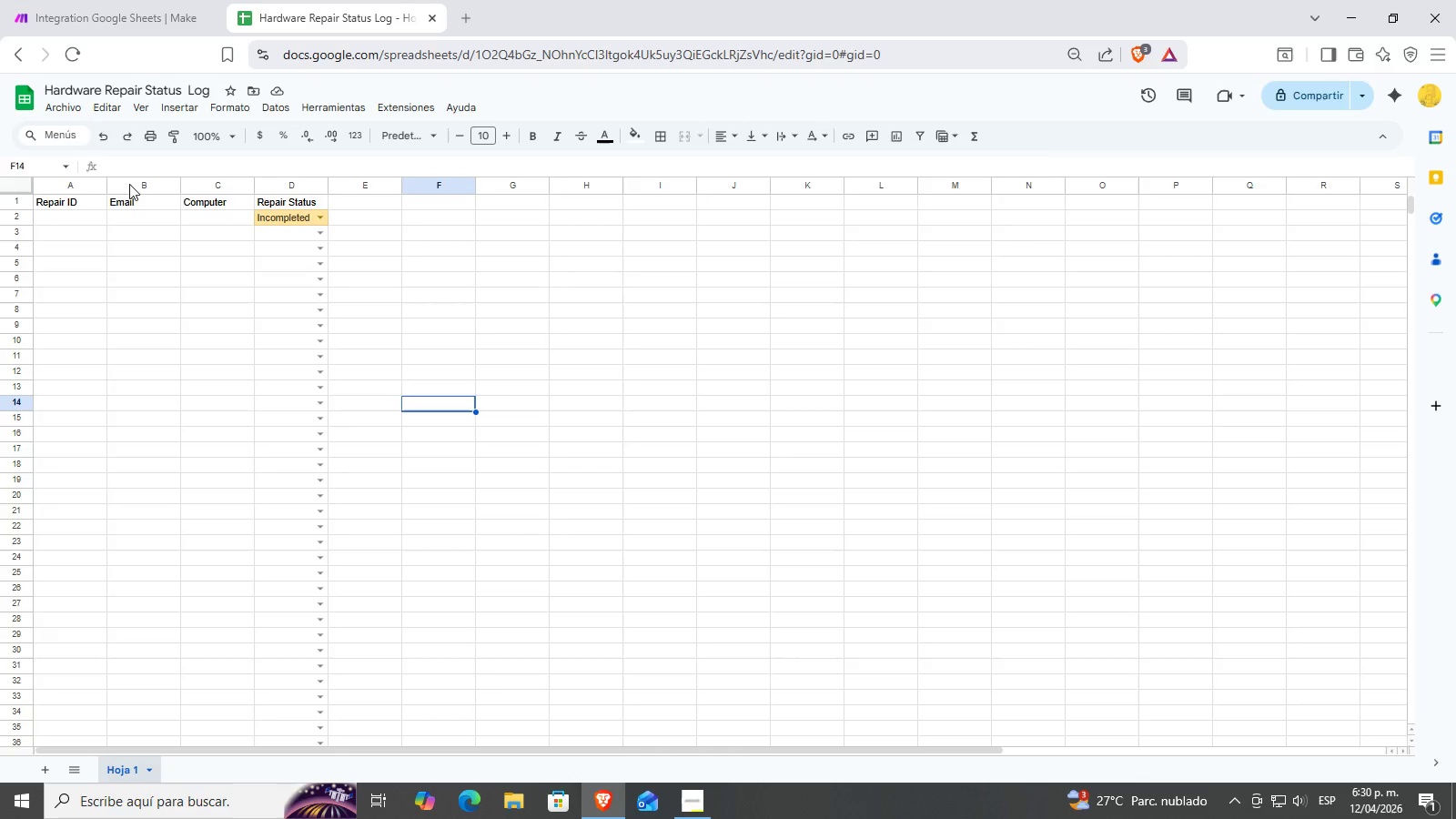 
left_click([103, 0])
 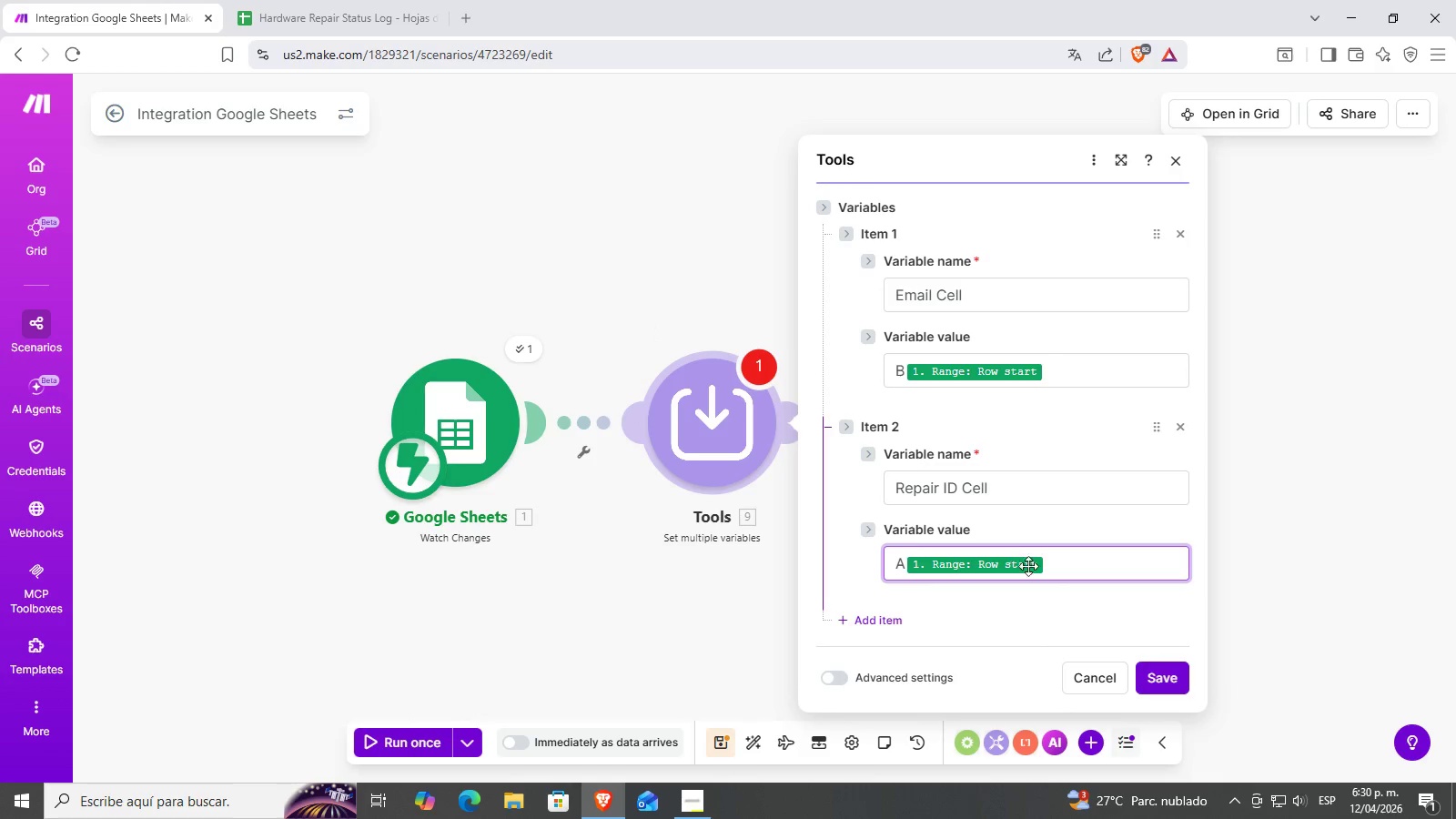 
scroll: coordinate [891, 564], scroll_direction: down, amount: 2.0
 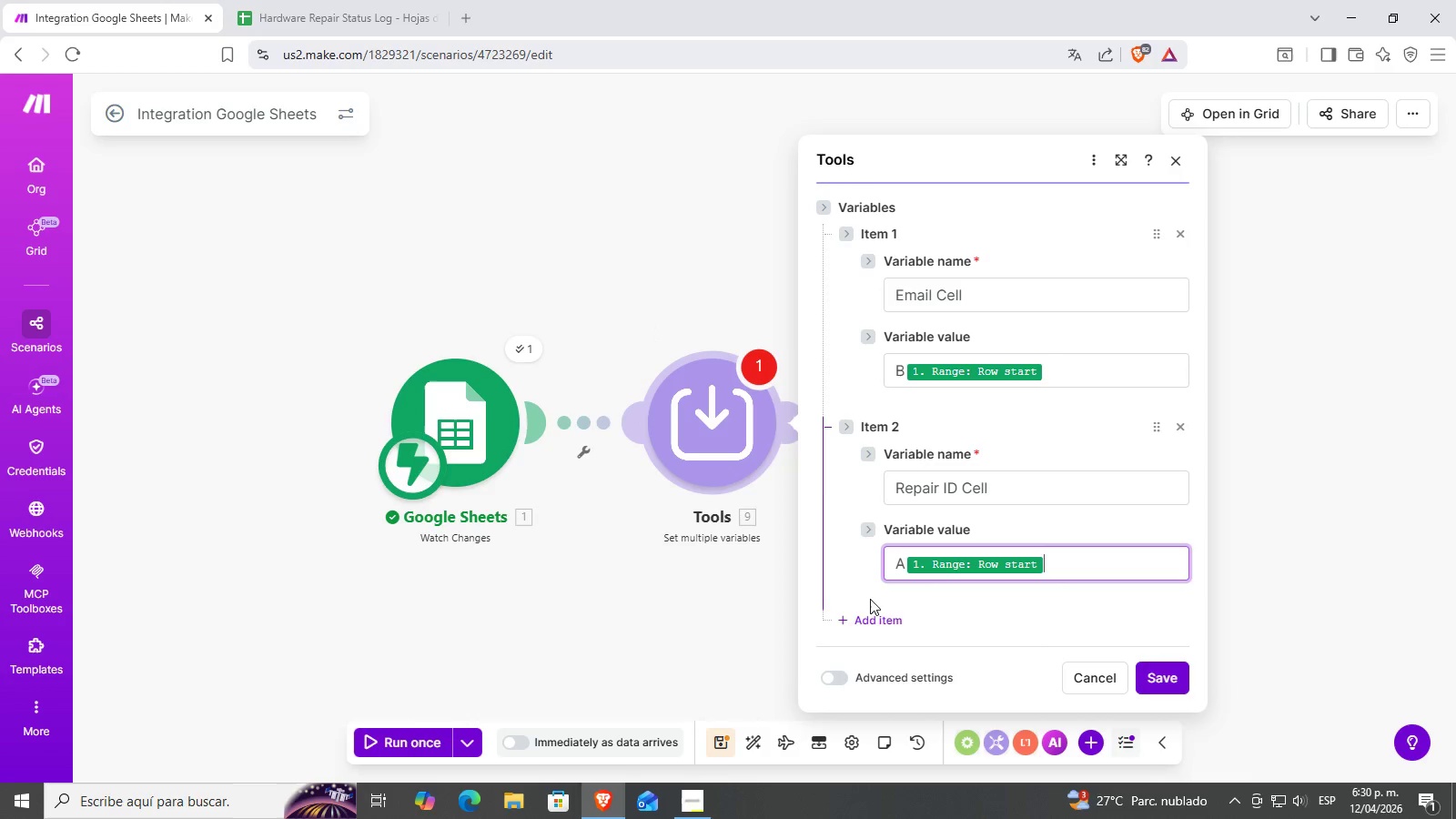 
left_click([869, 623])
 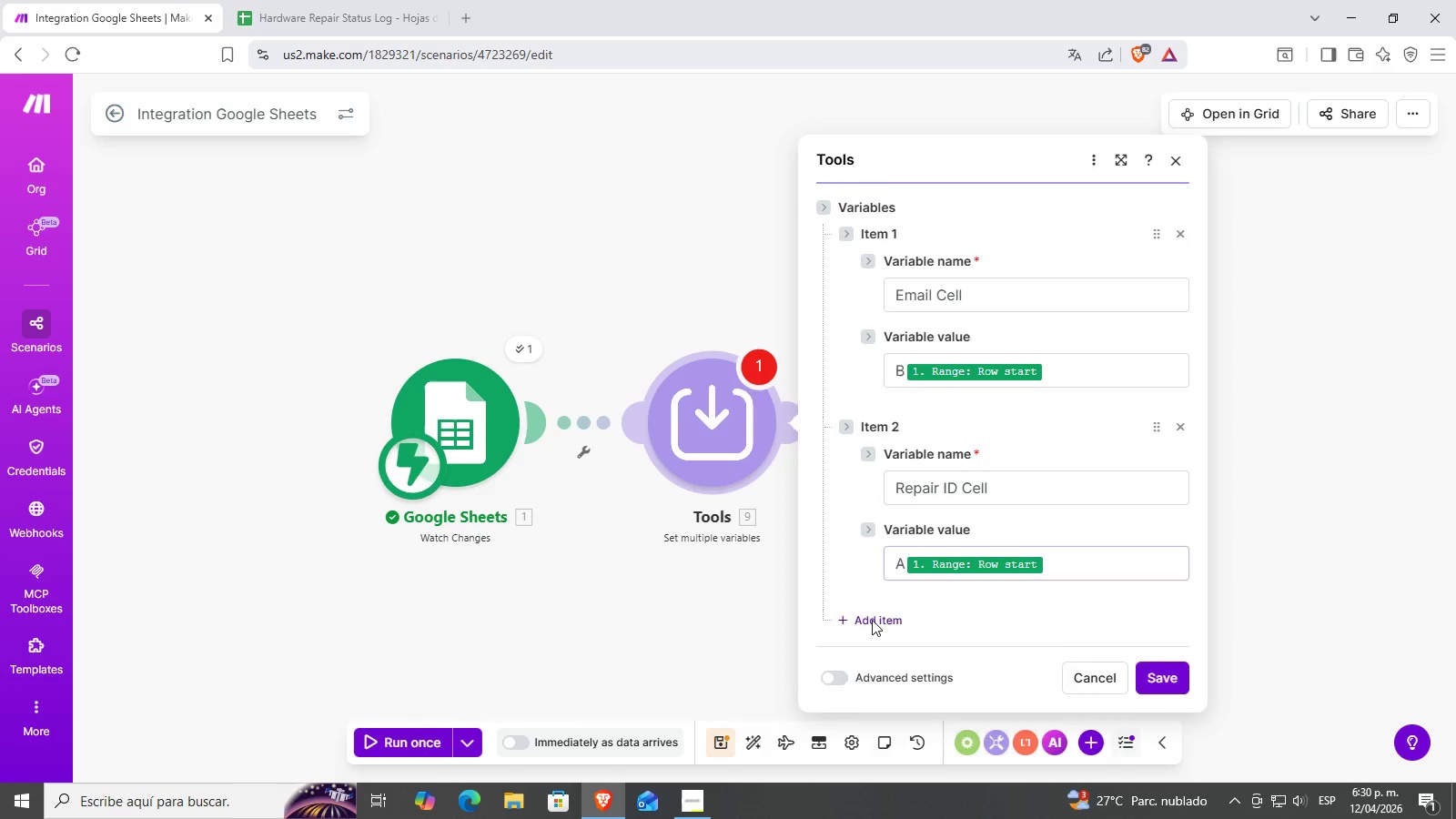 
scroll: coordinate [956, 561], scroll_direction: down, amount: 3.0
 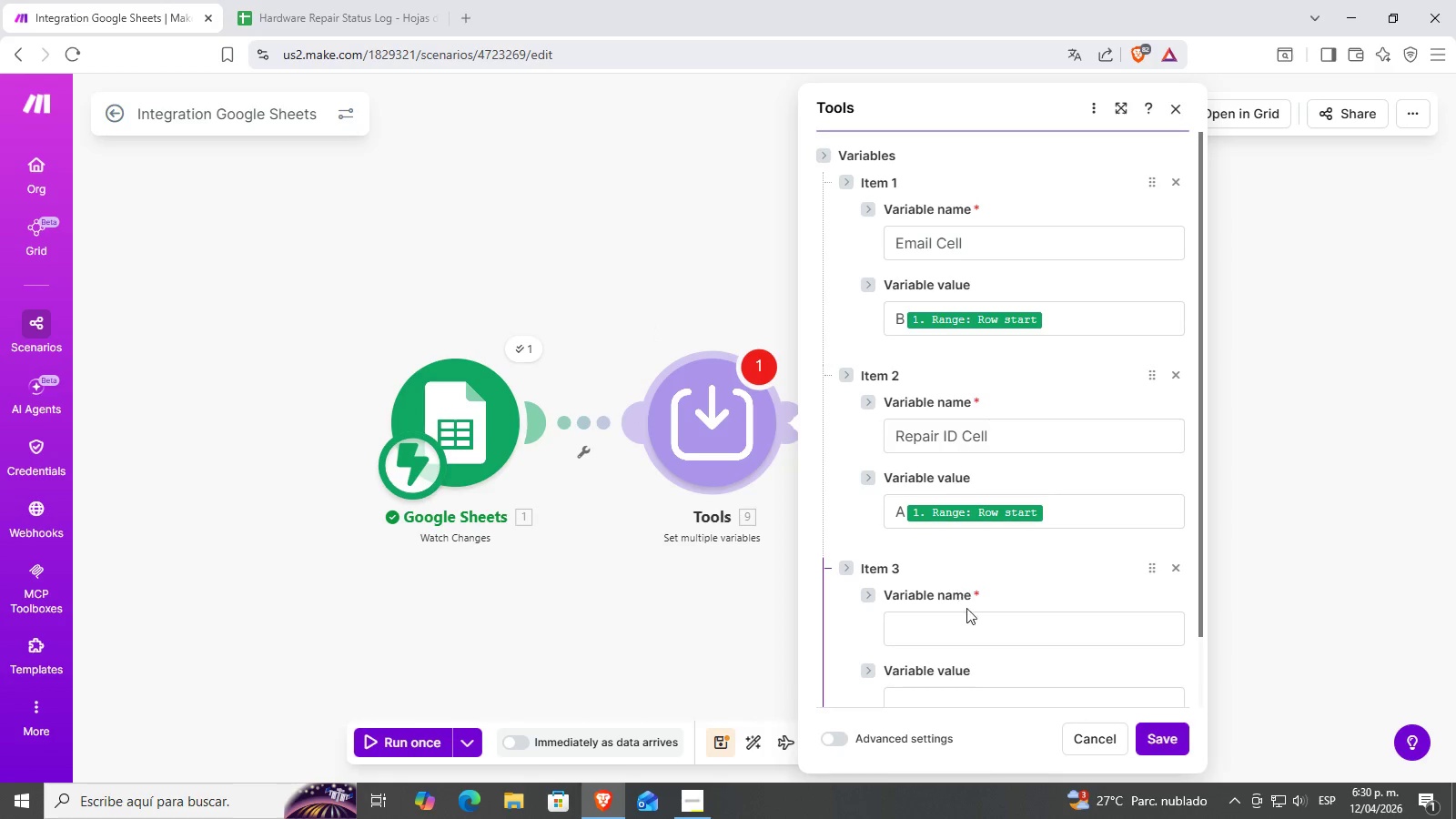 
left_click([981, 626])
 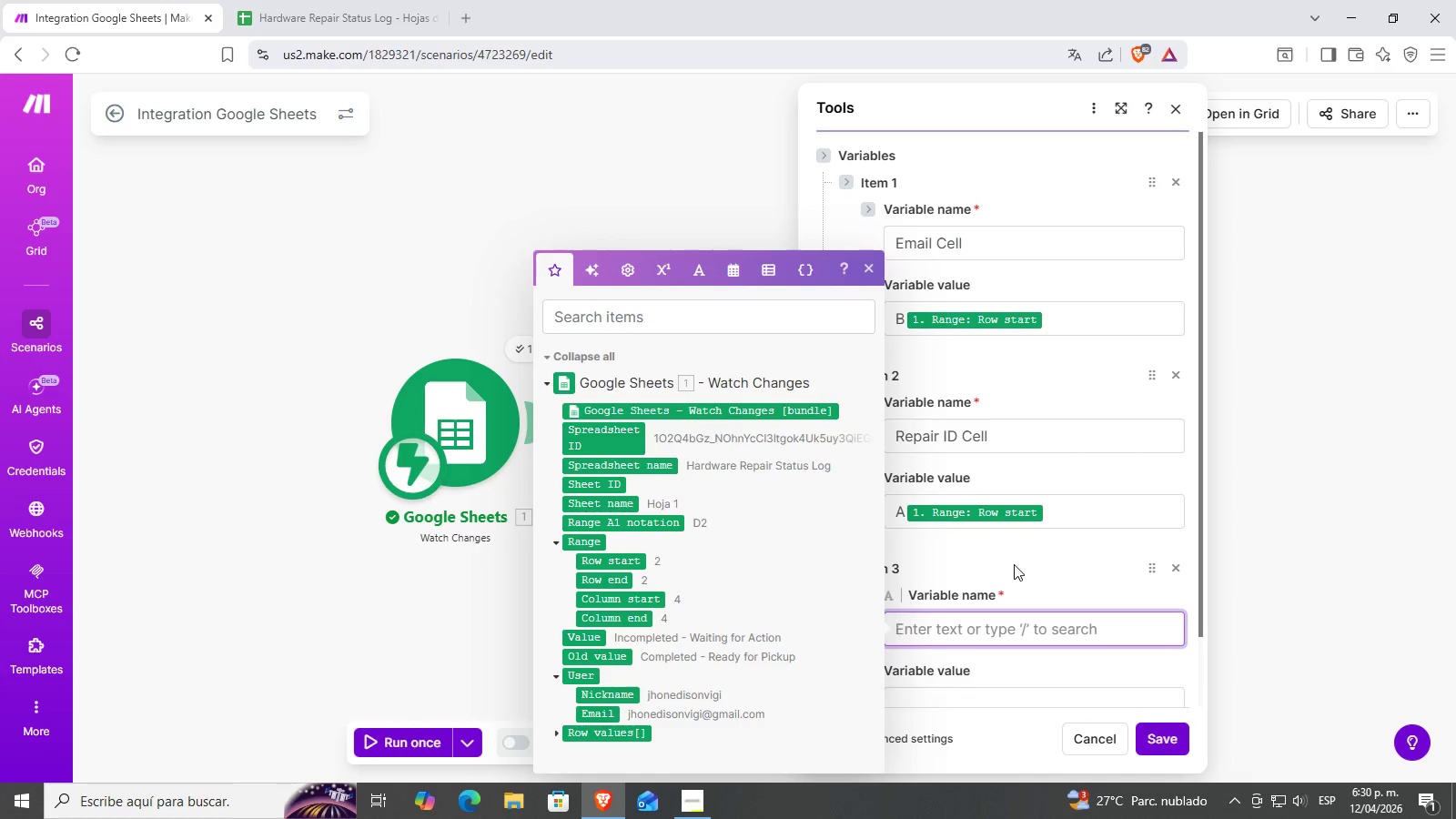 
type(Computer)
 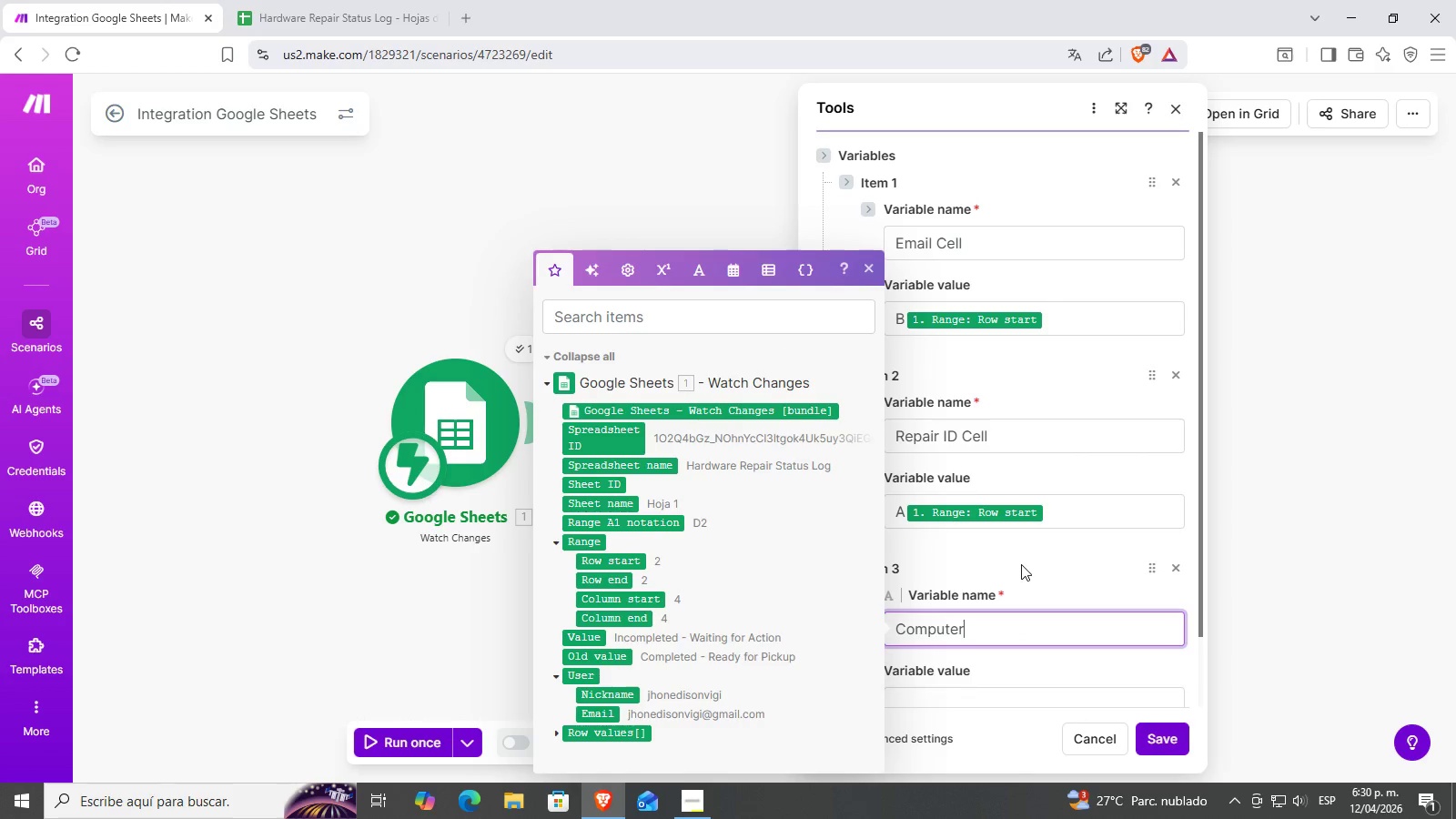 
scroll: coordinate [1027, 584], scroll_direction: down, amount: 2.0
 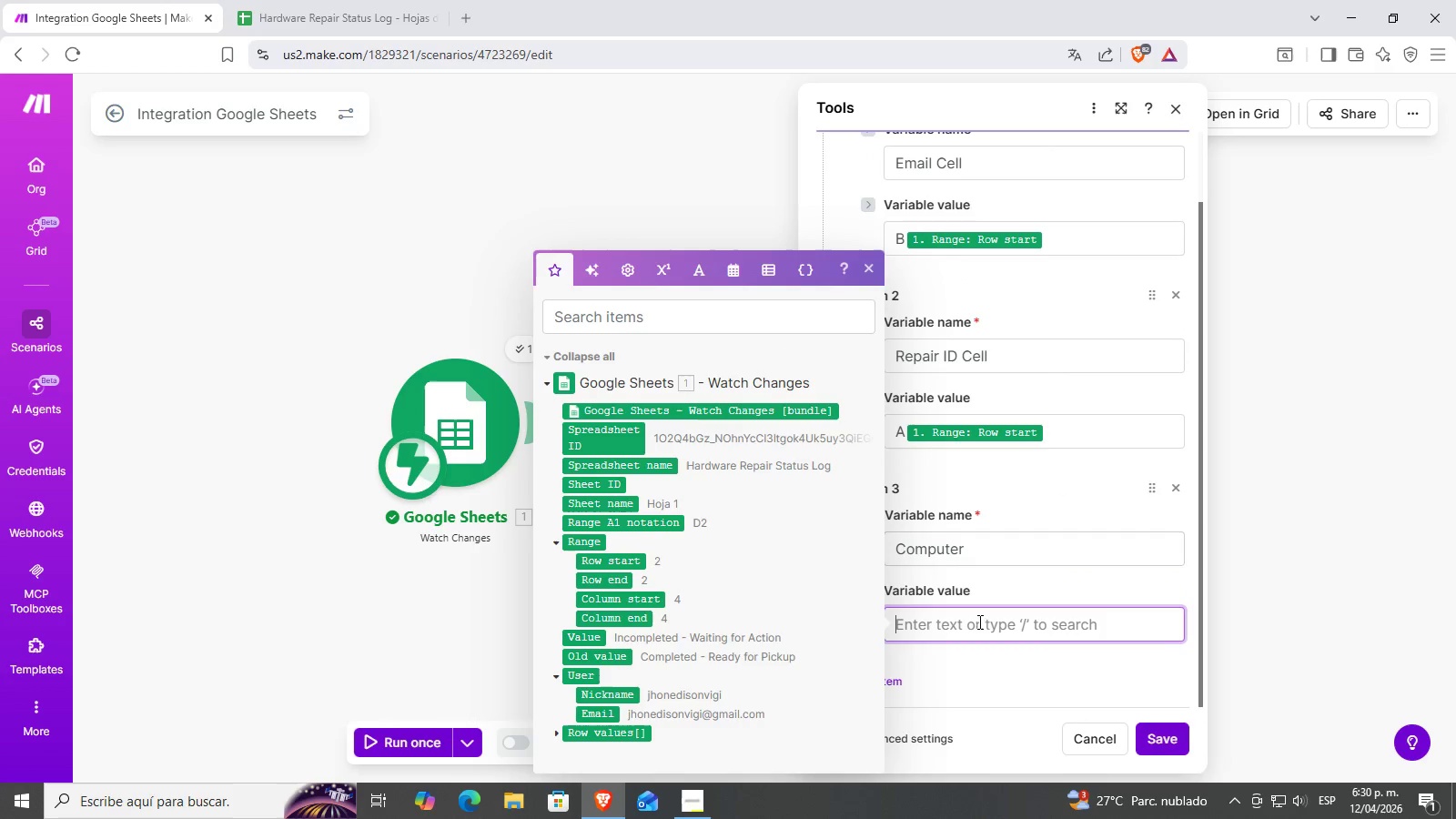 
double_click([993, 558])
 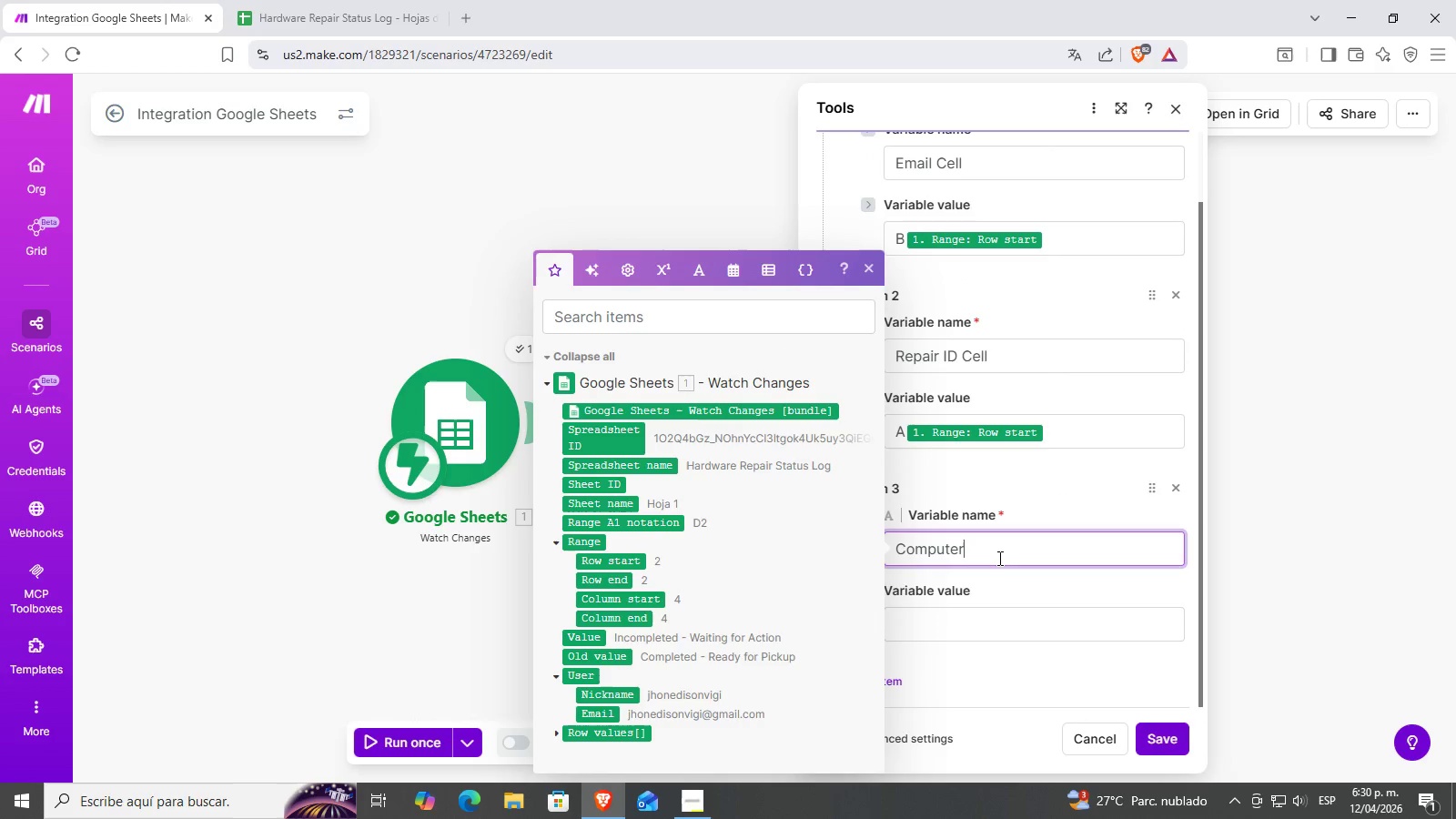 
type( Info)
 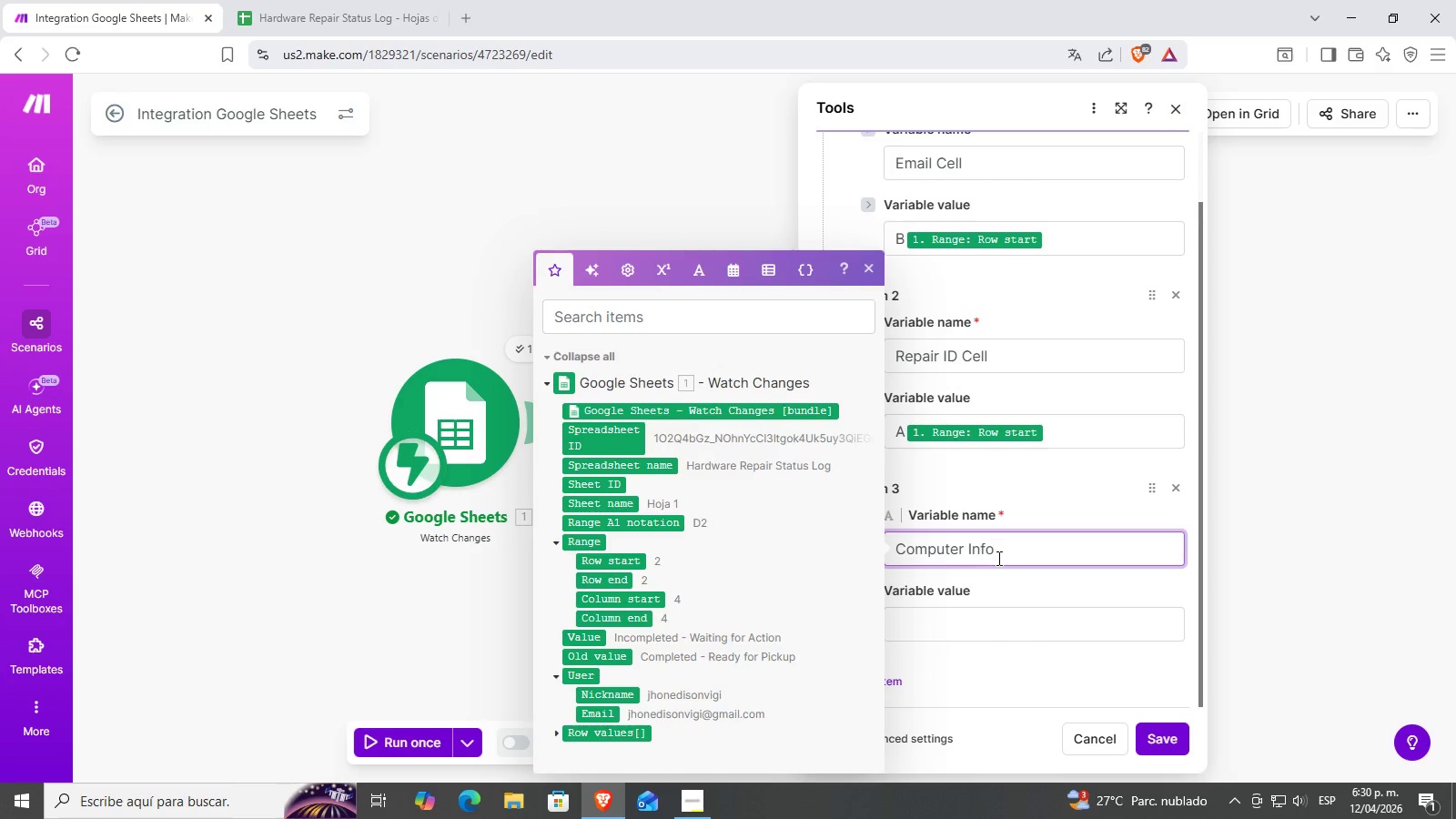 
key(Space)
 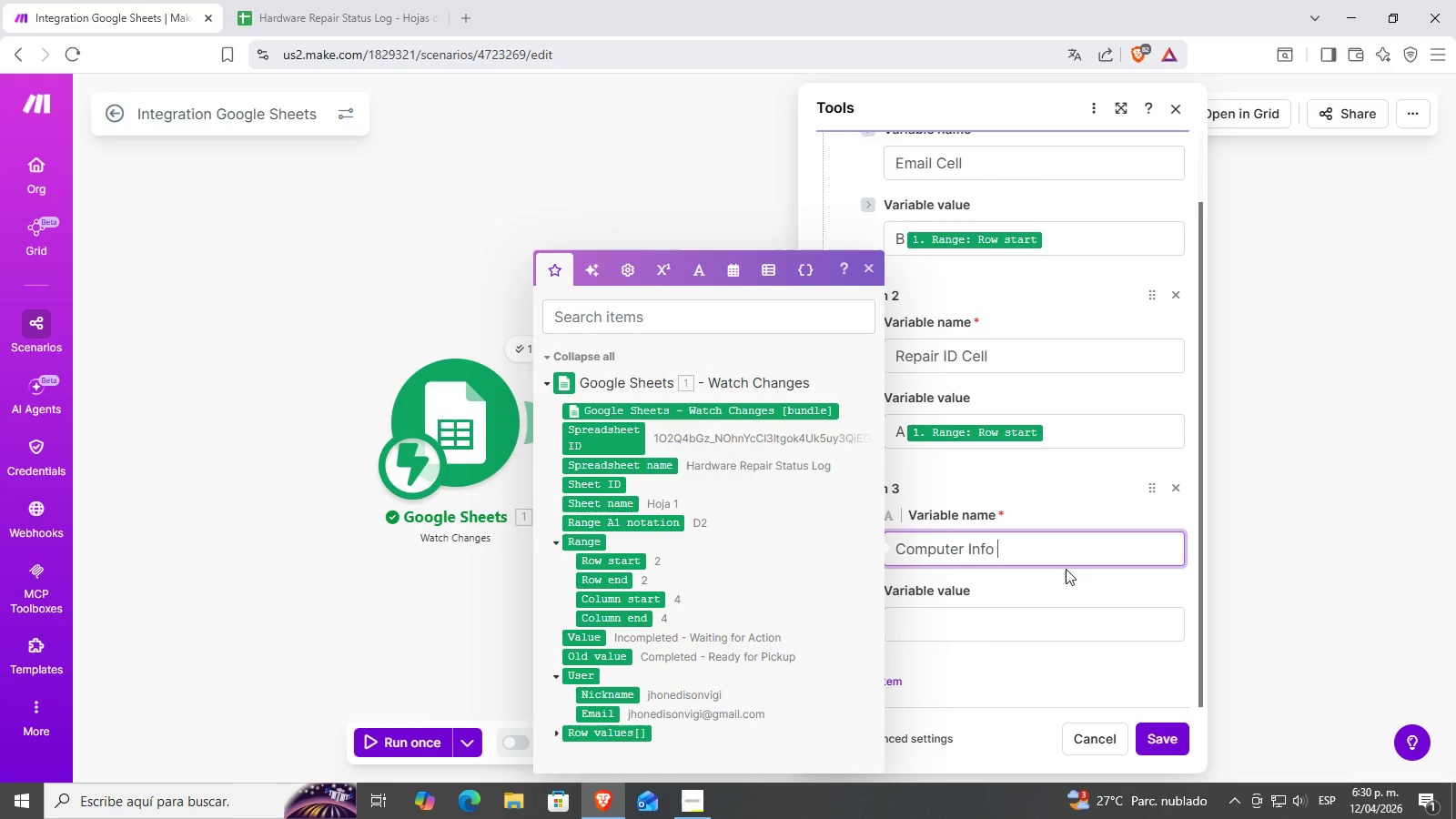 
scroll: coordinate [997, 558], scroll_direction: down, amount: 1.0
 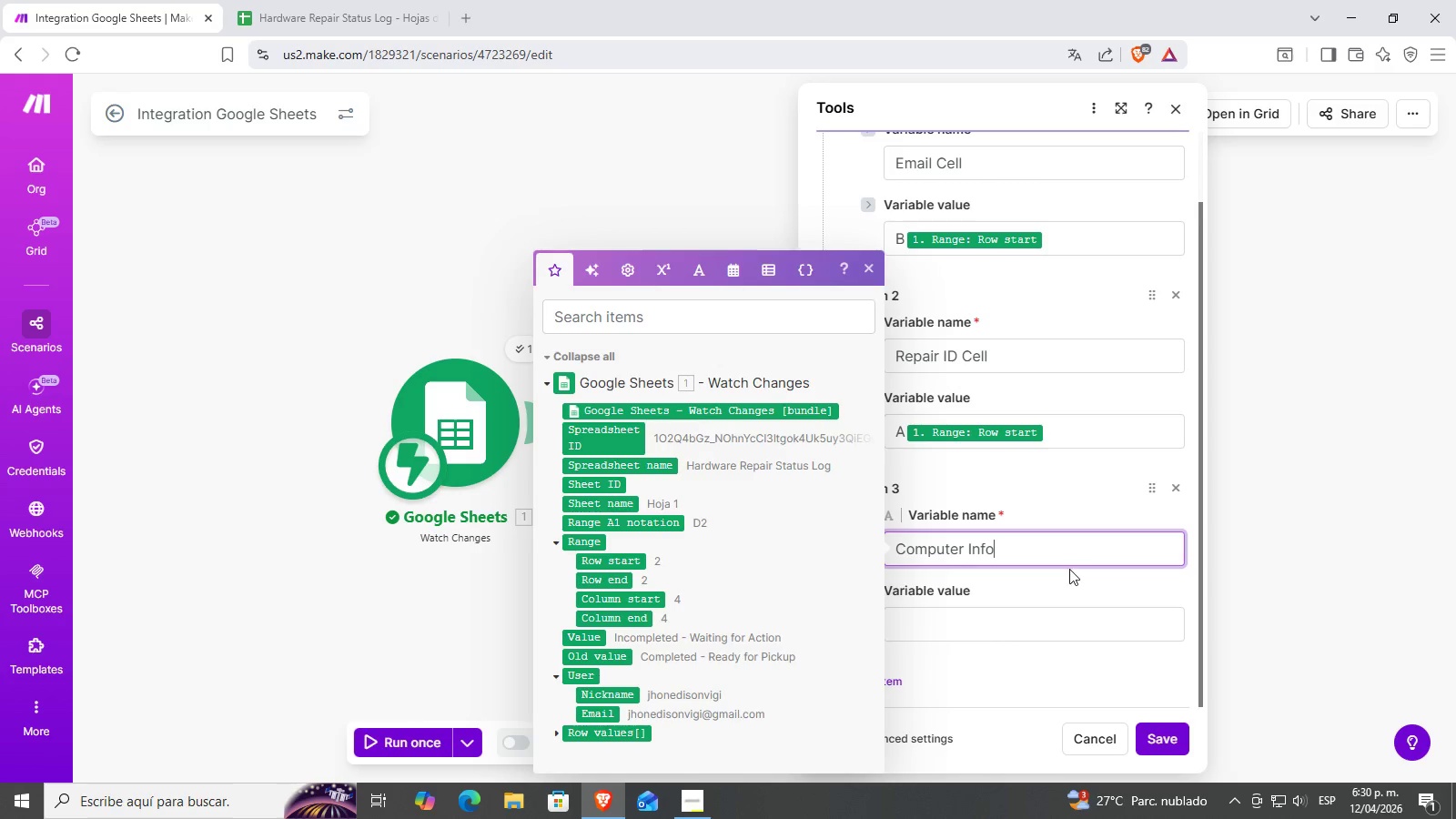 
type(Cell)
 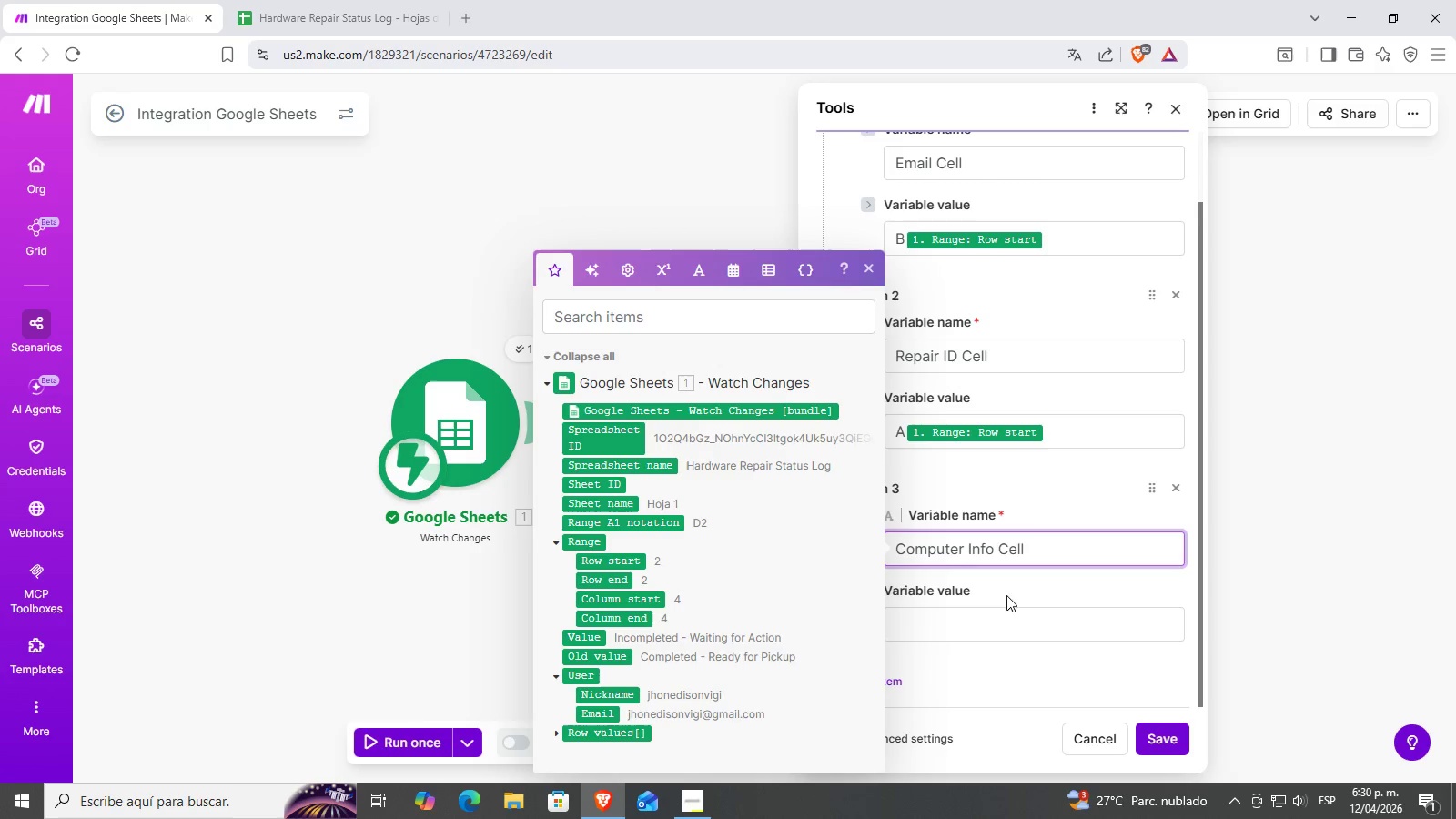 
left_click([982, 621])
 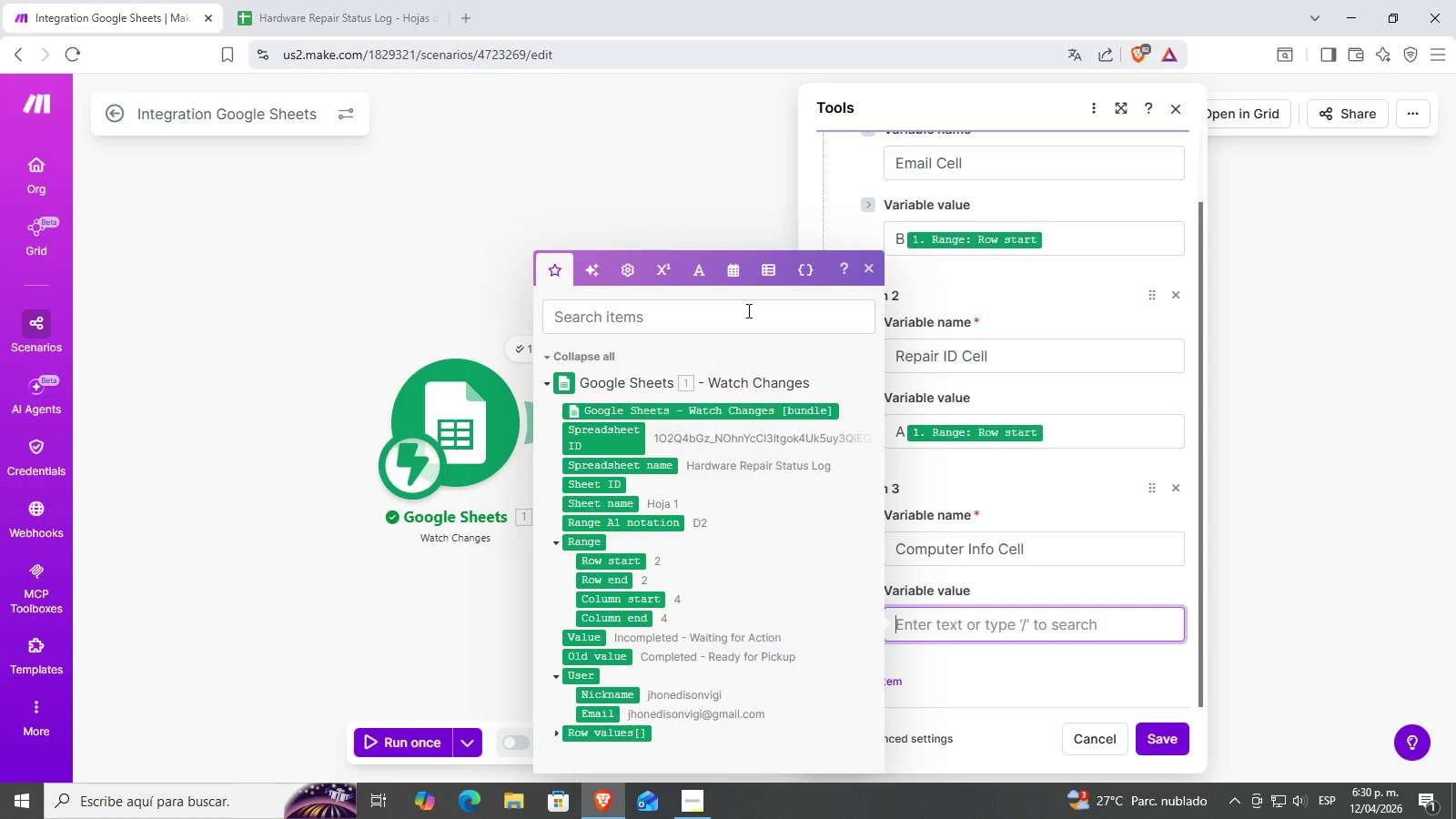 
scroll: coordinate [1024, 312], scroll_direction: up, amount: 1.0
 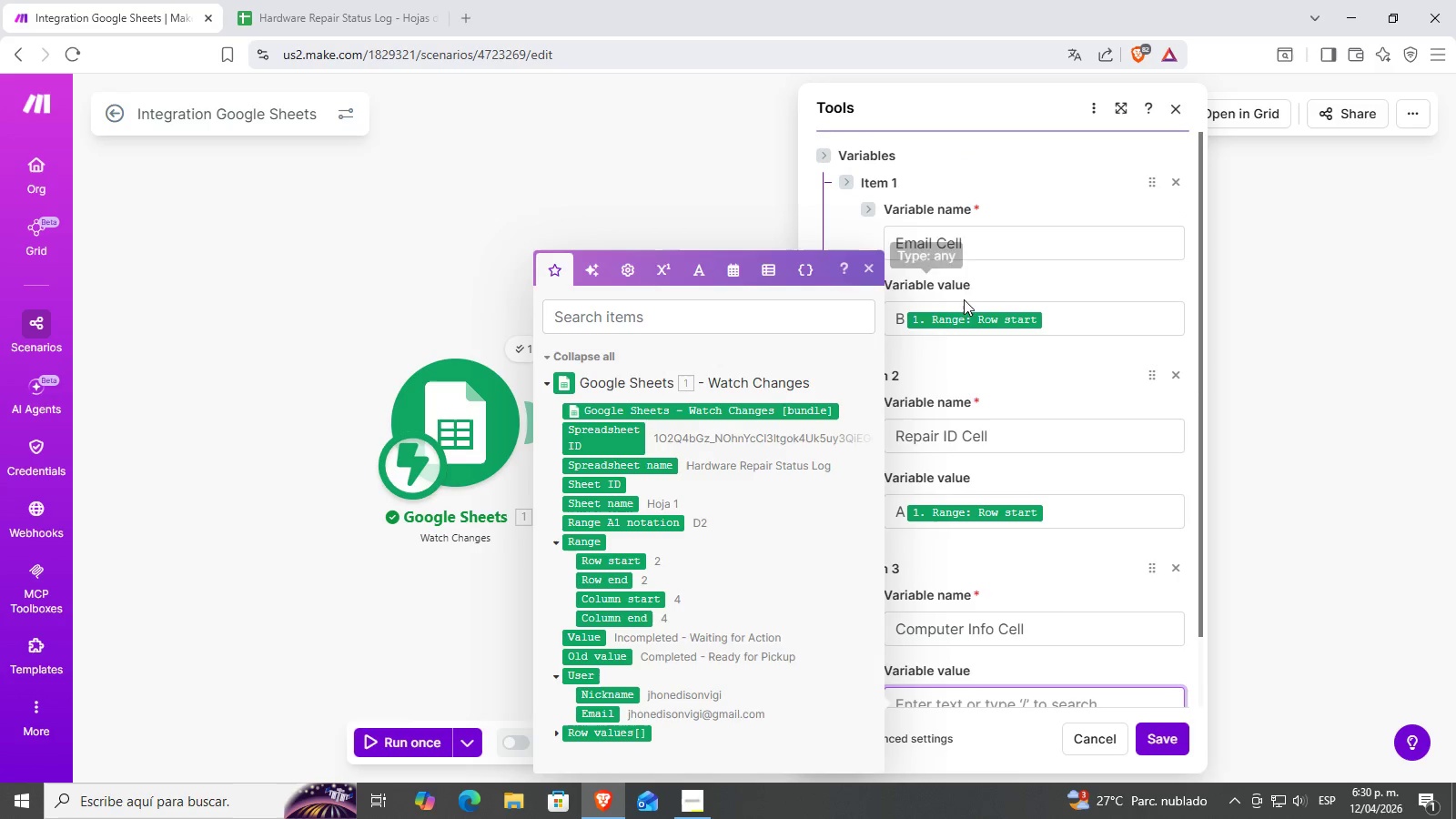 
scroll: coordinate [964, 303], scroll_direction: down, amount: 1.0
 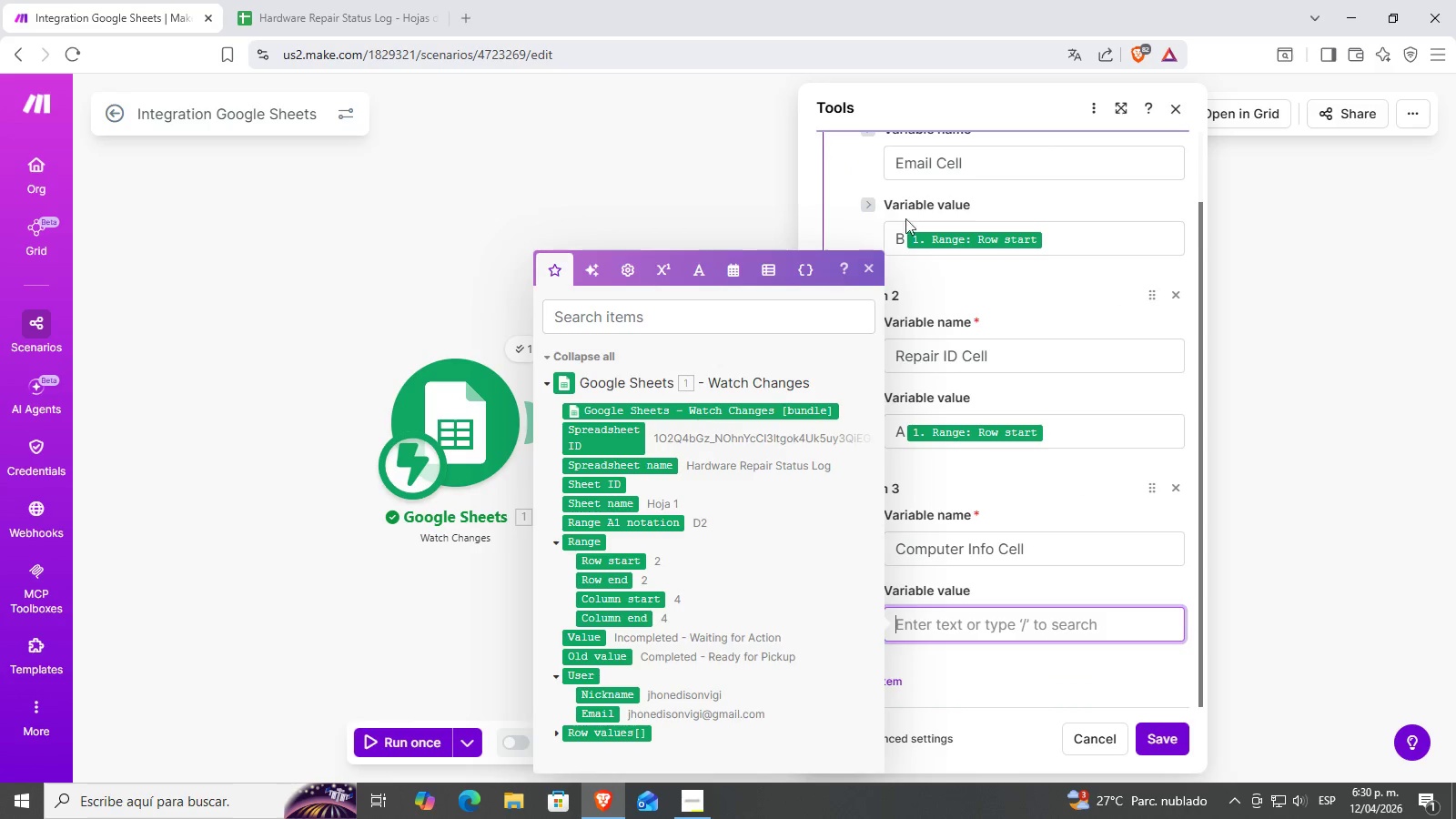 
key(Shift+ShiftRight)
 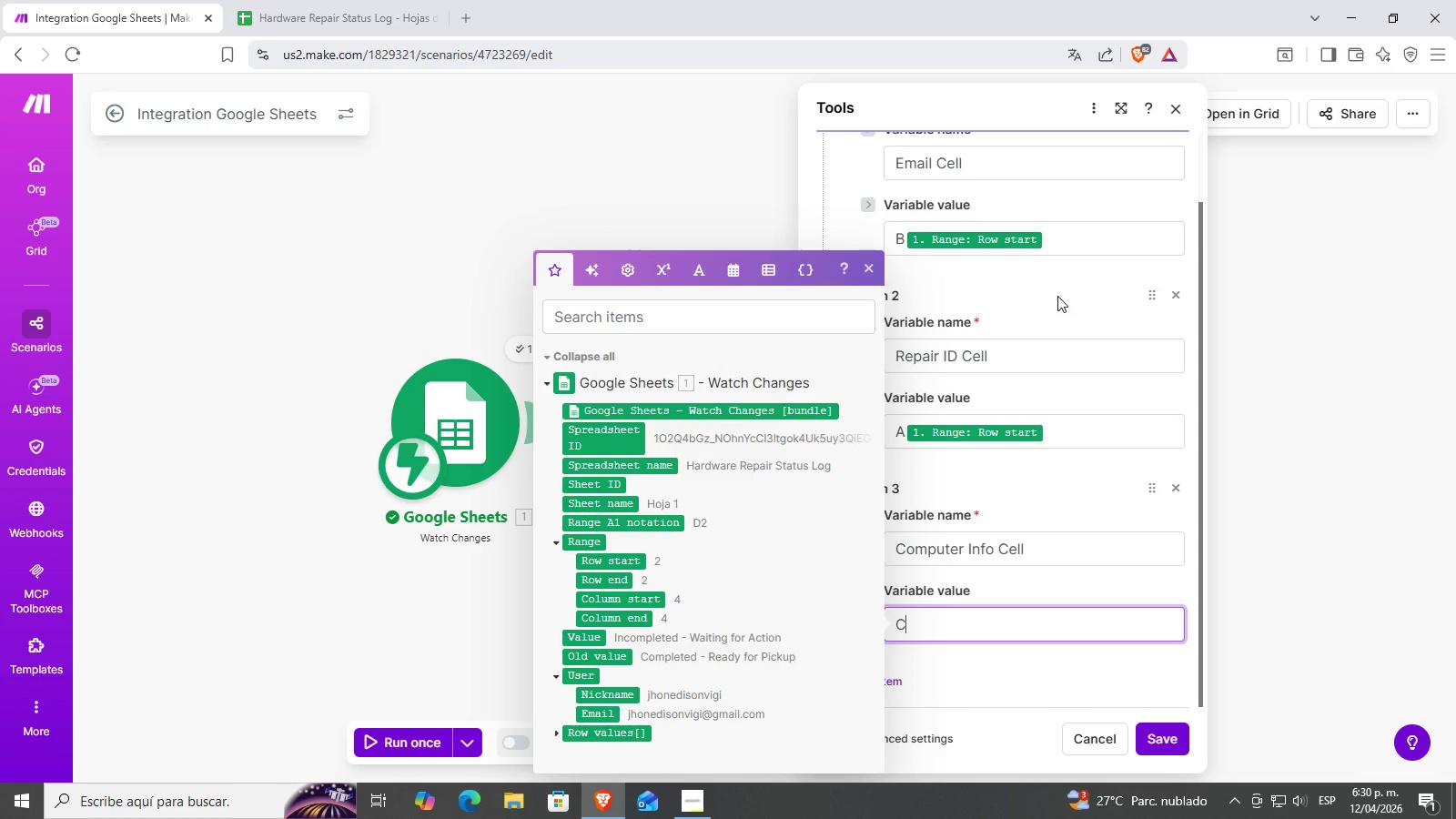 
key(Shift+C)
 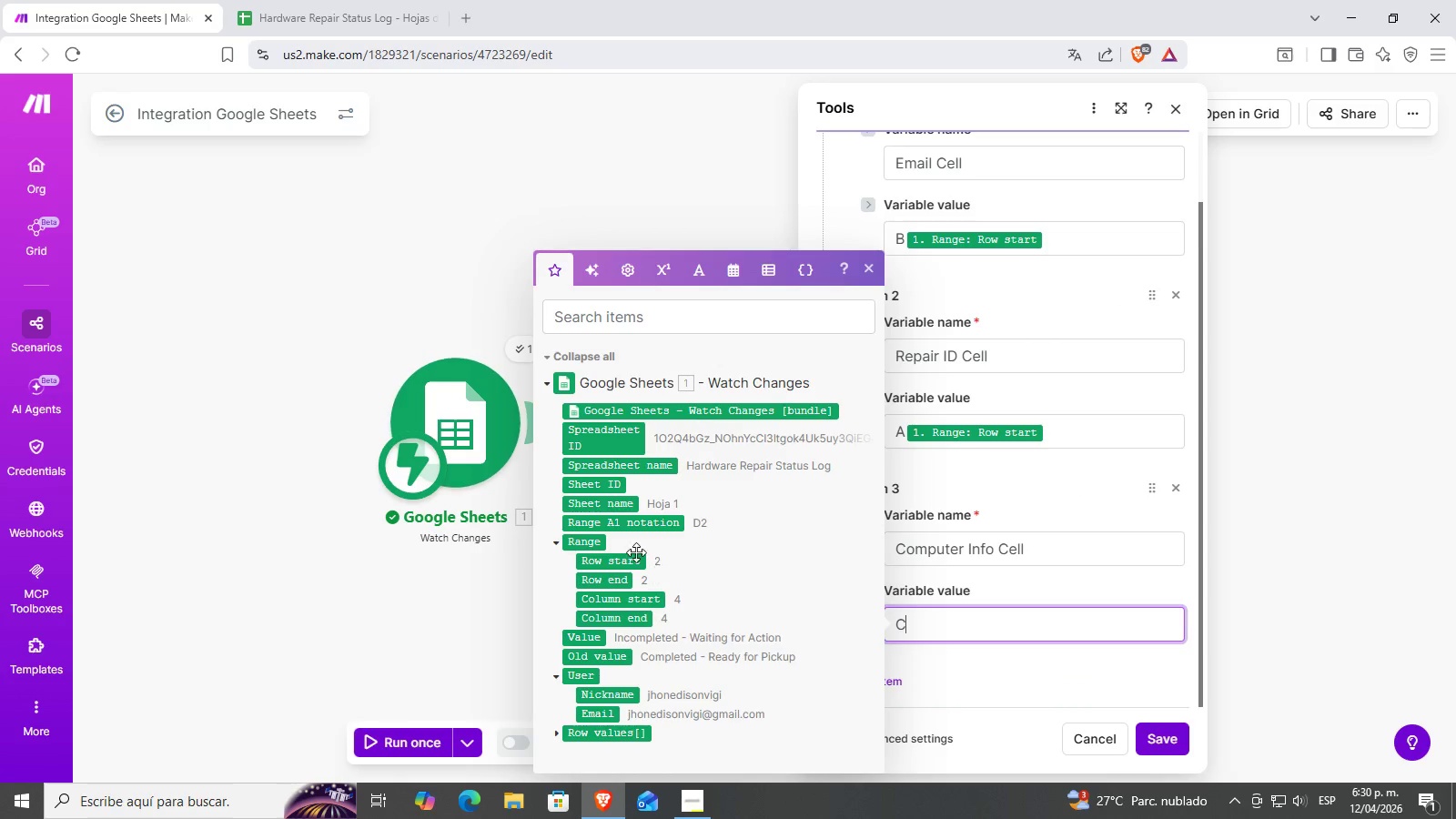 
left_click([641, 565])
 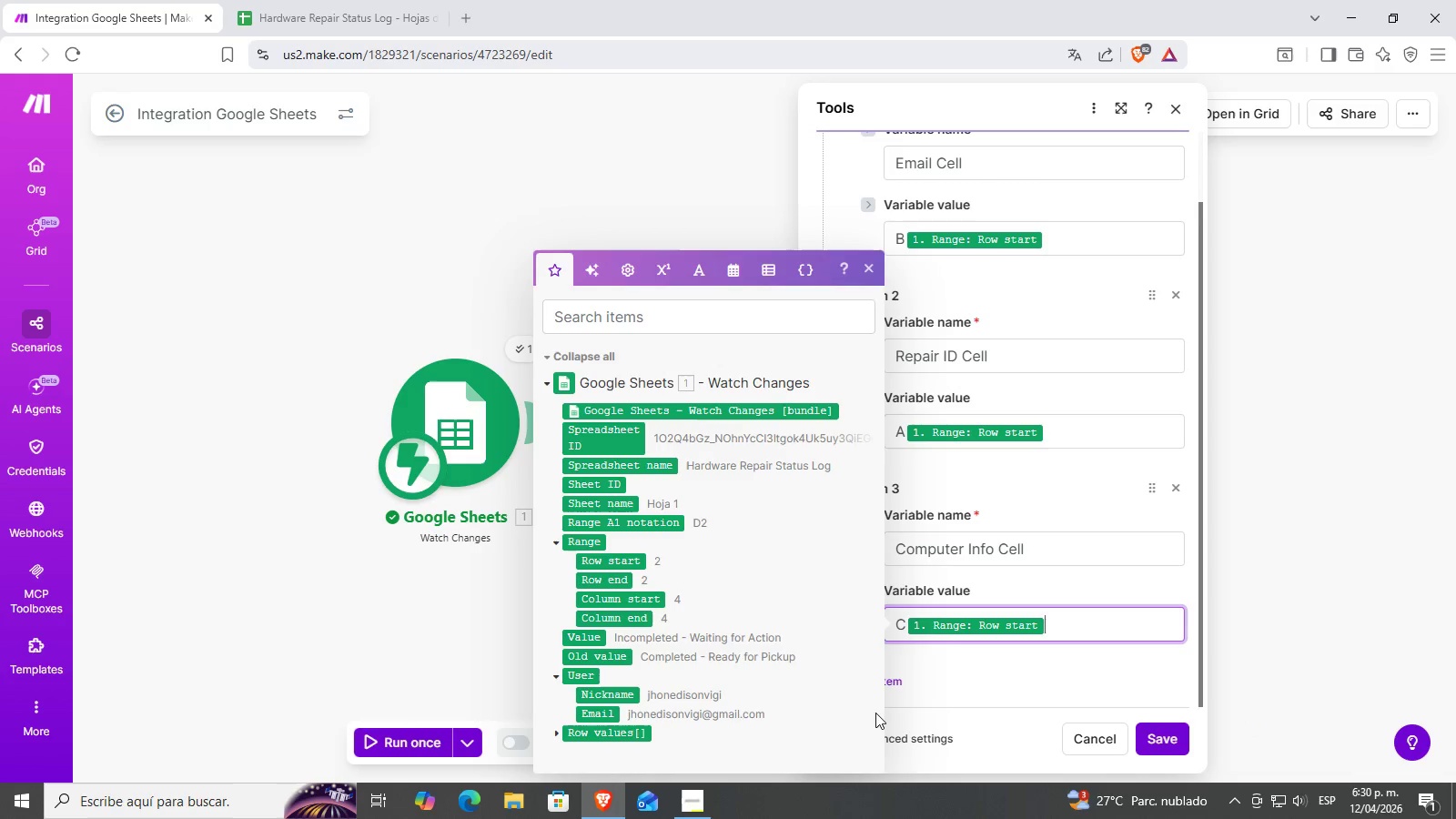 
scroll: coordinate [1148, 719], scroll_direction: down, amount: 1.0
 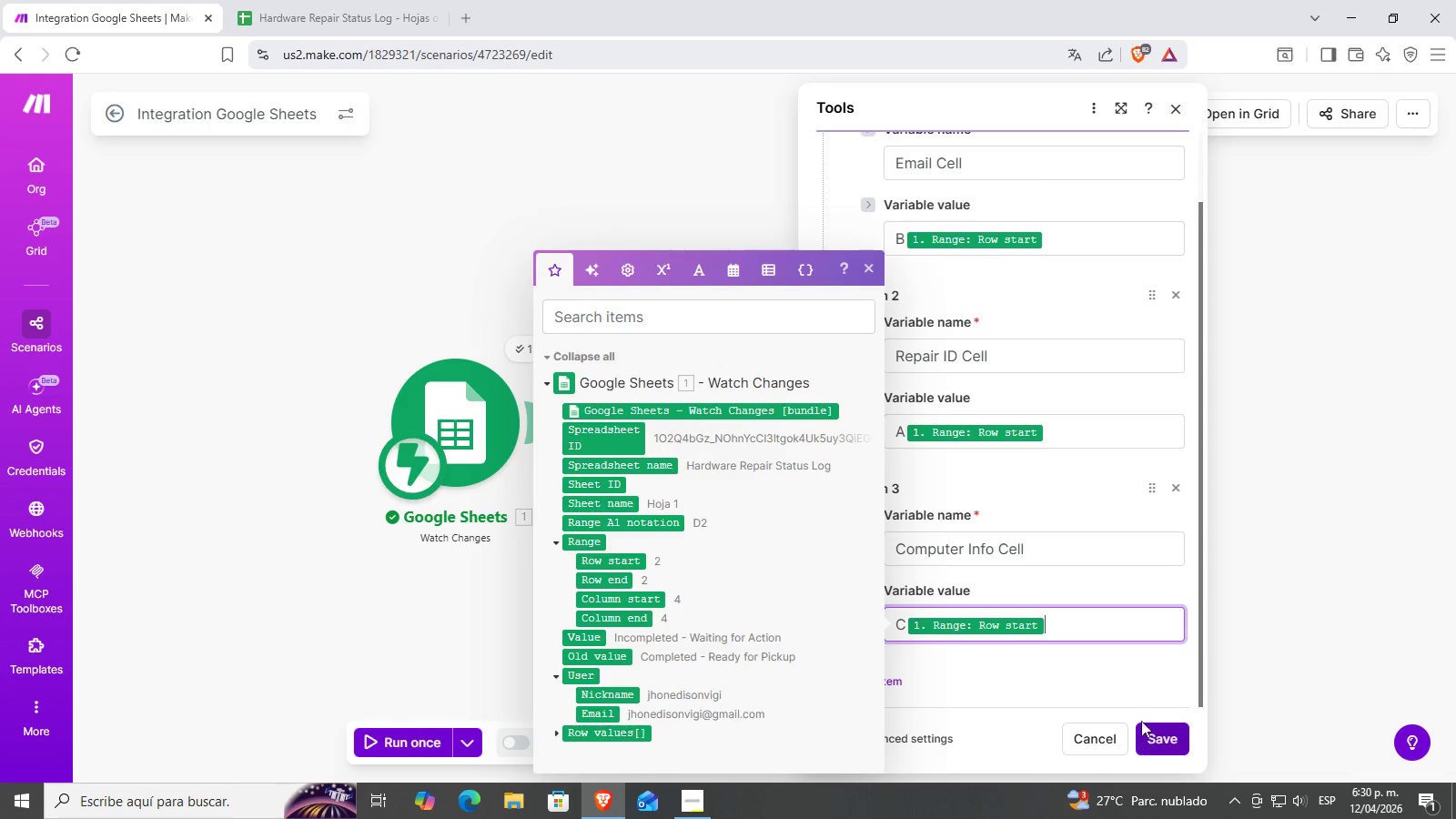 
left_click([1151, 732])
 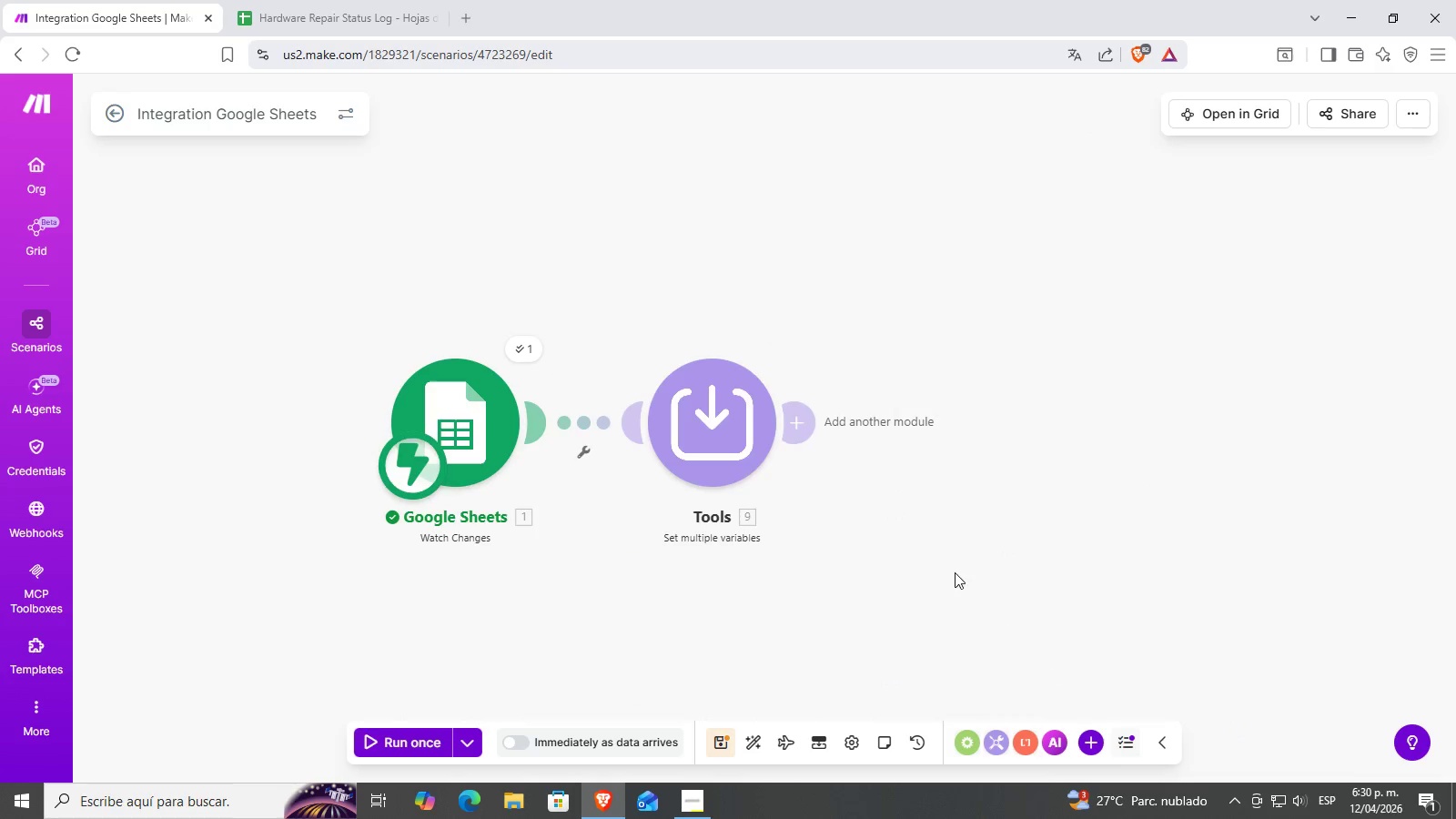 
scroll: coordinate [1139, 694], scroll_direction: down, amount: 2.0
 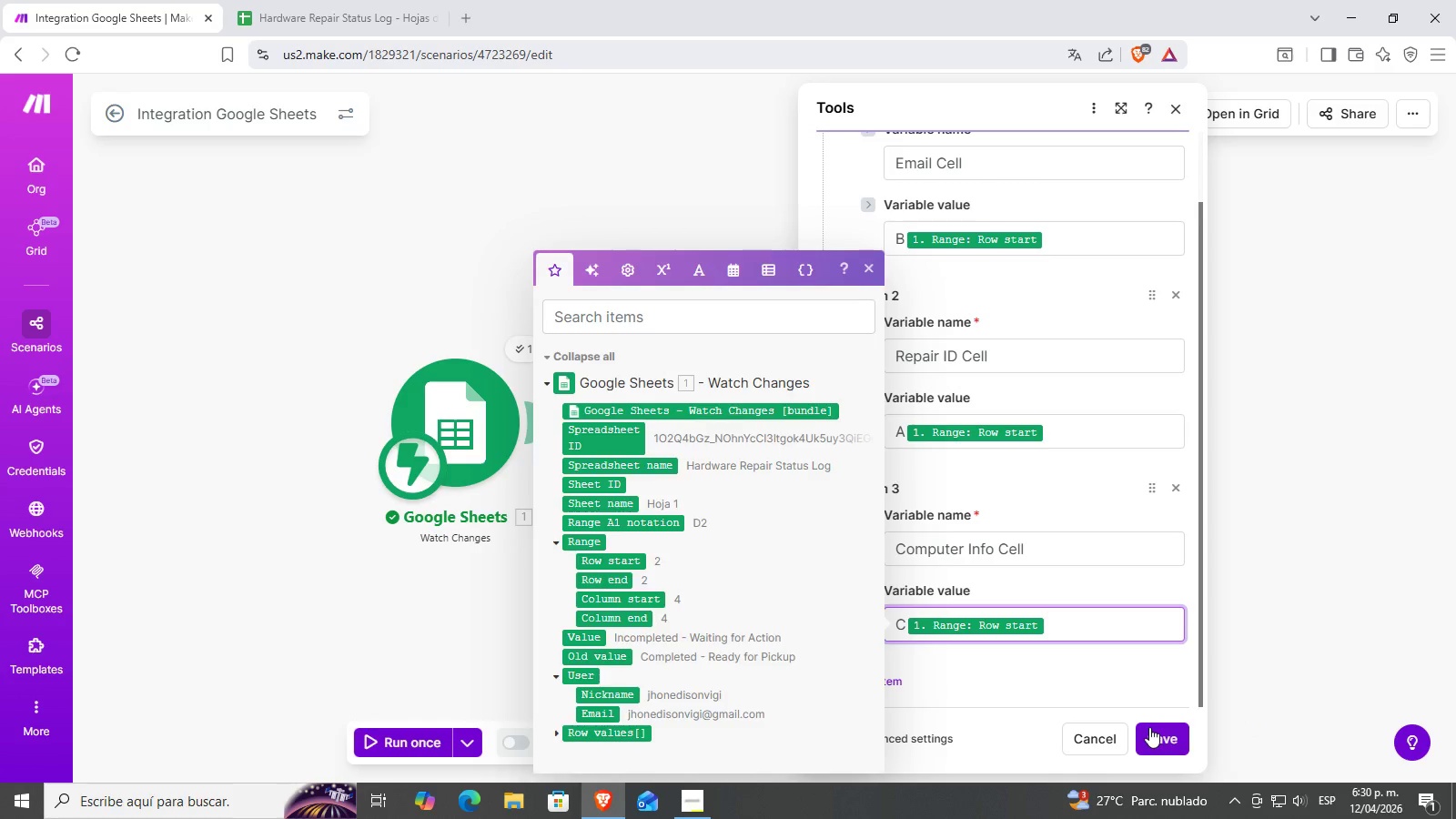 
left_click_drag(start_coordinate=[941, 577], to_coordinate=[881, 564])
 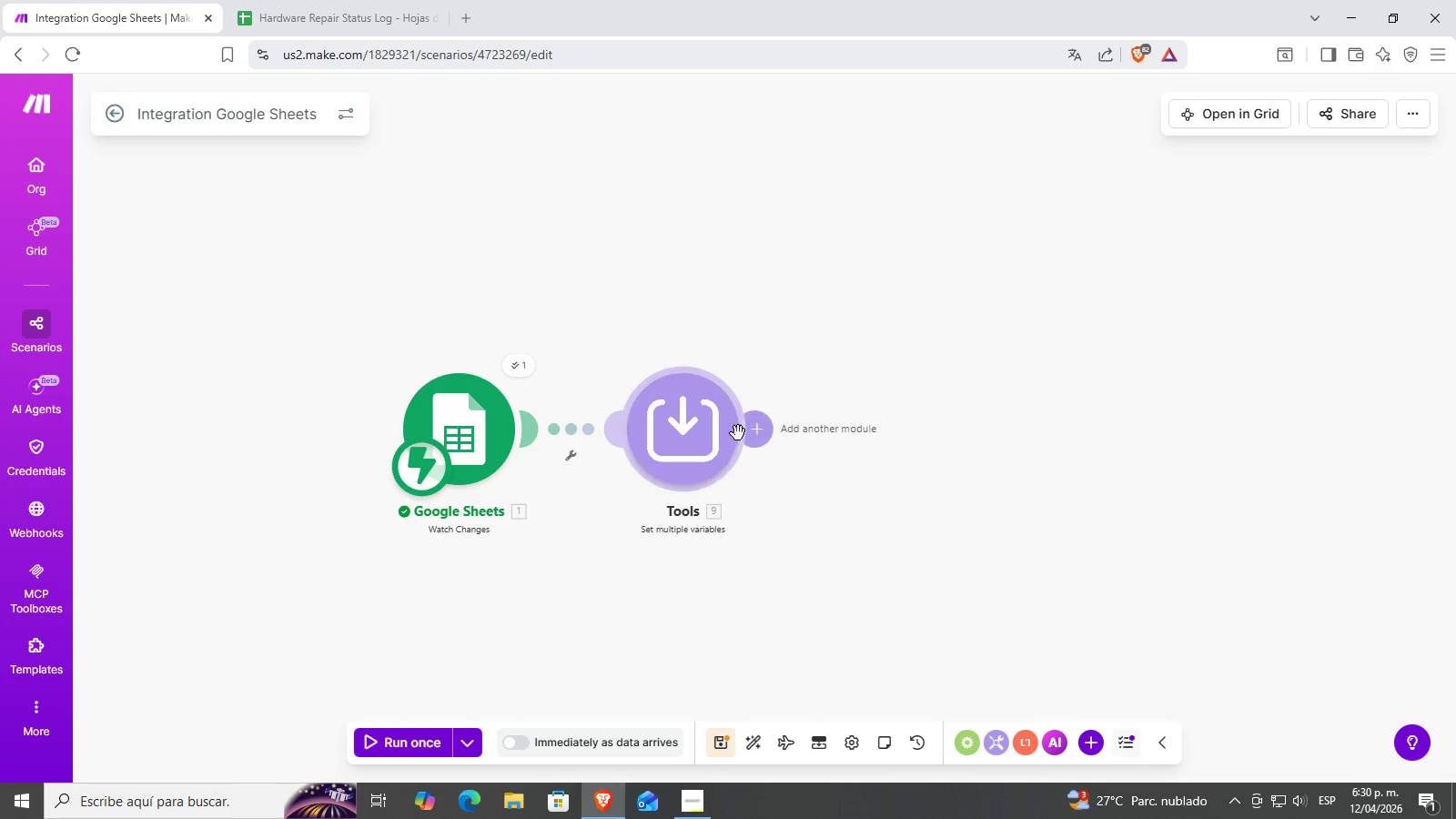 
scroll: coordinate [955, 572], scroll_direction: down, amount: 1.0
 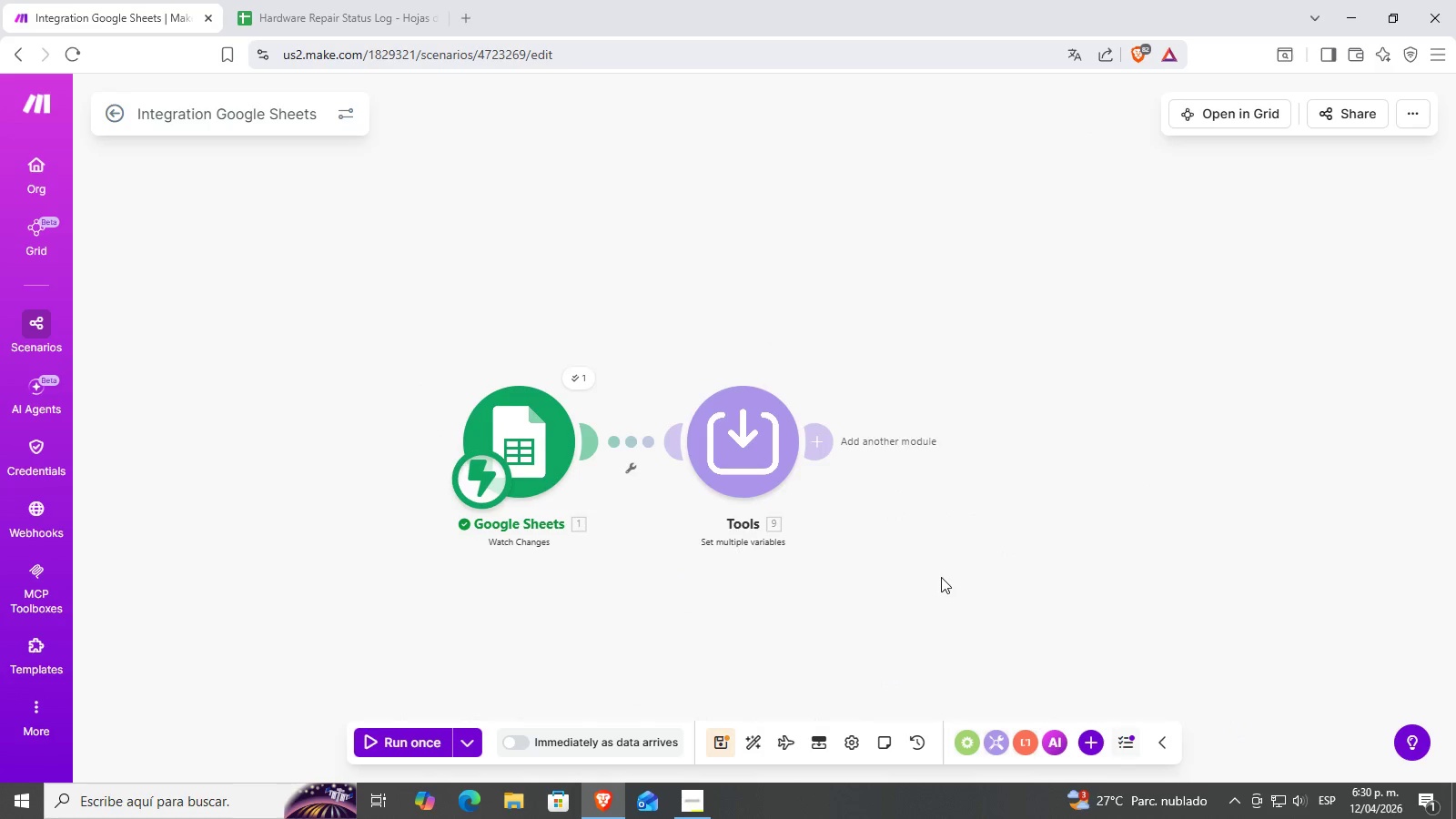 
left_click([752, 435])
 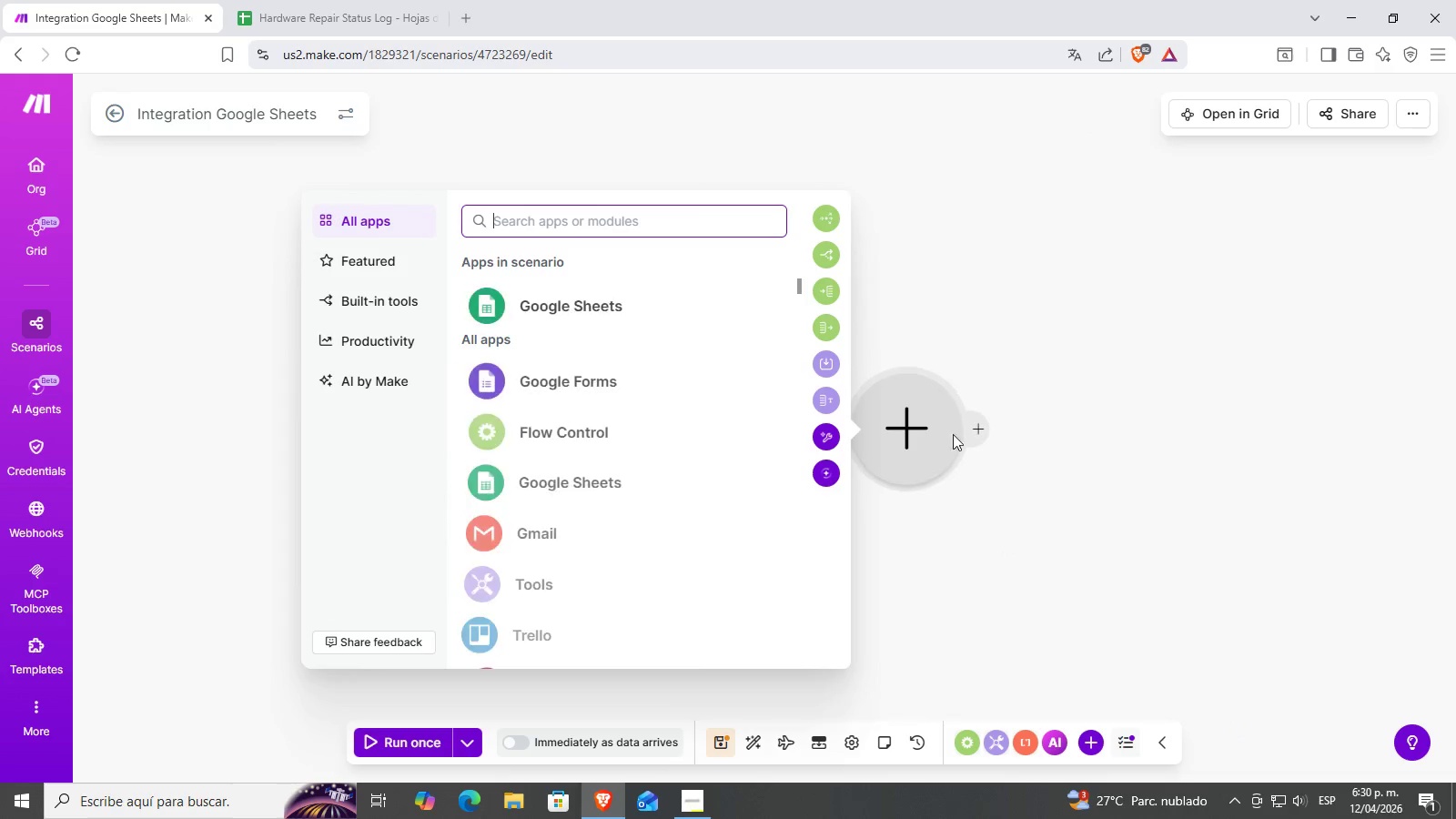 
scroll: coordinate [596, 339], scroll_direction: up, amount: 1.0
 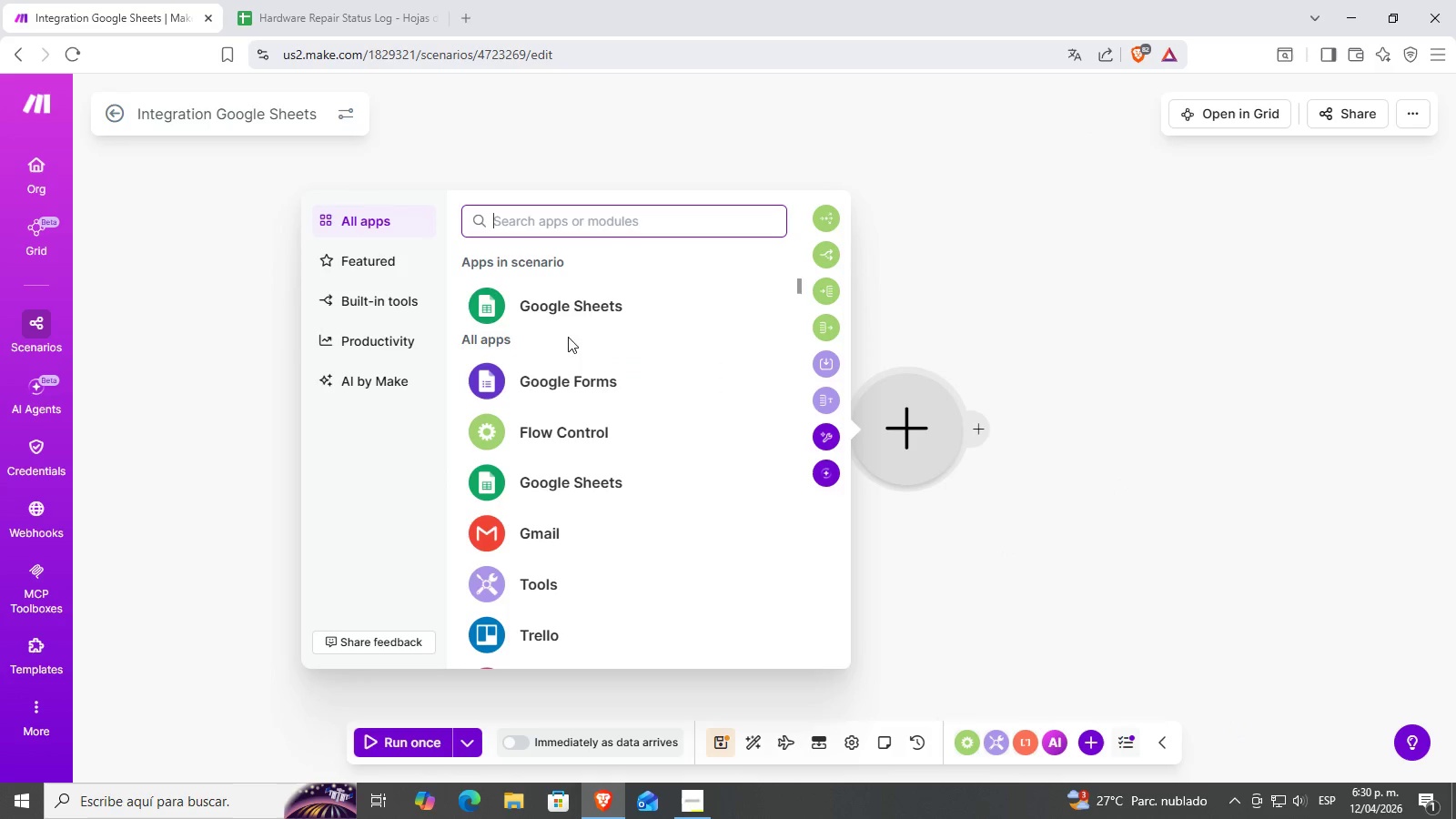 
left_click([578, 310])
 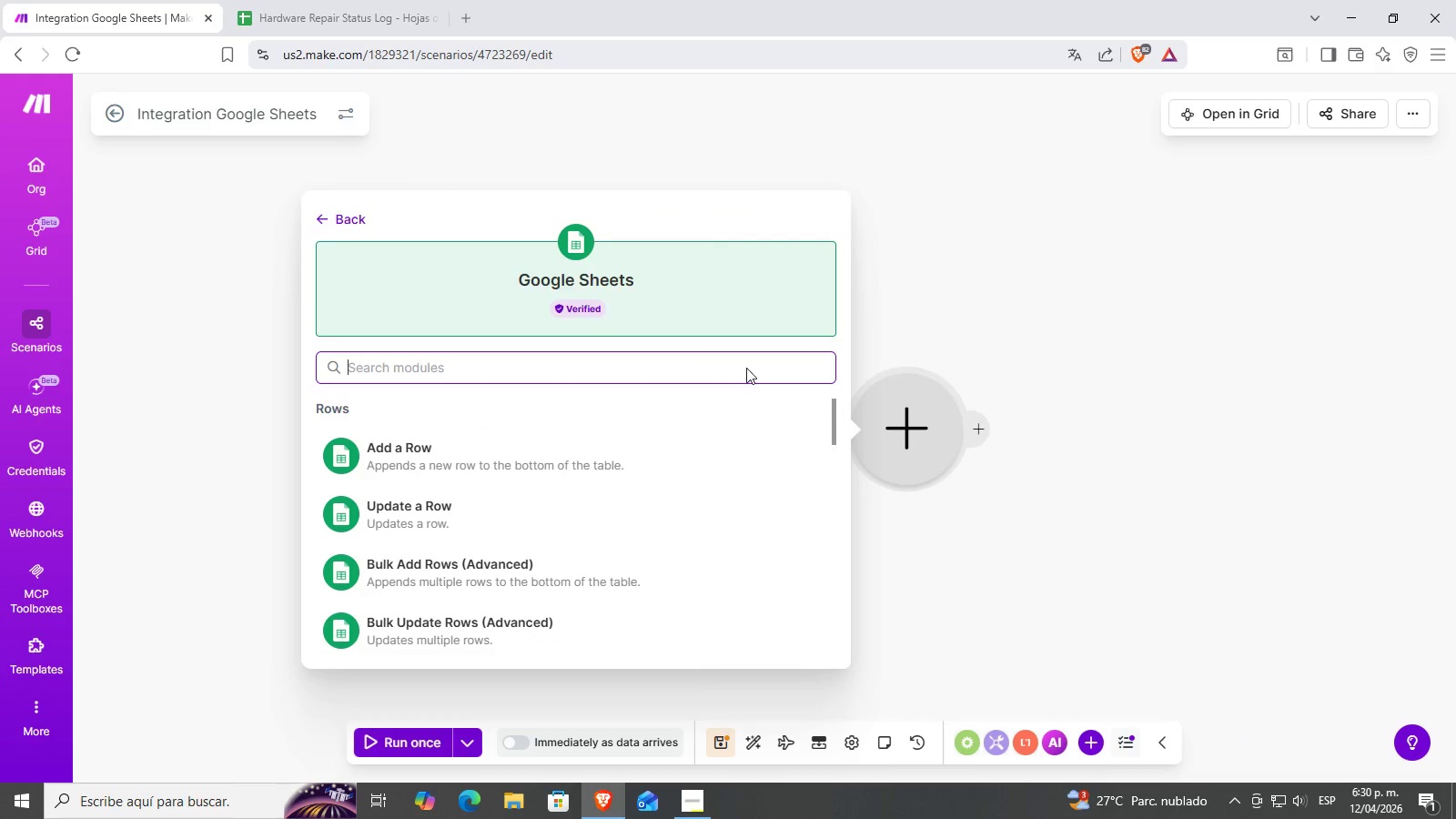 
scroll: coordinate [668, 539], scroll_direction: down, amount: 6.0
 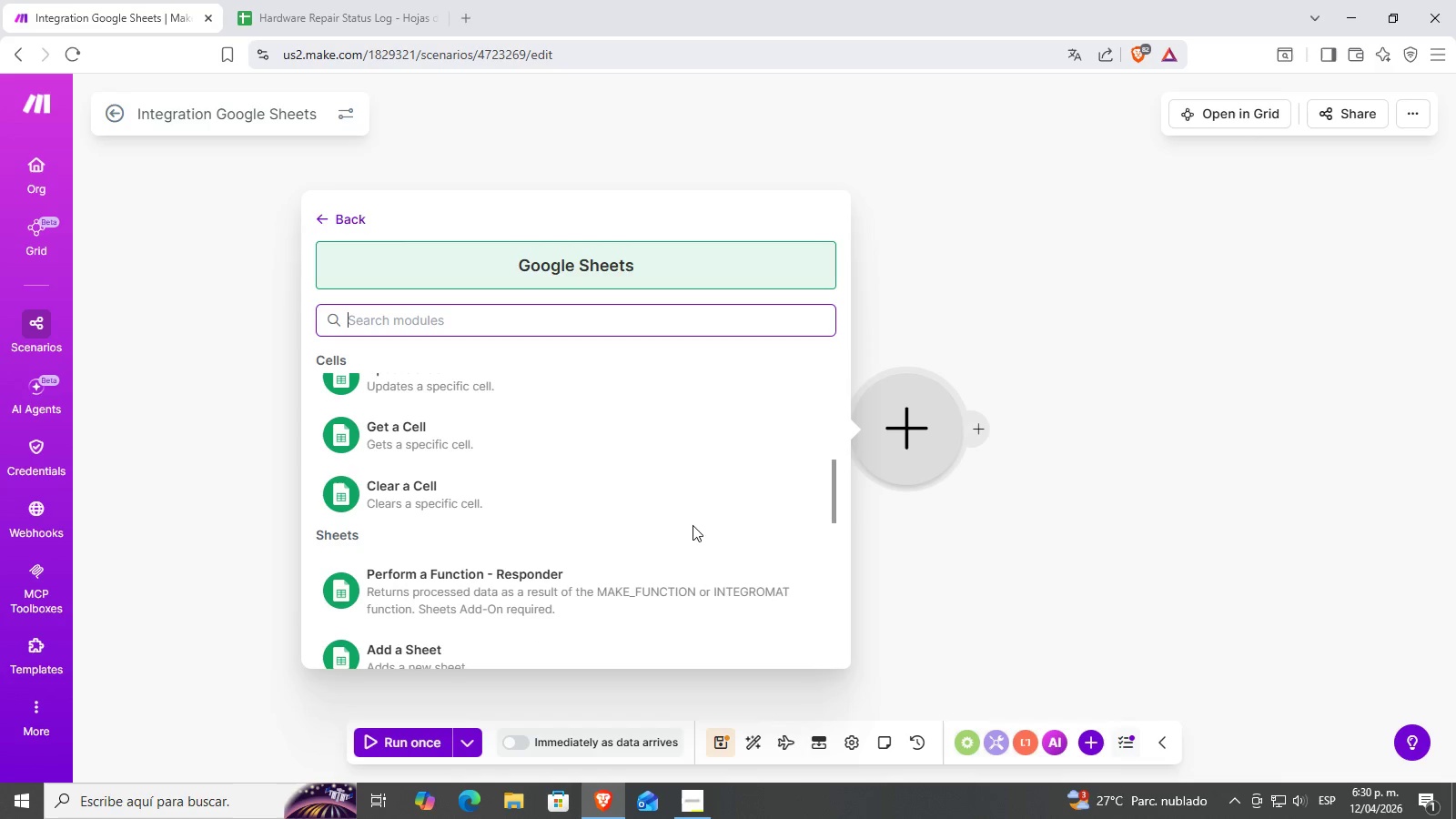 
scroll: coordinate [679, 536], scroll_direction: down, amount: 2.0
 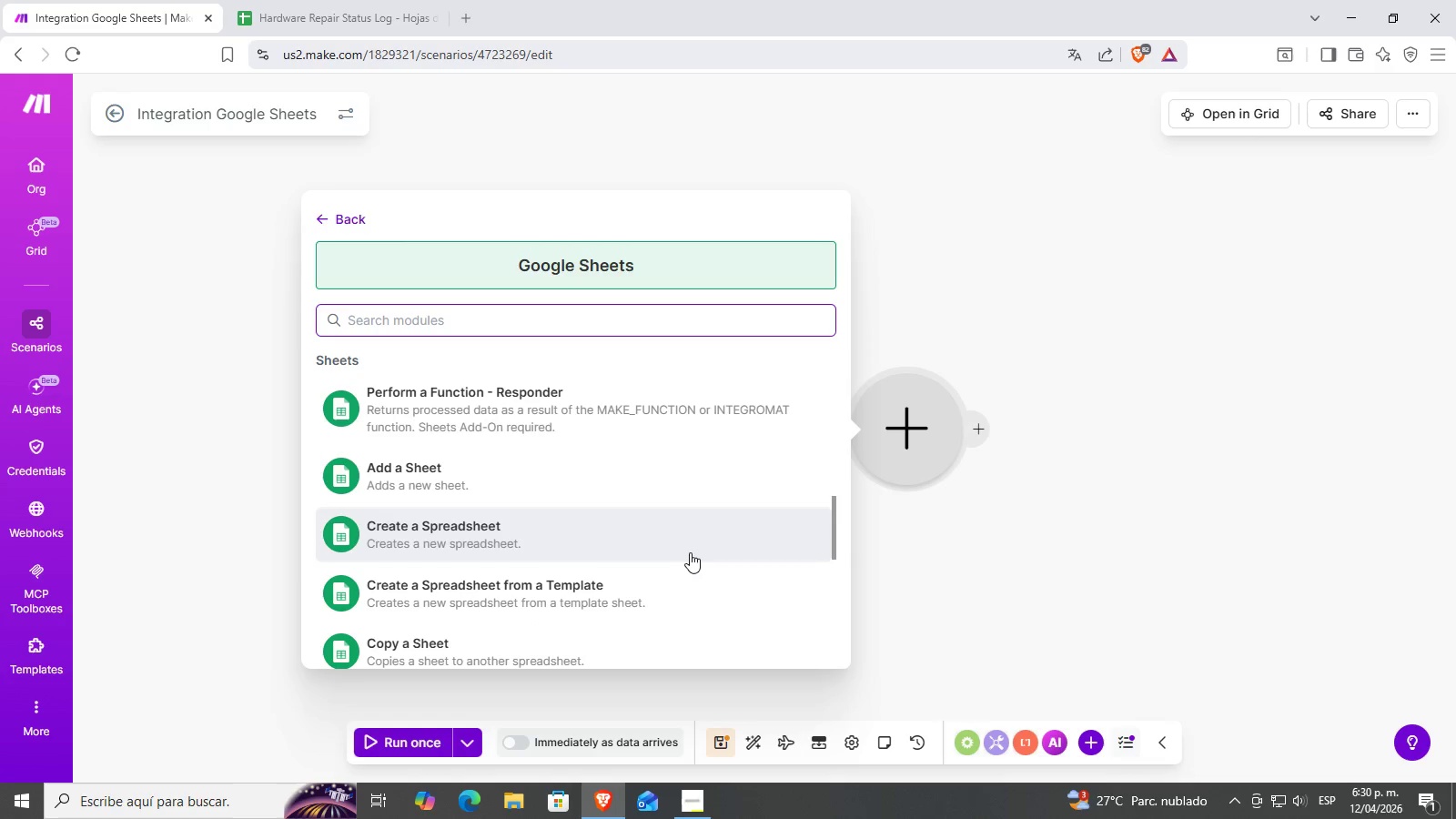 
scroll: coordinate [487, 462], scroll_direction: up, amount: 3.0
 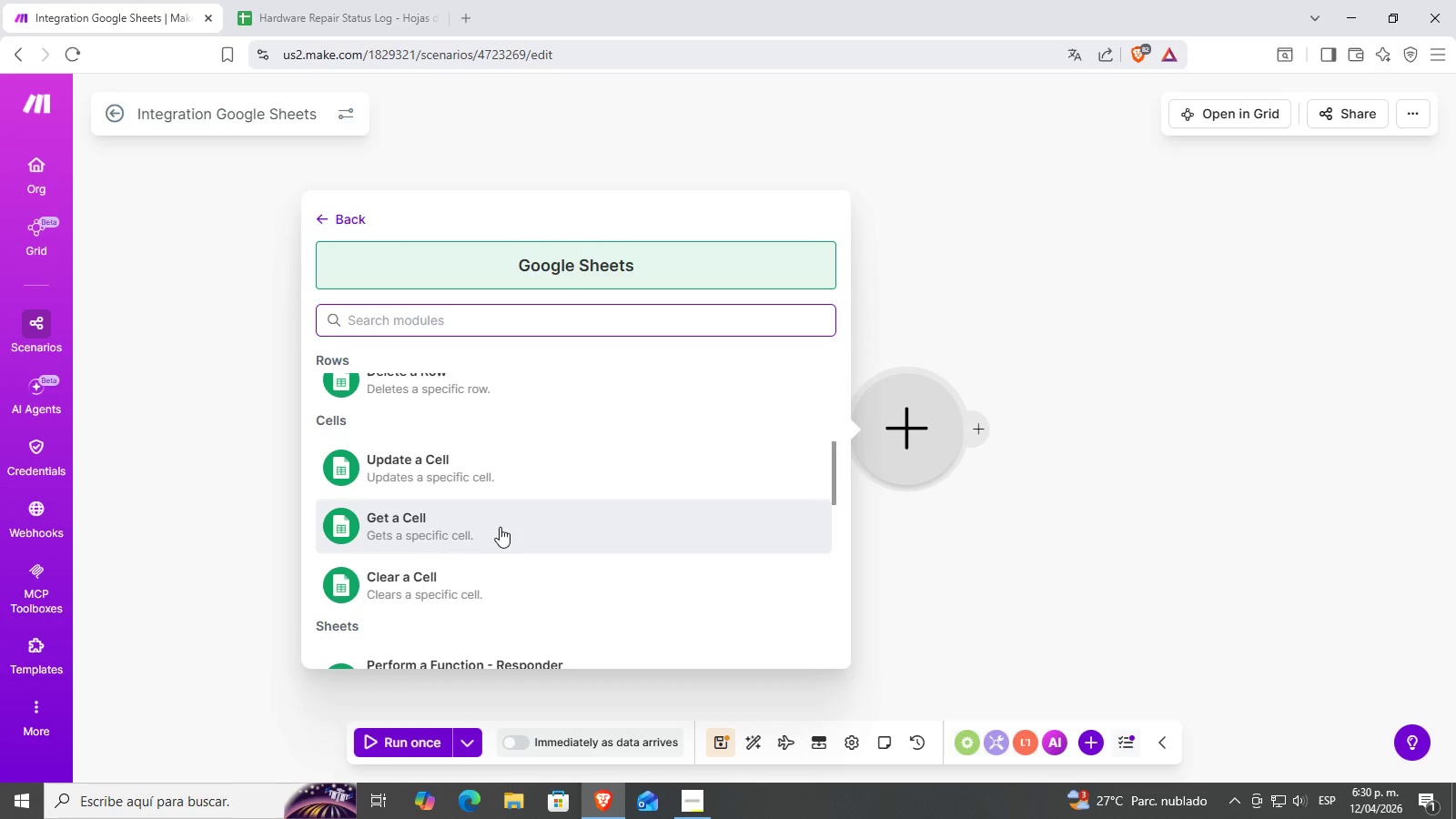 
left_click([500, 527])
 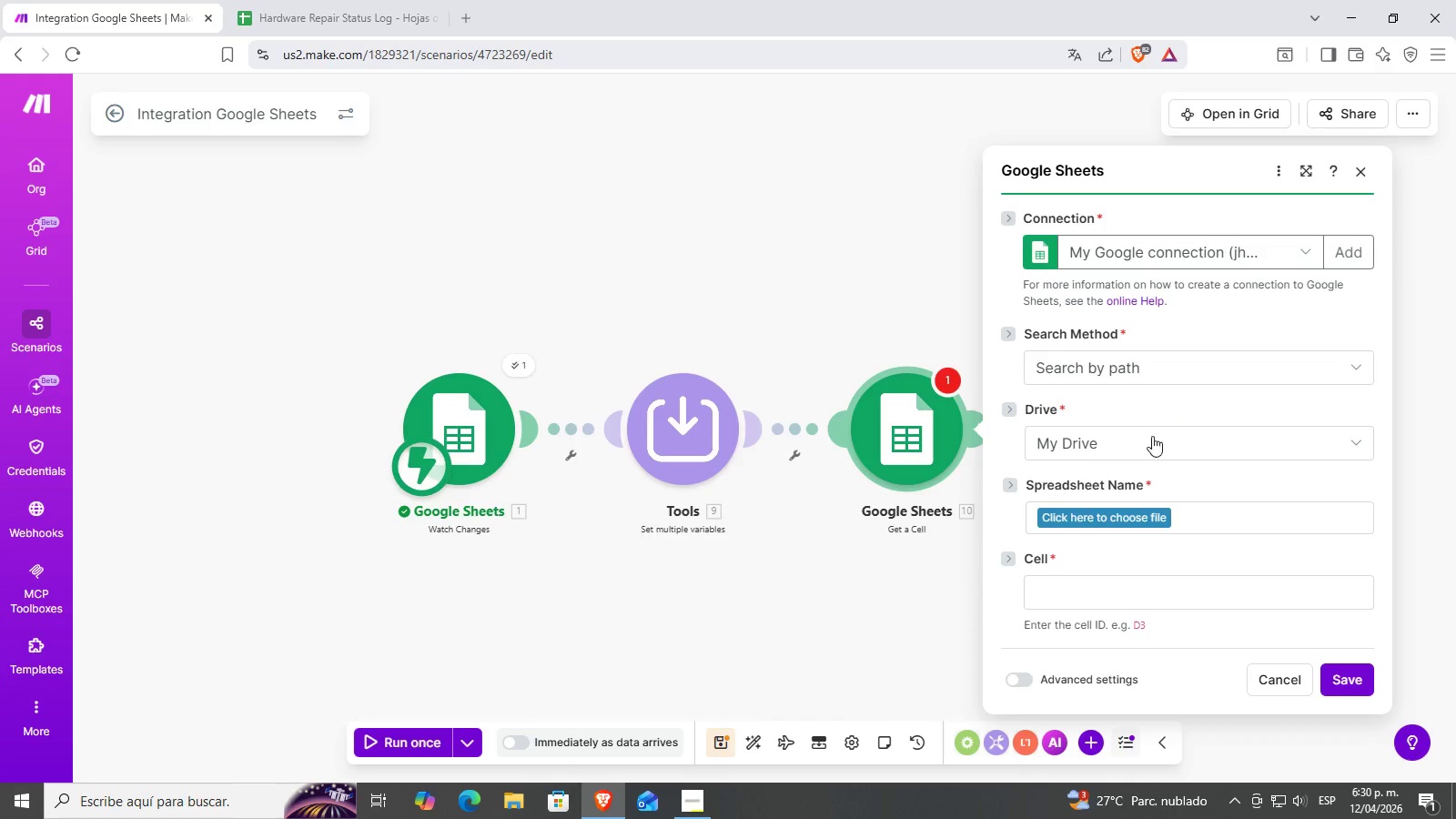 
left_click([1145, 517])
 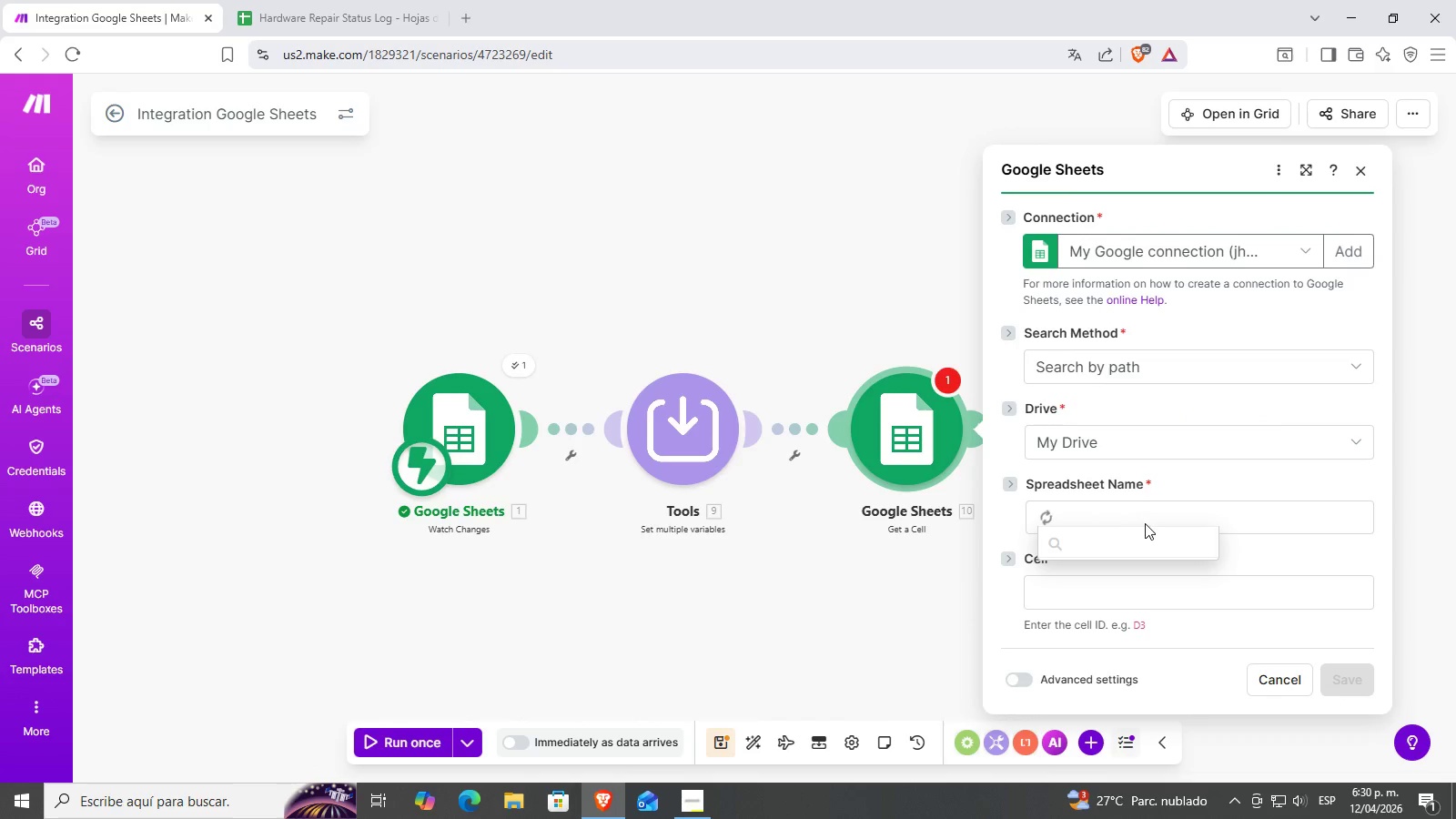 
left_click([1117, 454])
 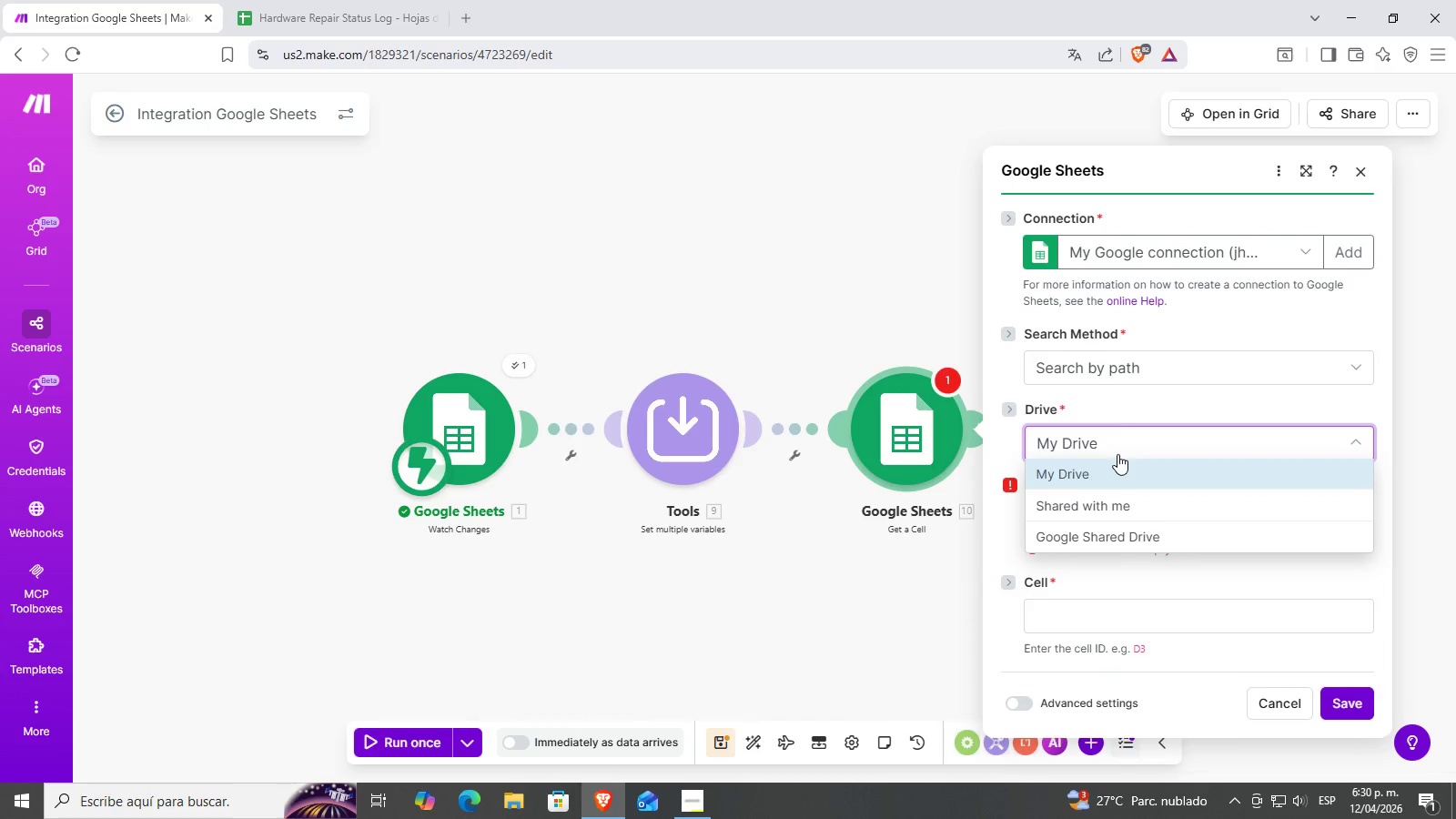 
left_click([1119, 372])
 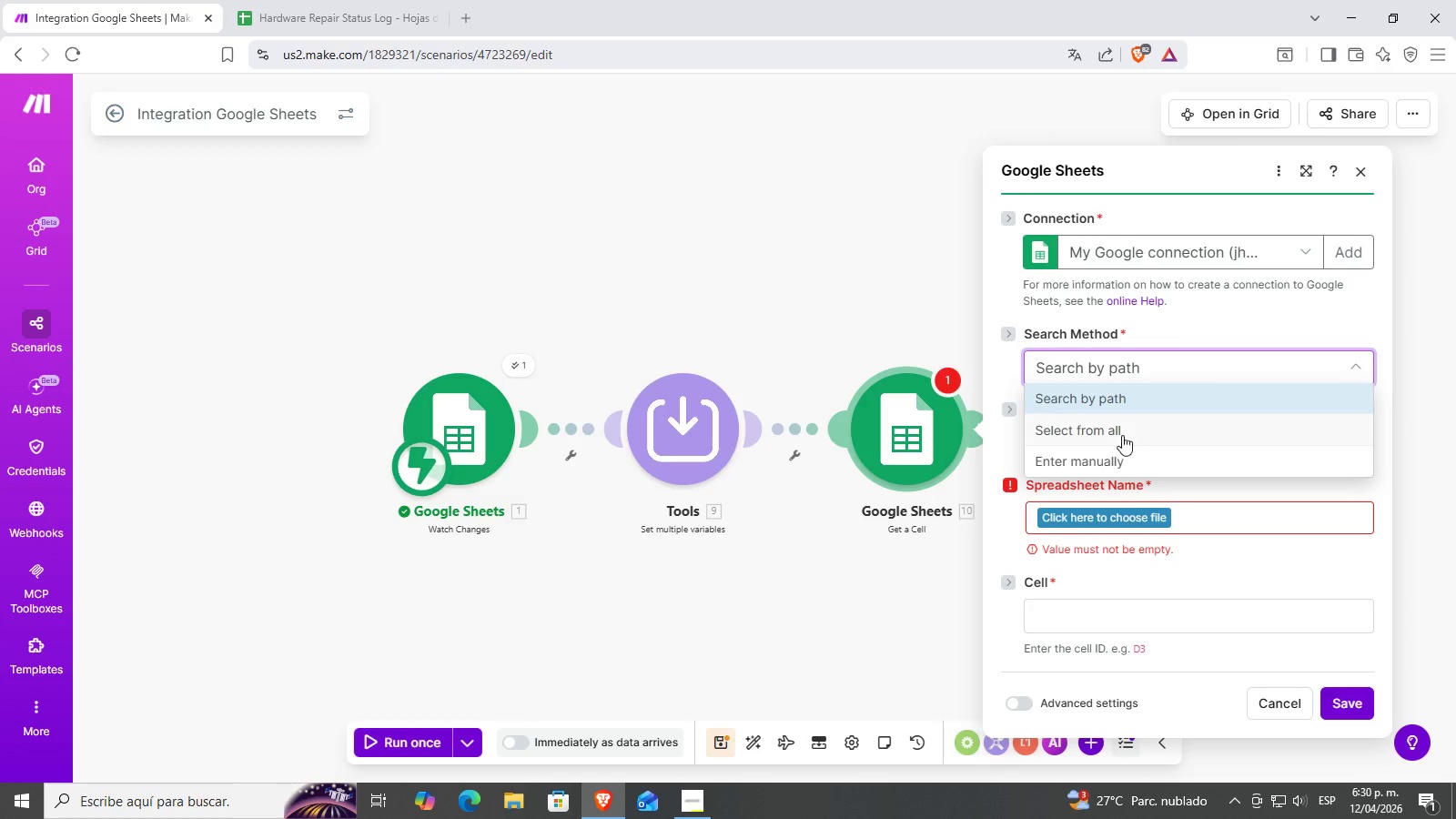 
left_click([1111, 459])
 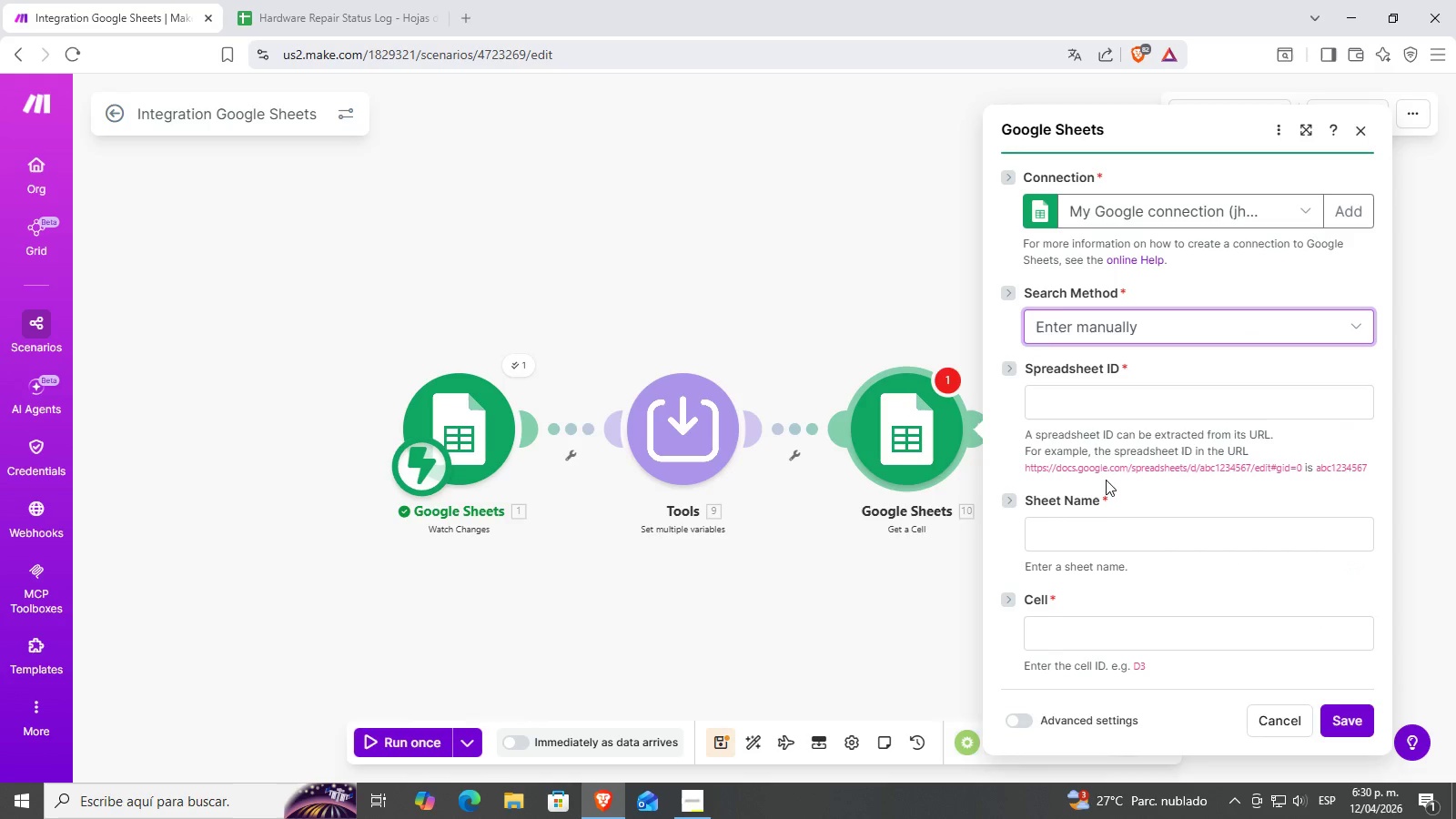 
left_click([1107, 398])
 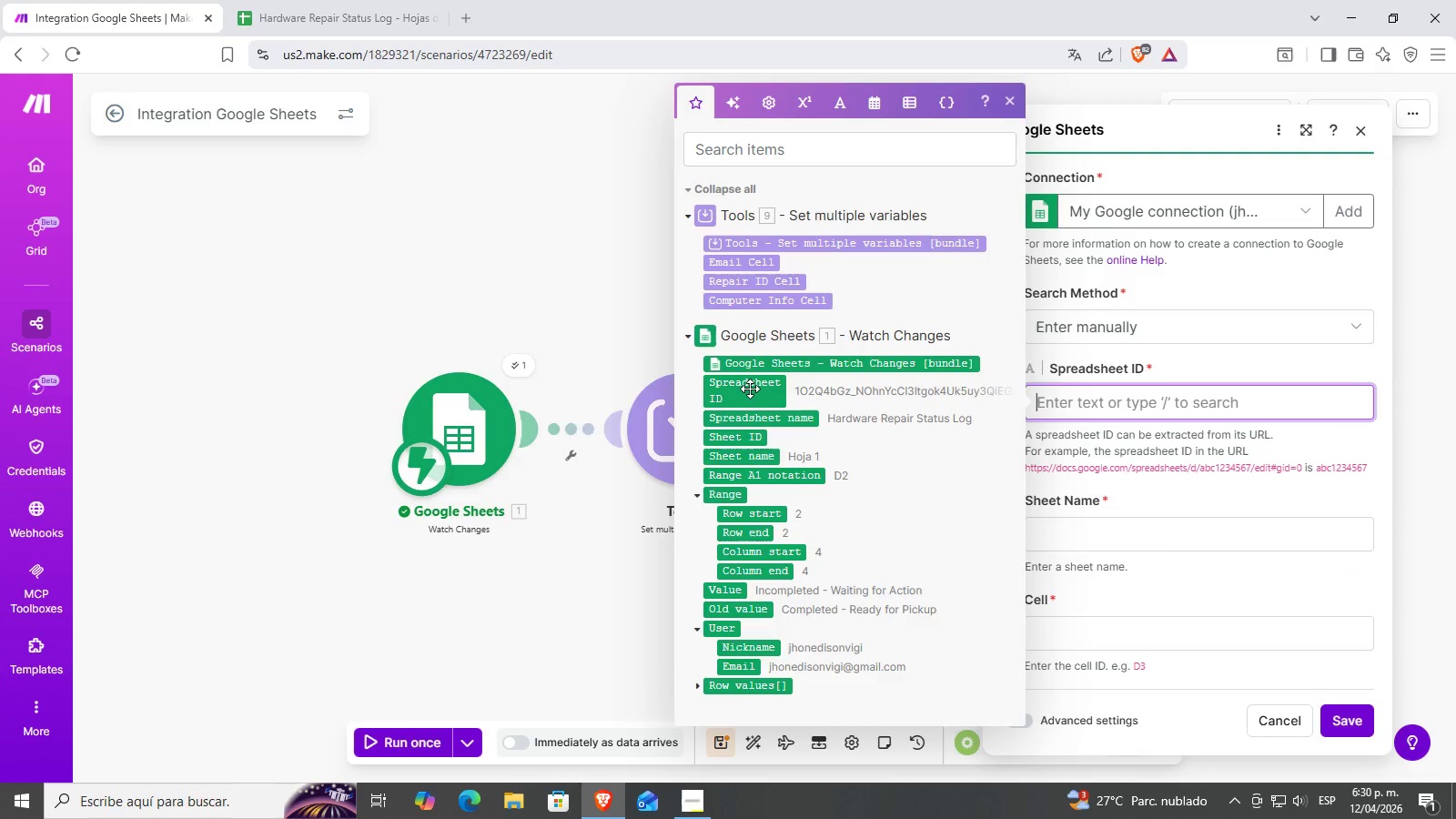 
left_click([749, 389])
 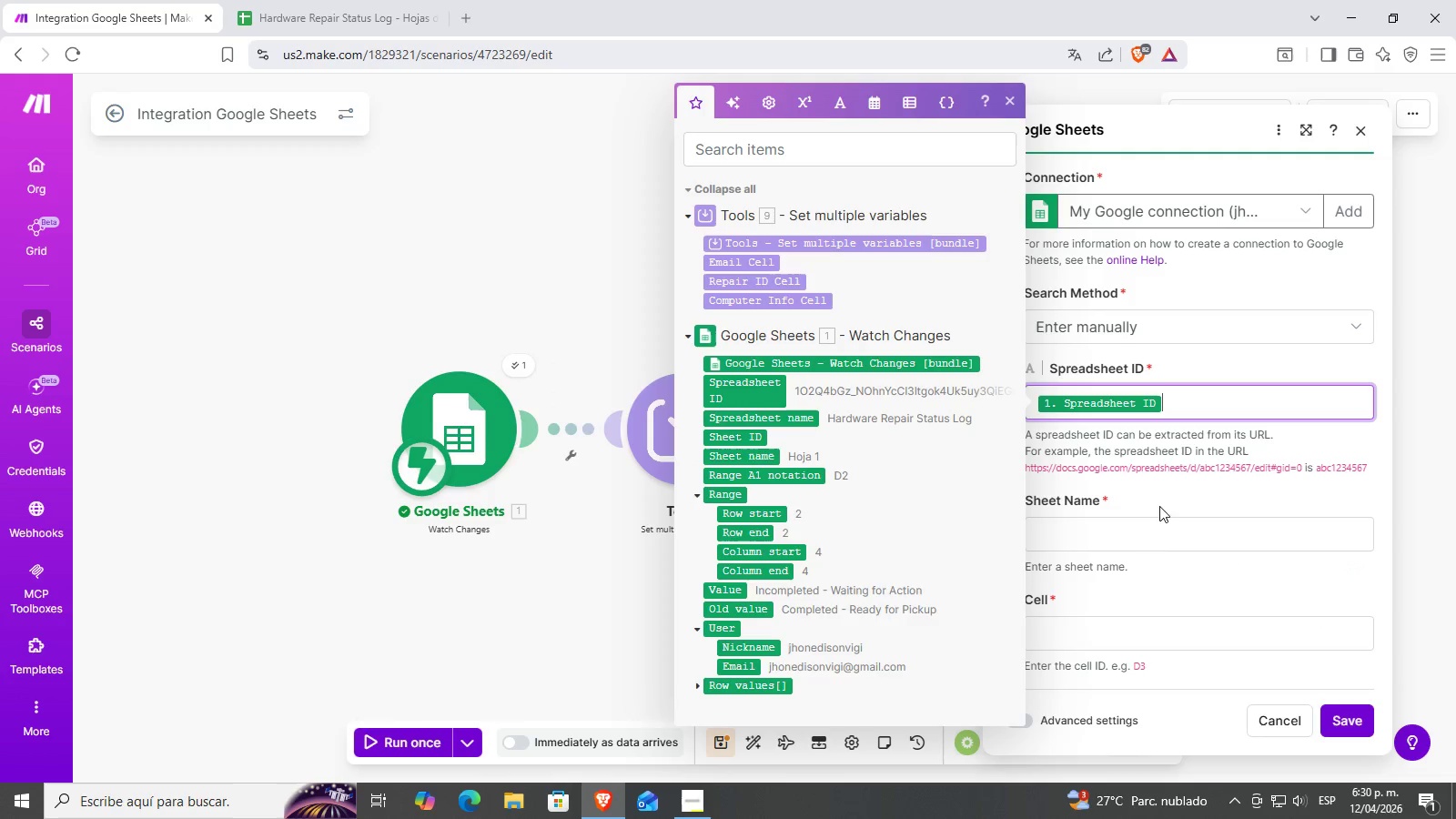 
left_click([1127, 535])
 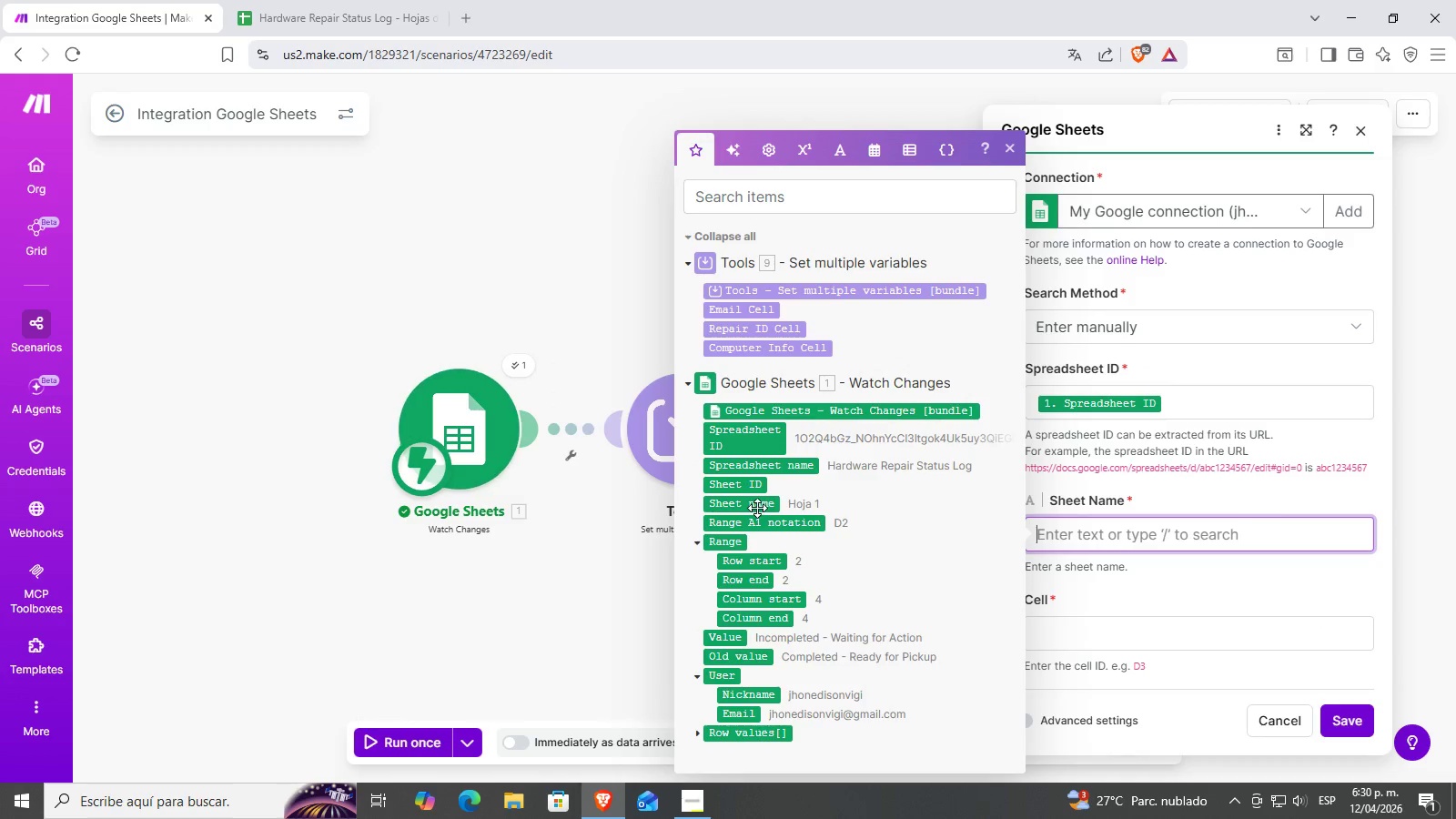 
left_click([754, 502])
 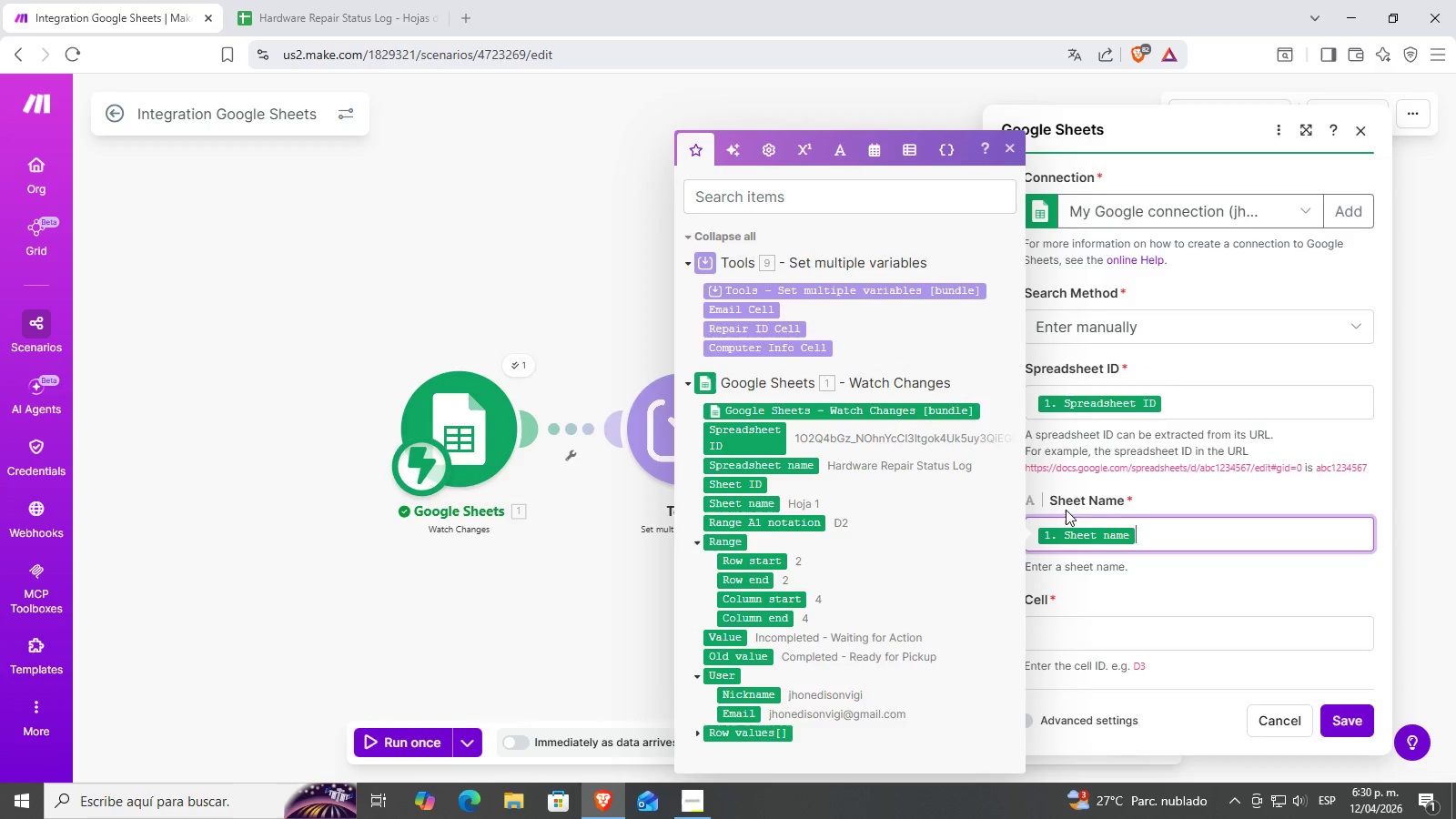 
scroll: coordinate [1142, 518], scroll_direction: down, amount: 1.0
 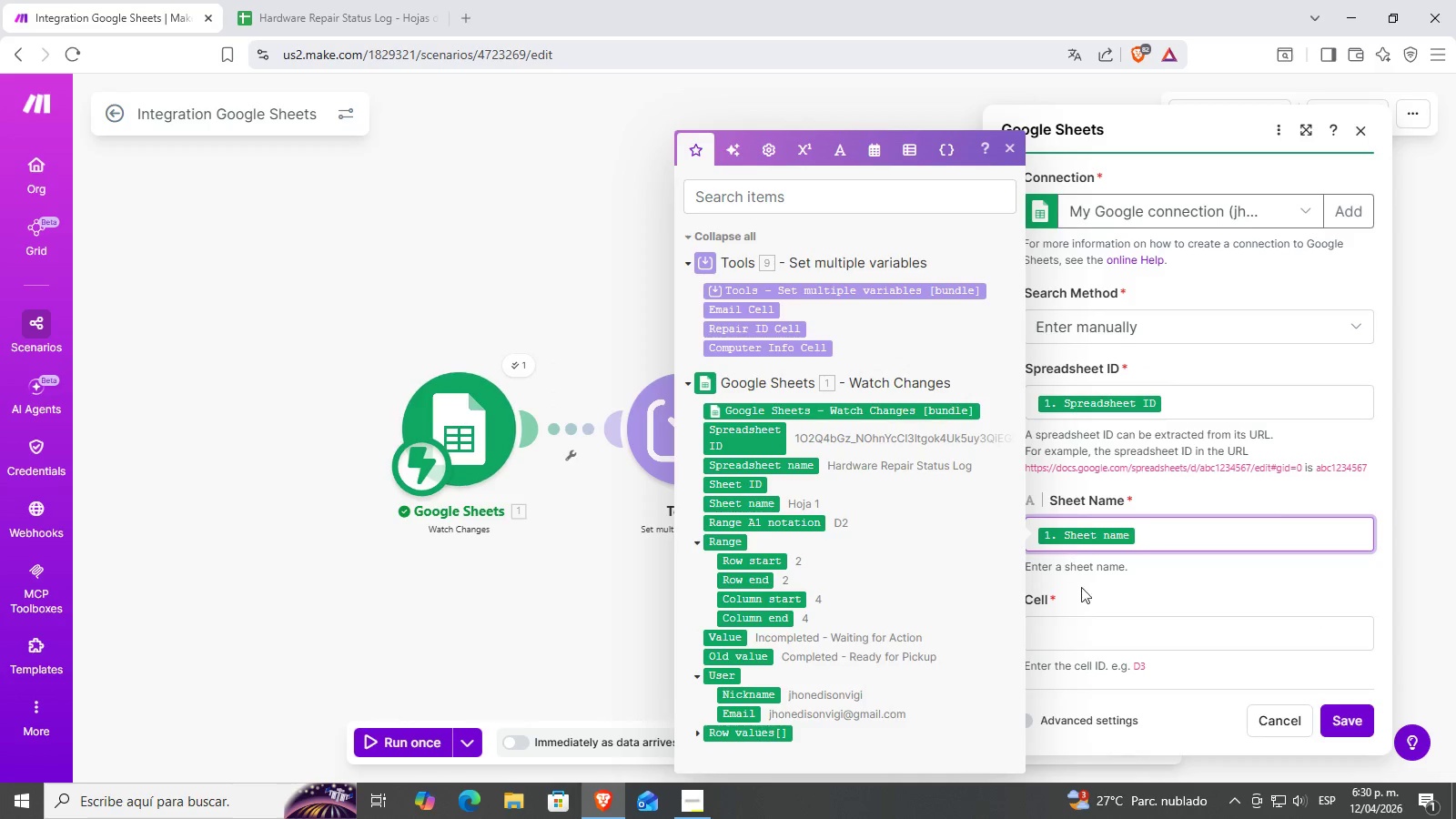 
left_click([1084, 622])
 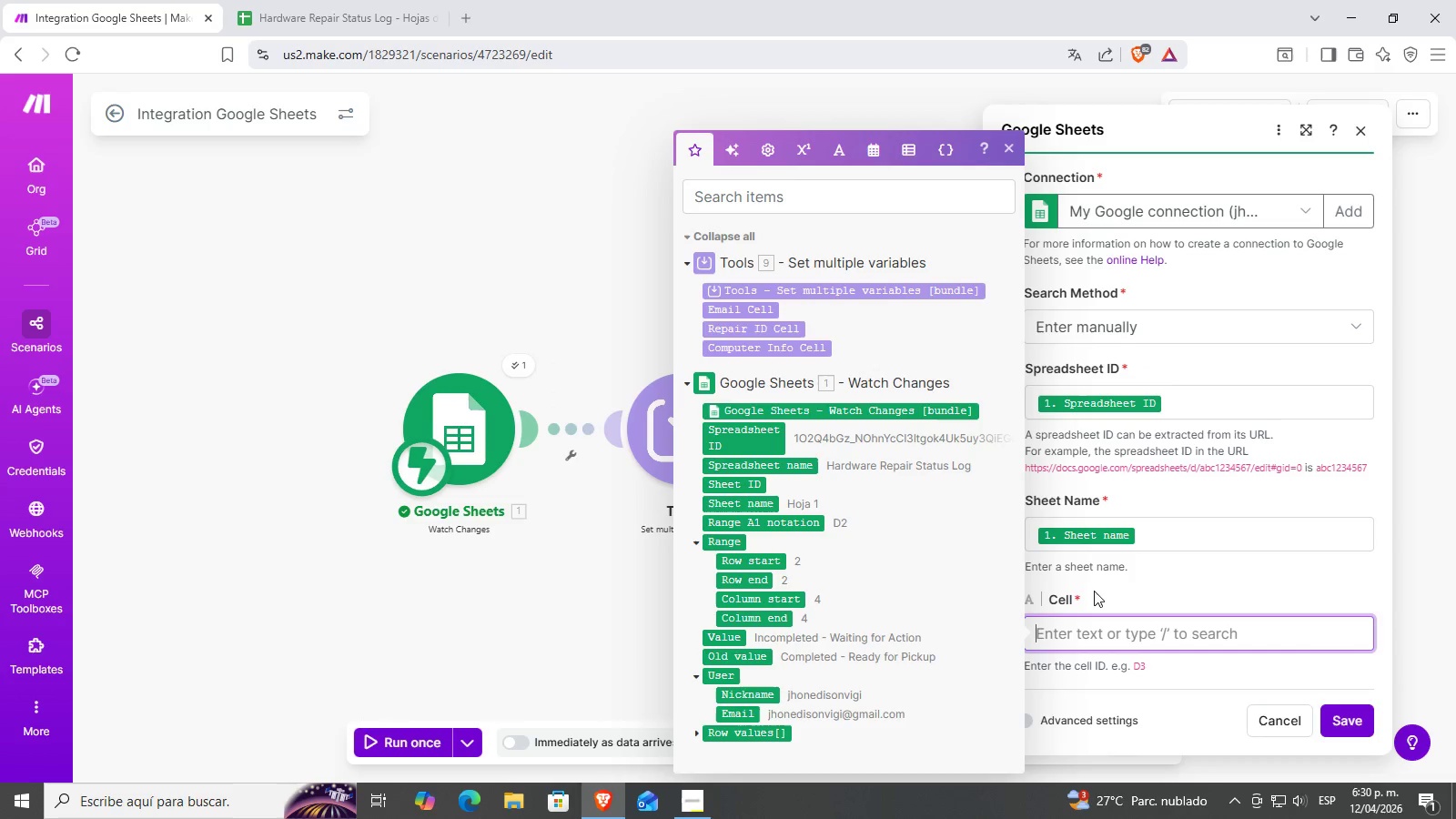 
scroll: coordinate [1149, 539], scroll_direction: down, amount: 4.0
 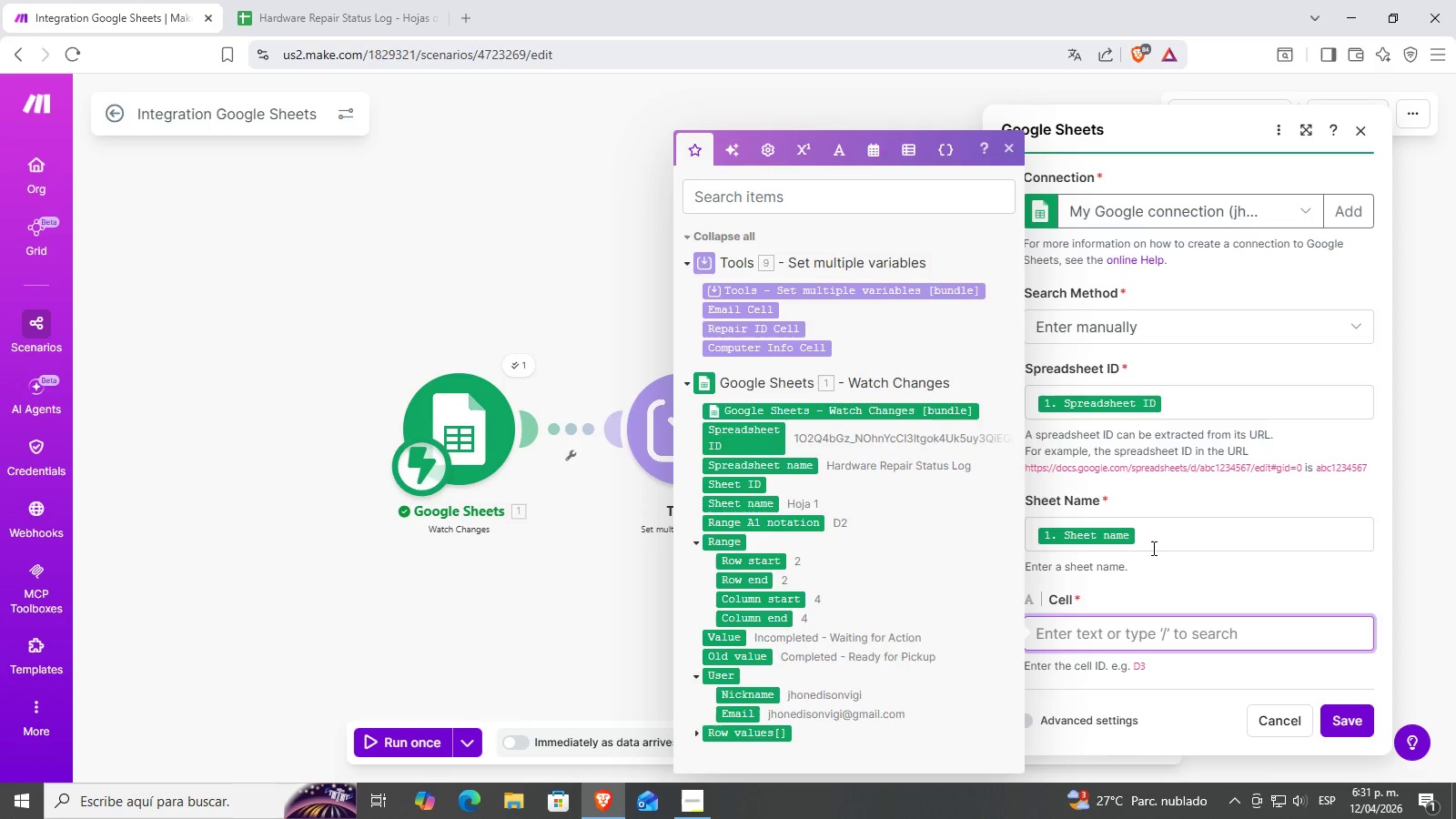 
wait(6.52)
 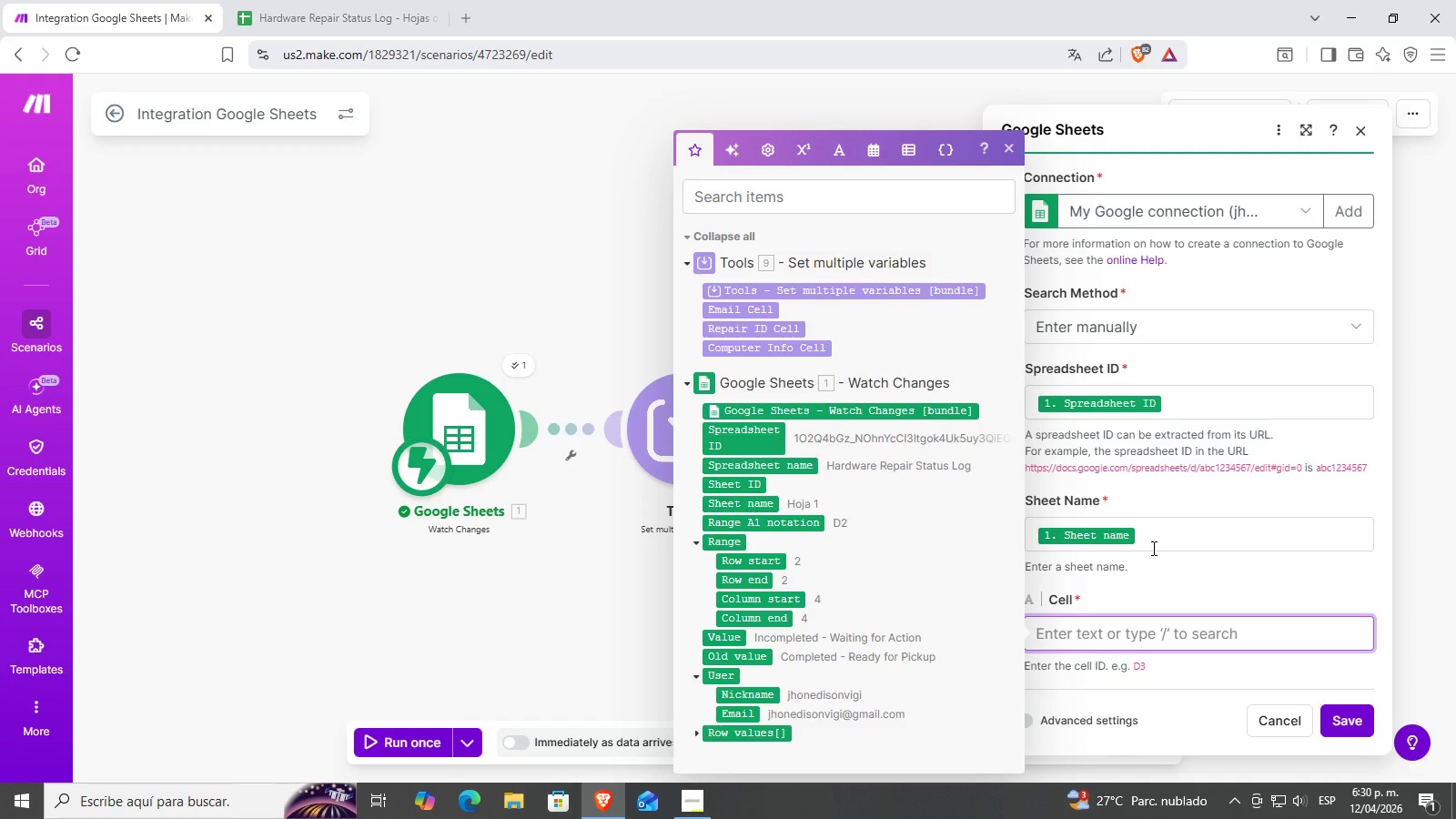 
scroll: coordinate [846, 528], scroll_direction: down, amount: 6.0
 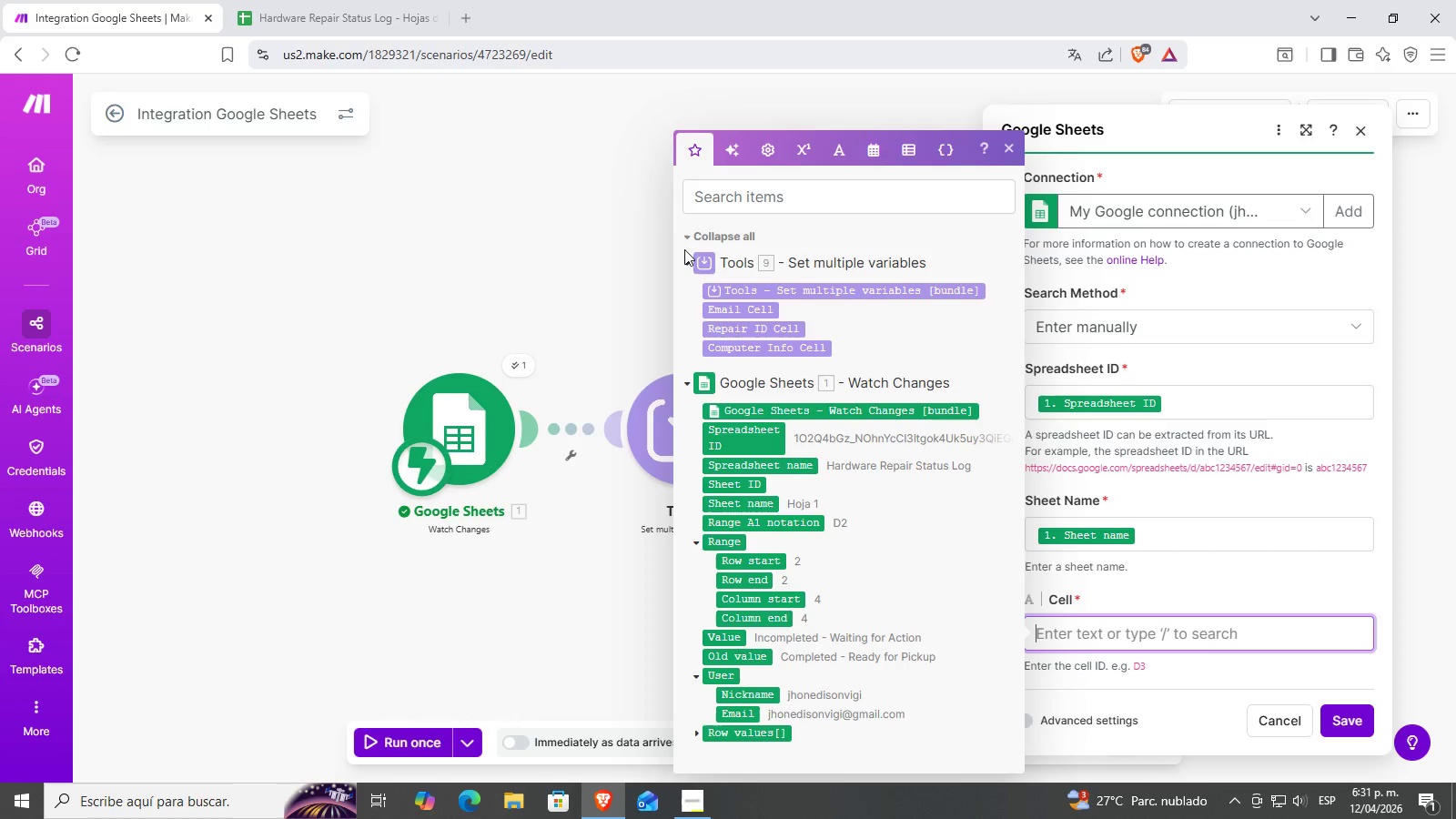 
left_click([745, 309])
 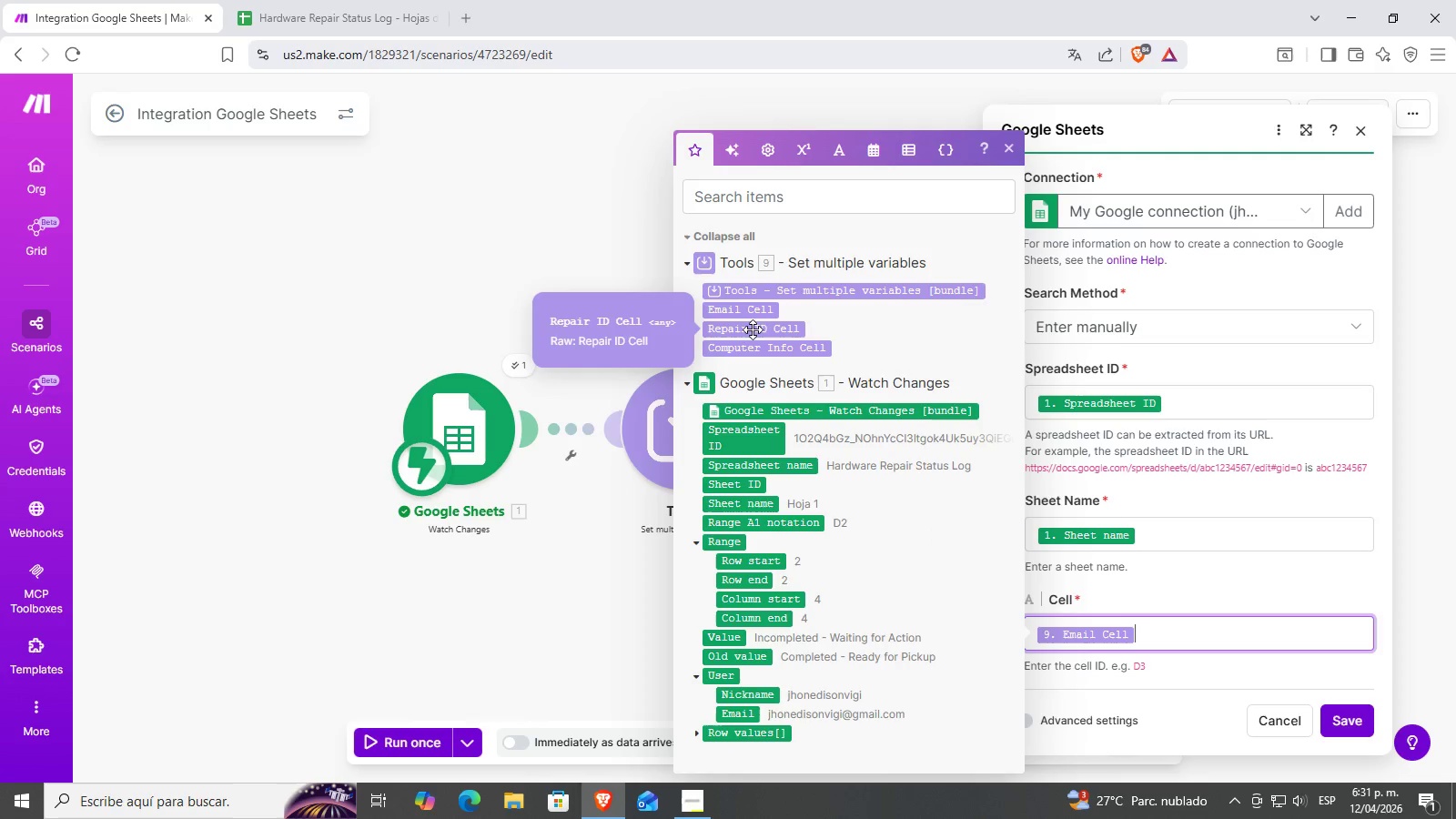 
left_click([1151, 632])
 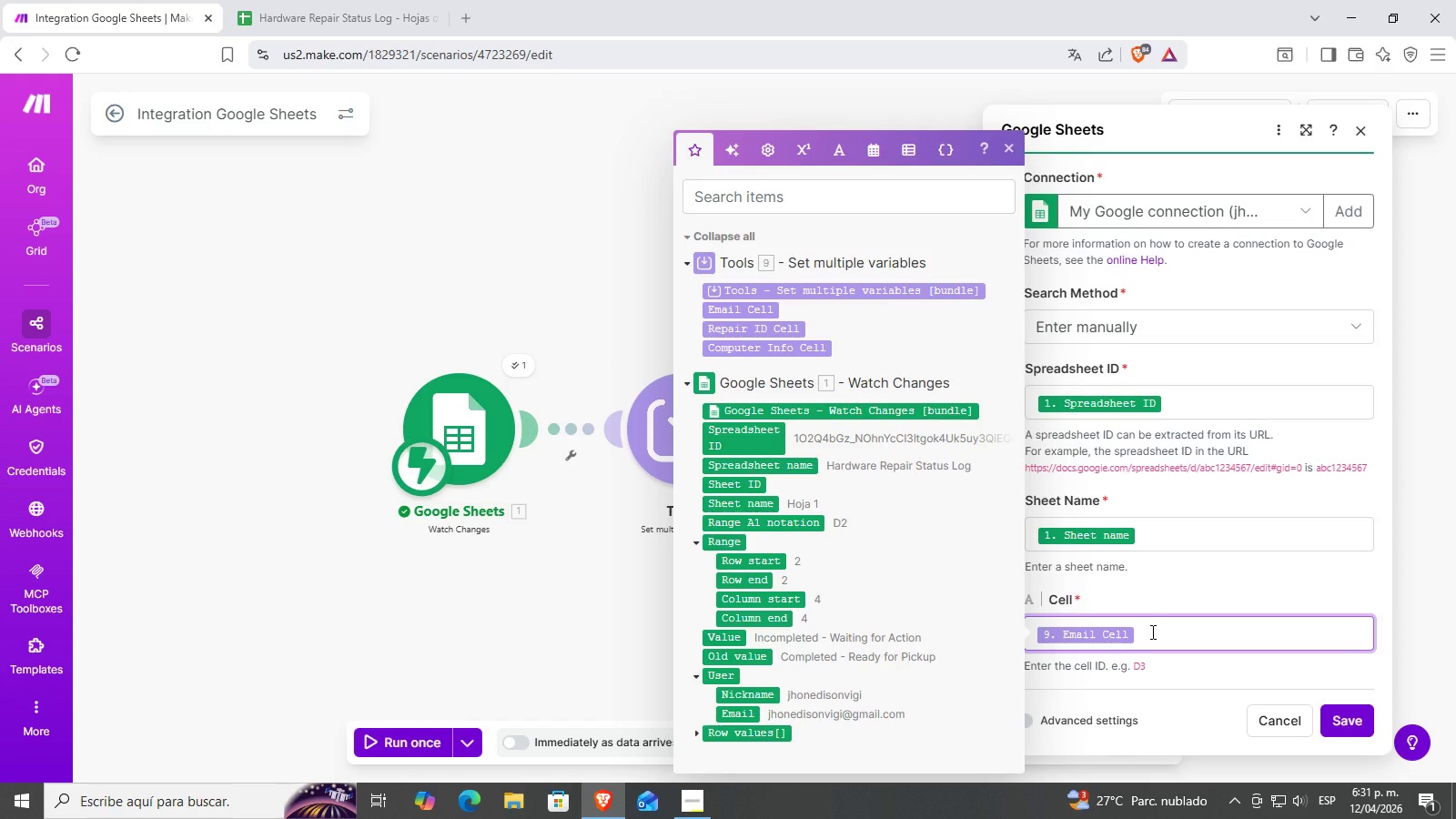 
key(Minus)
 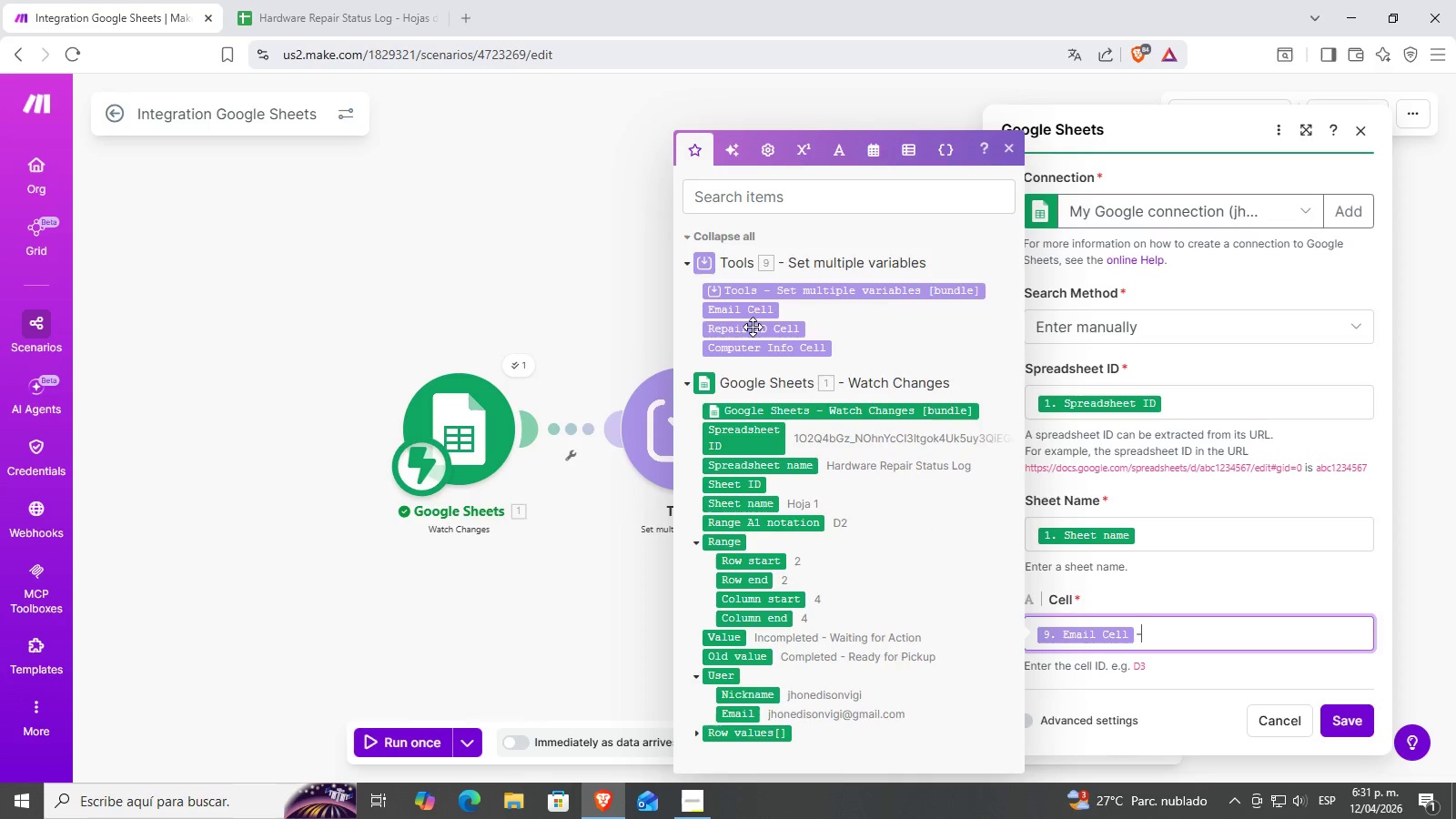 
left_click([757, 329])
 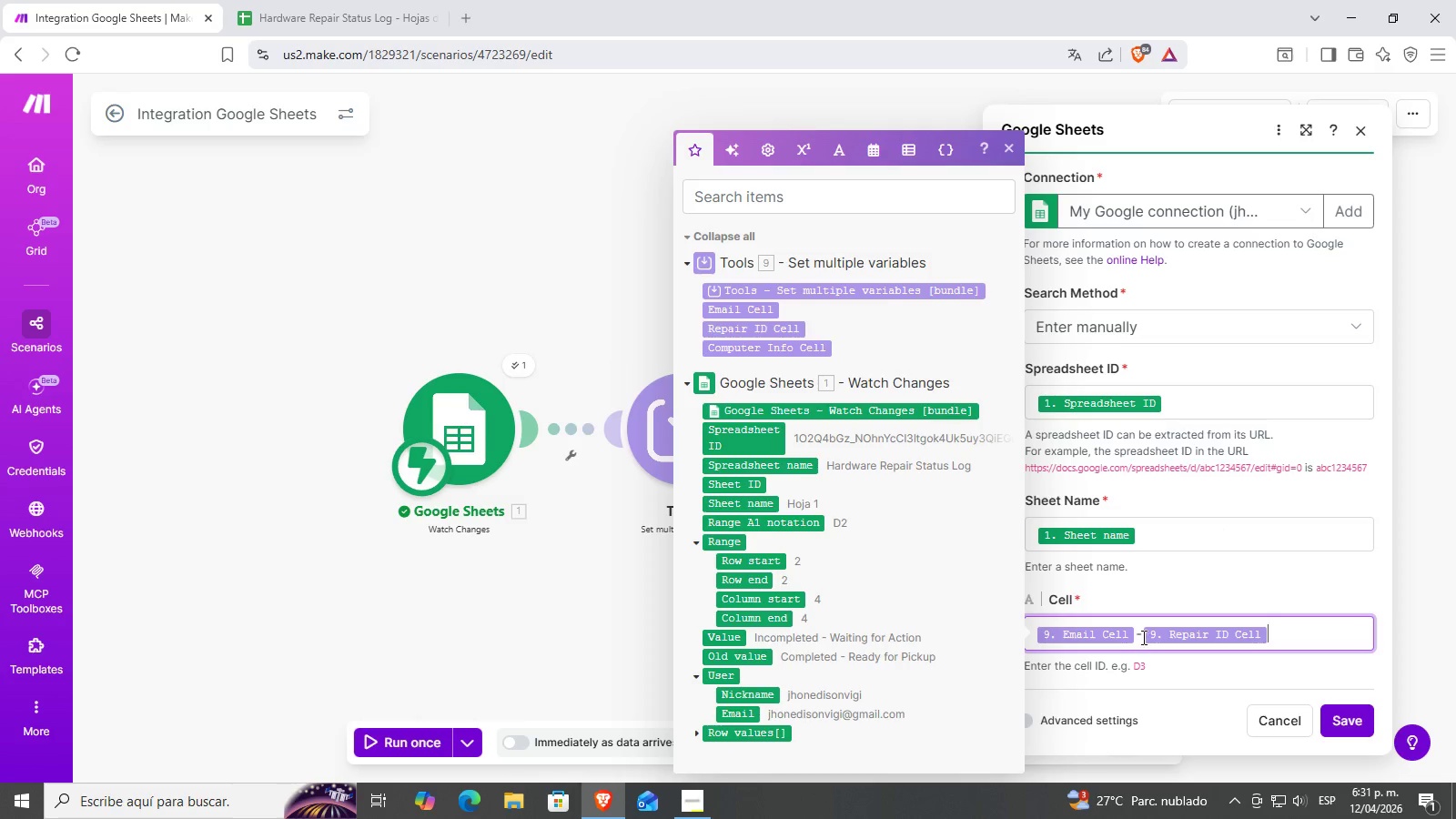 
key(Backspace)
 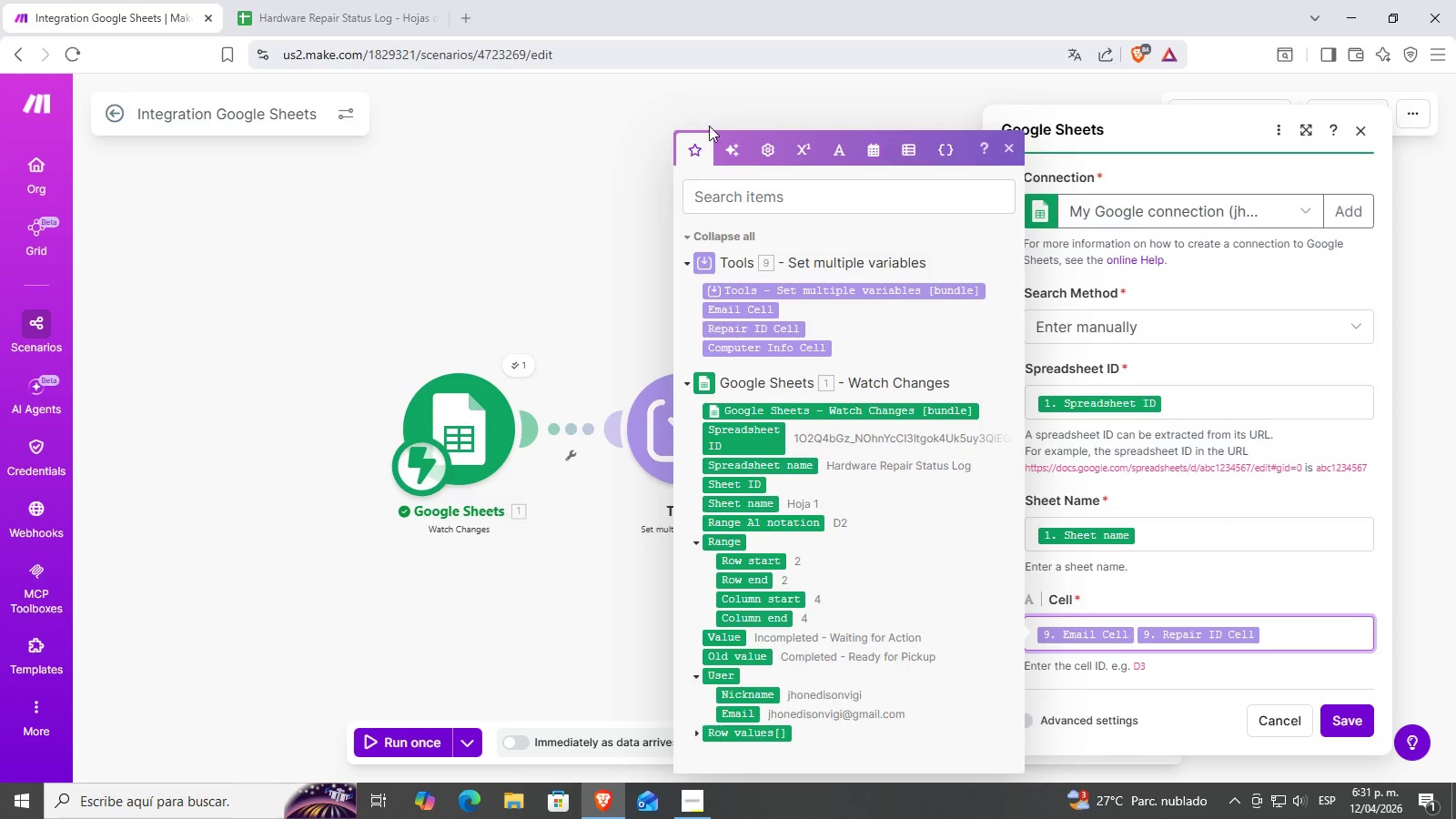 
left_click([737, 137])
 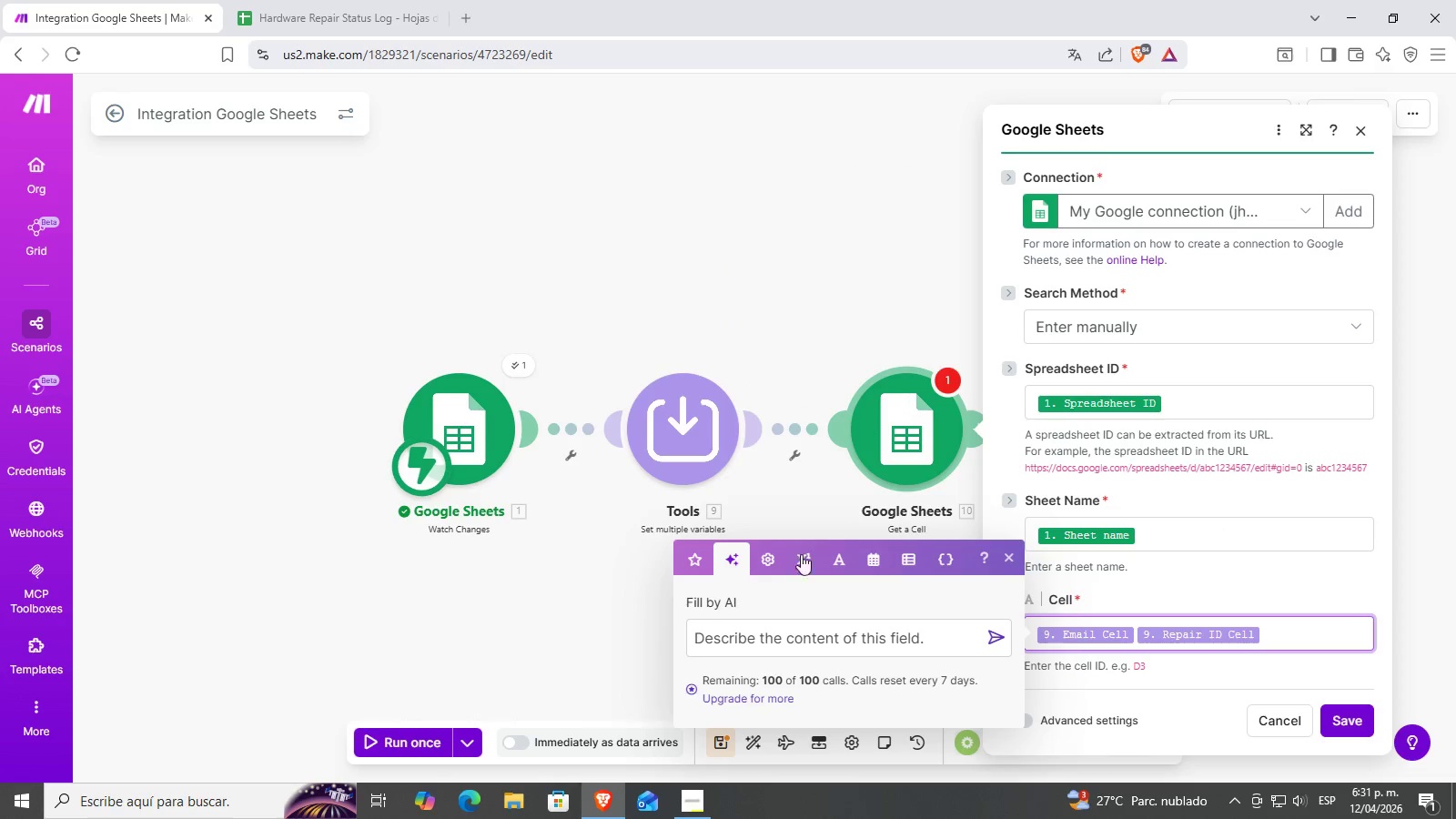 
left_click([765, 569])
 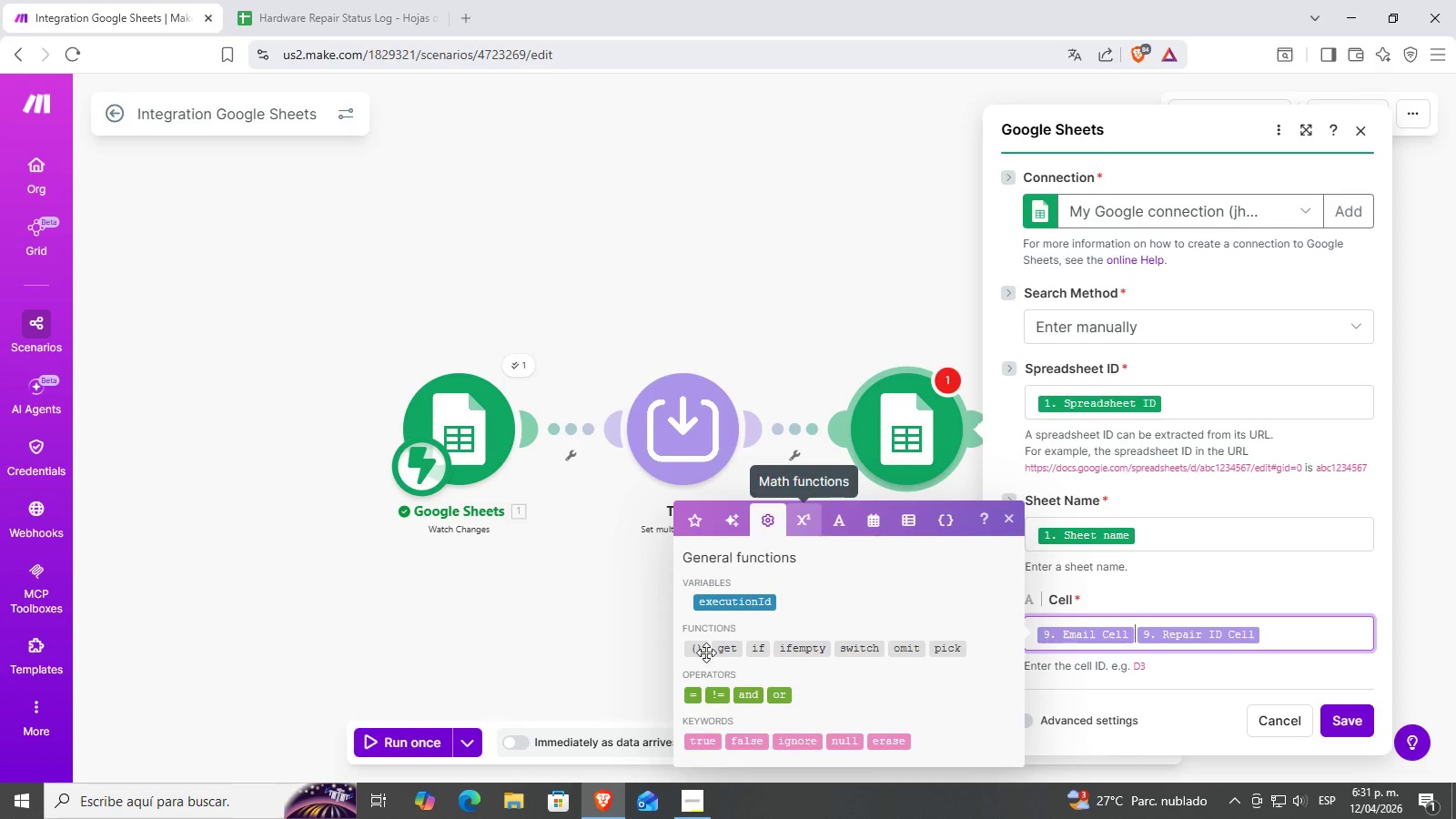 
mouse_move([745, 669])
 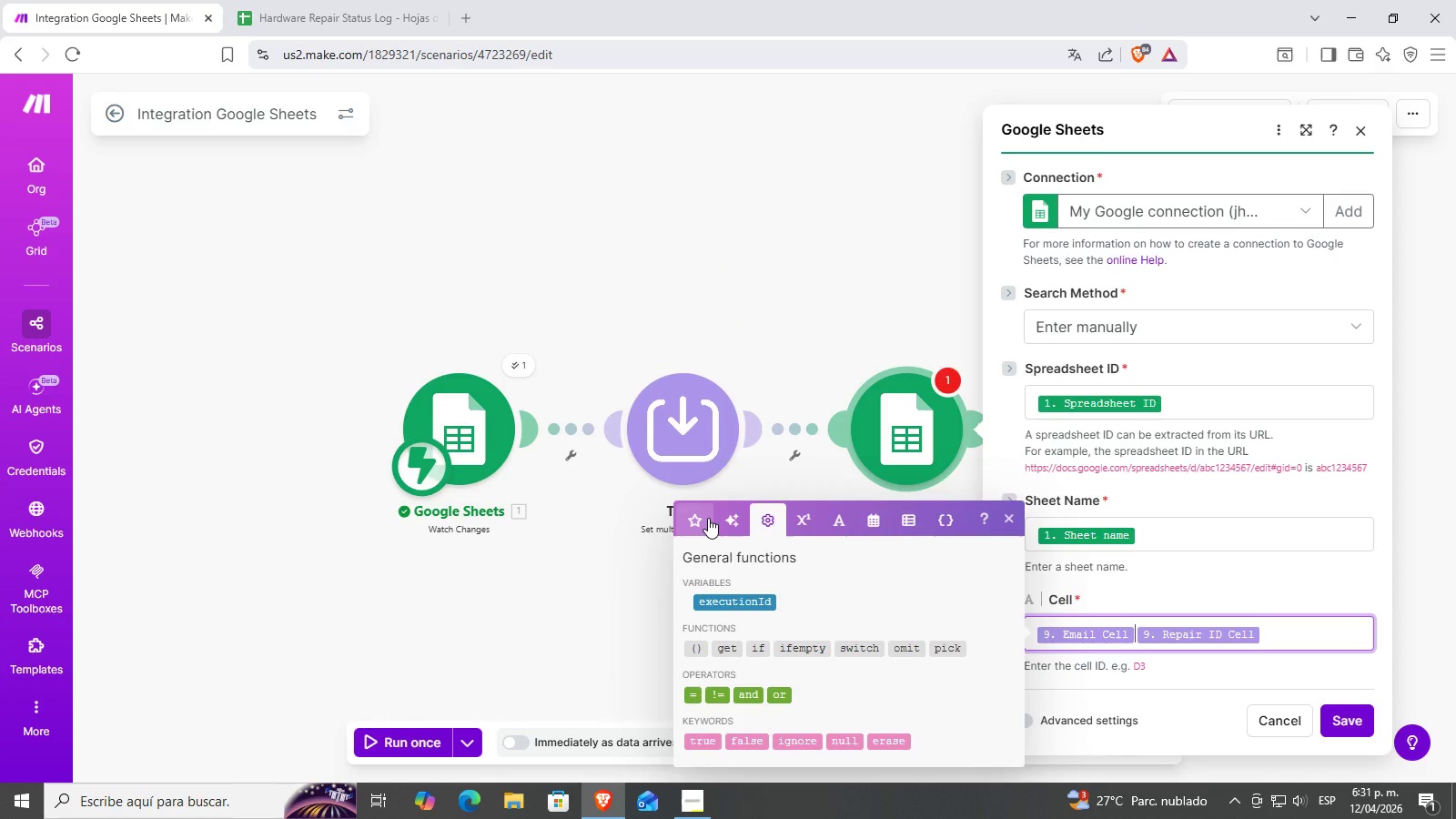 
left_click([708, 518])
 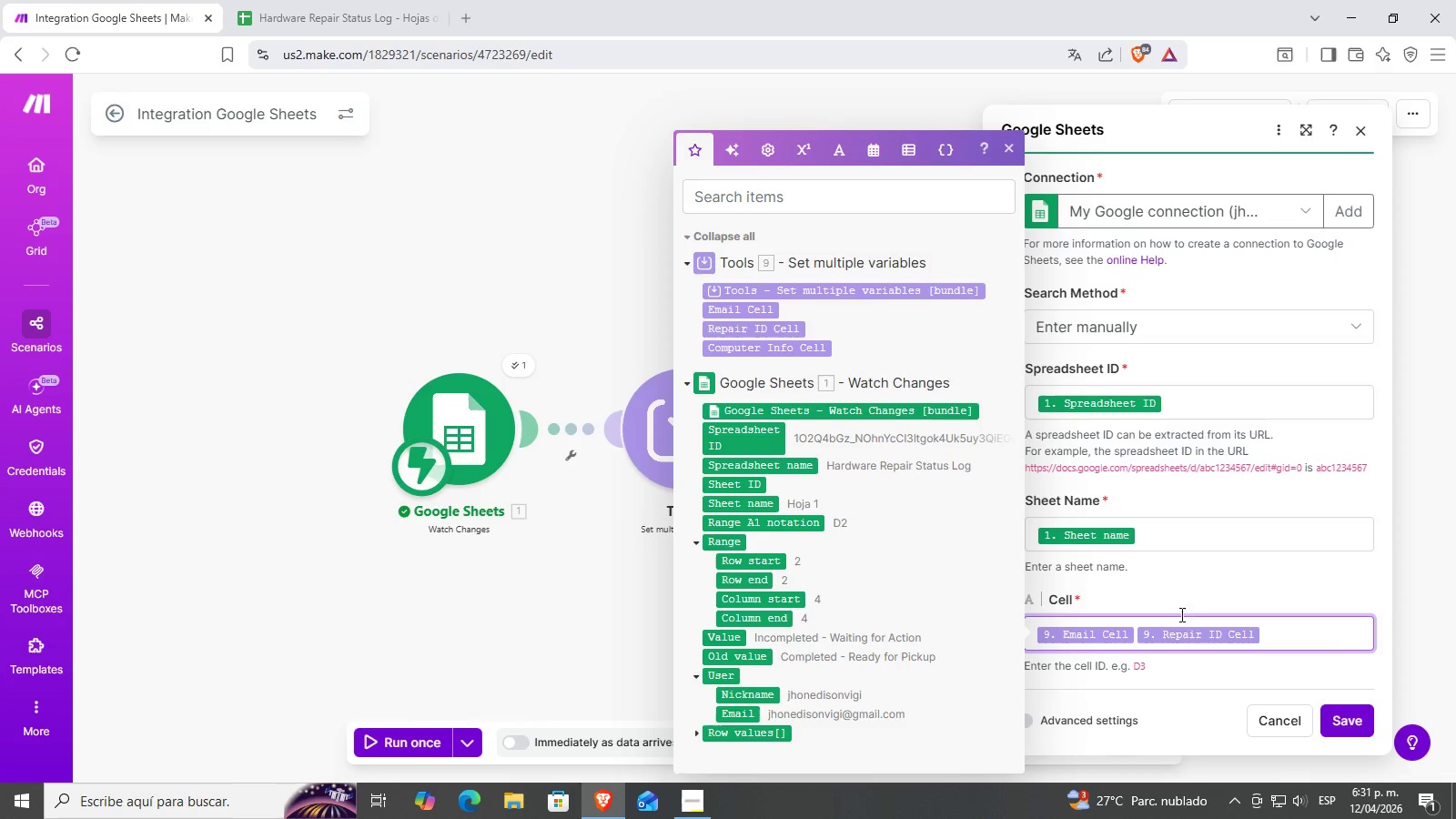 
key(Minus)
 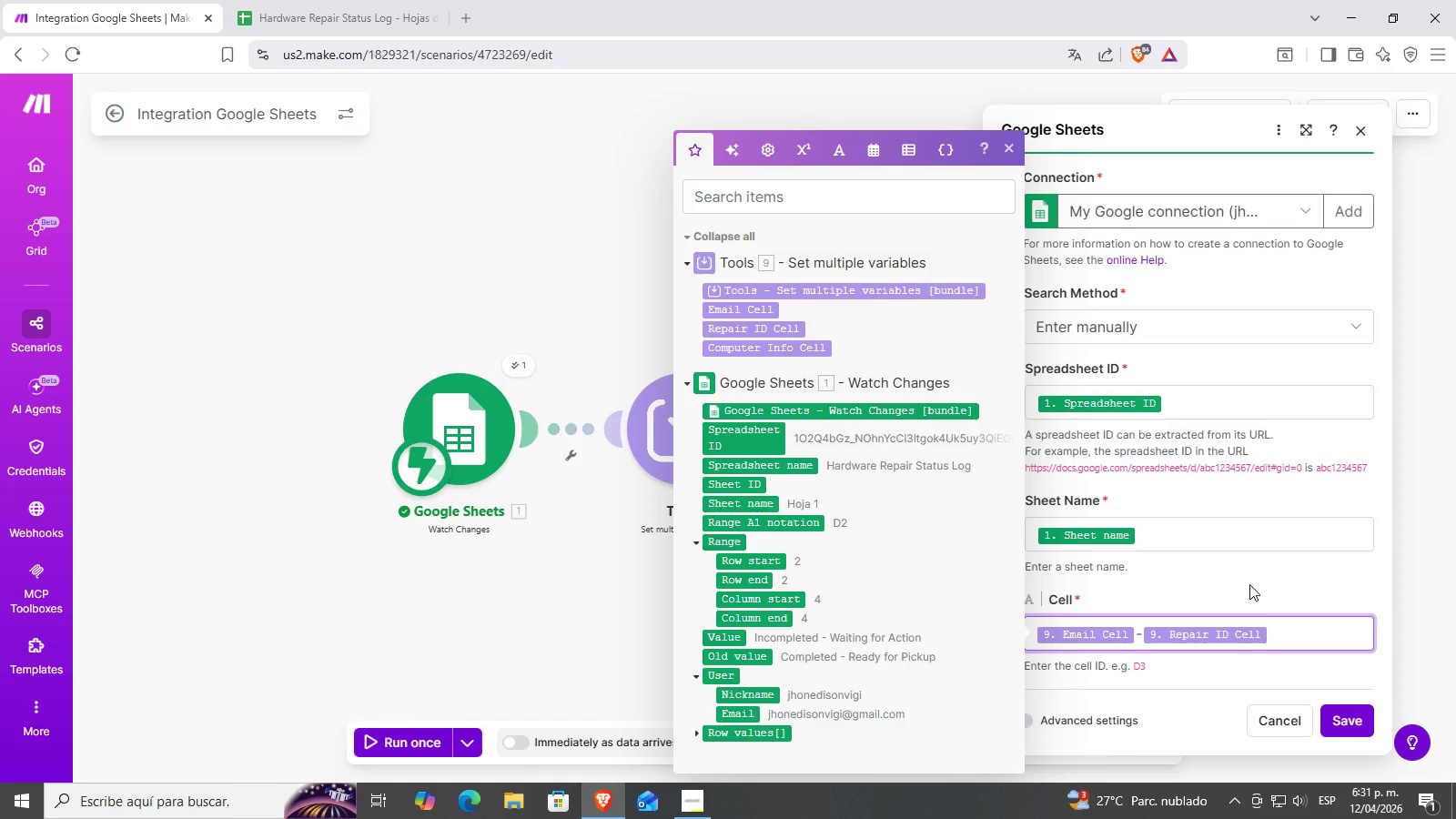 
left_click([1272, 636])
 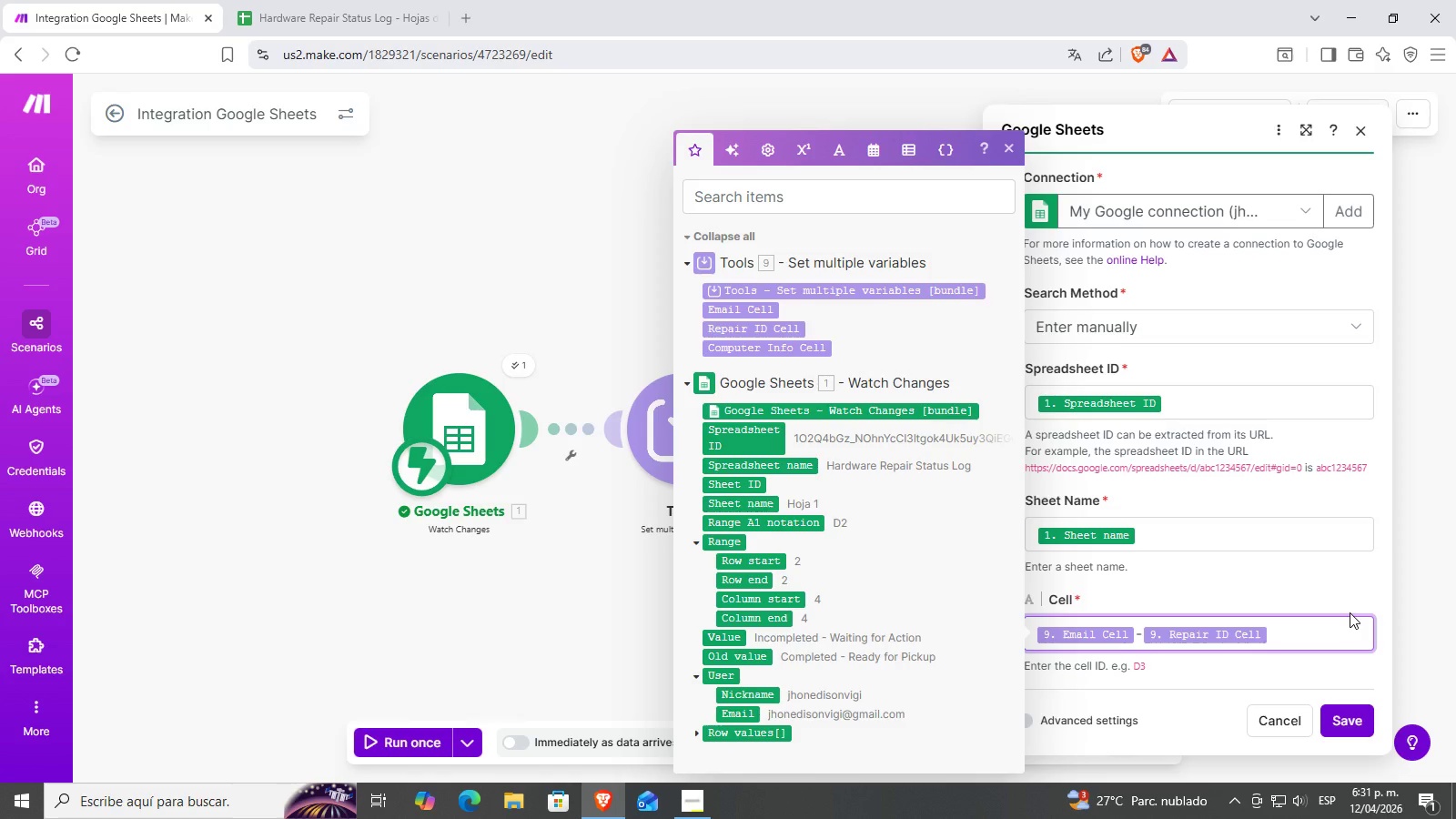 
key(Period)
 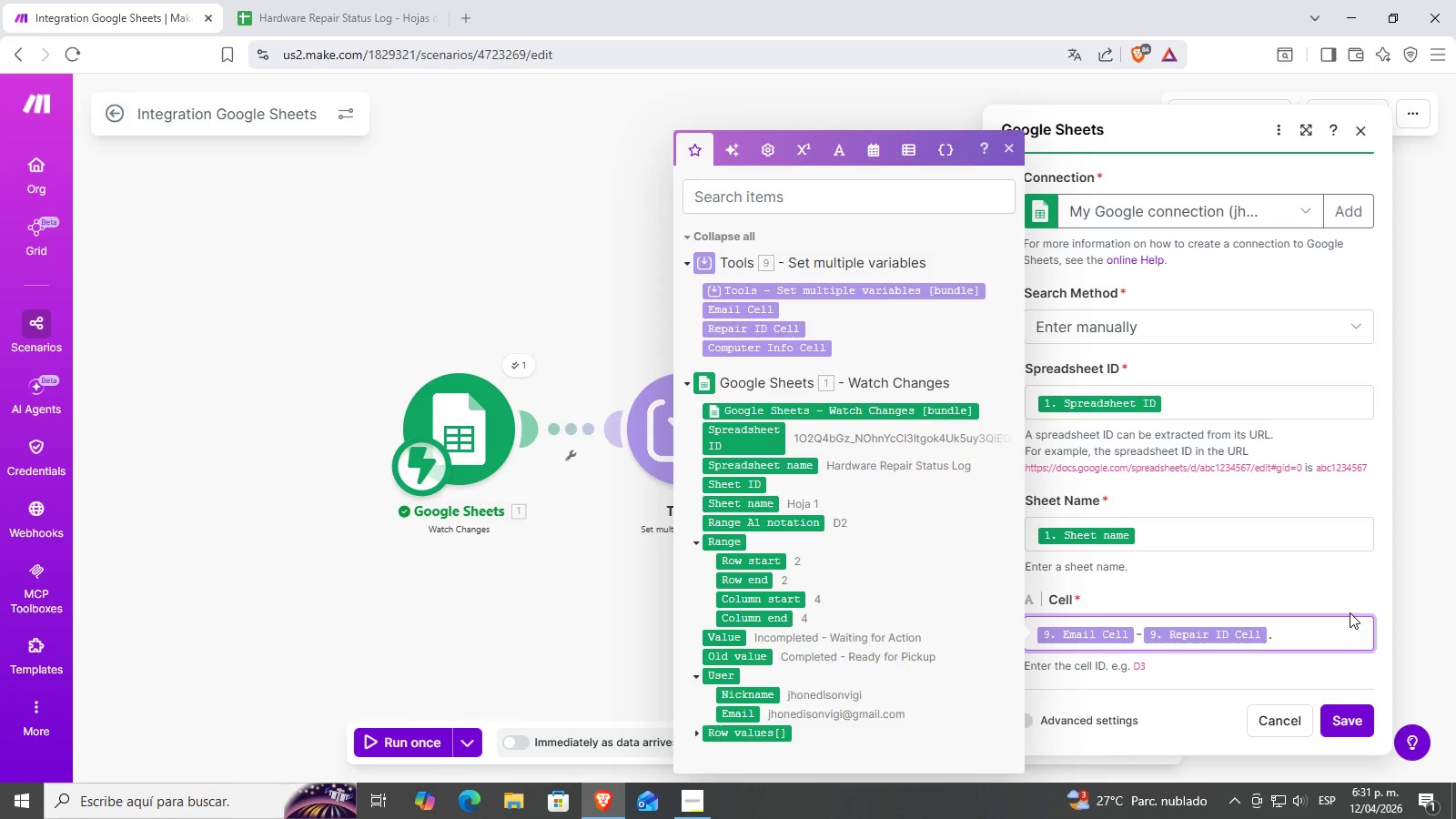 
key(Backspace)
 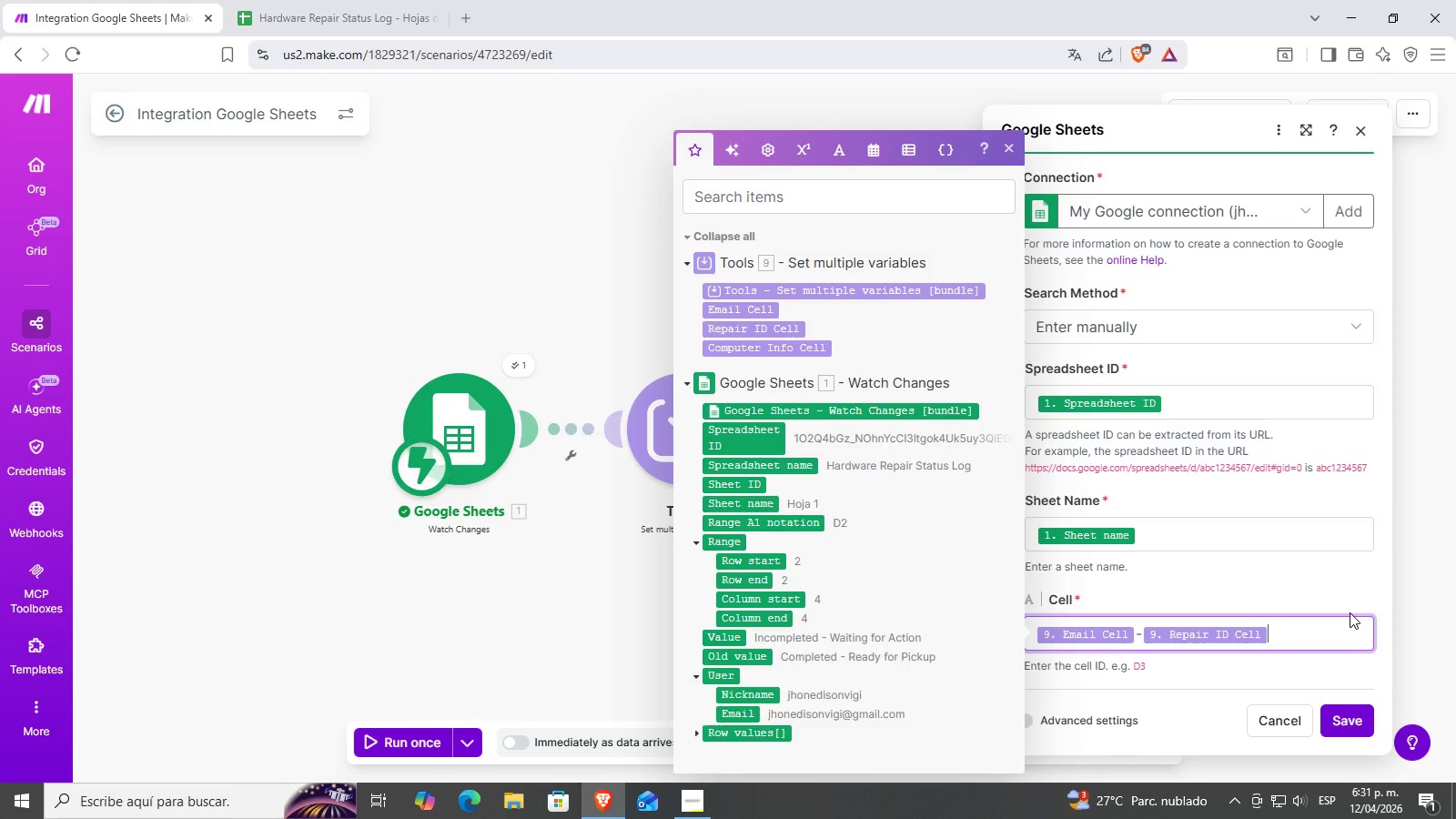 
key(Comma)
 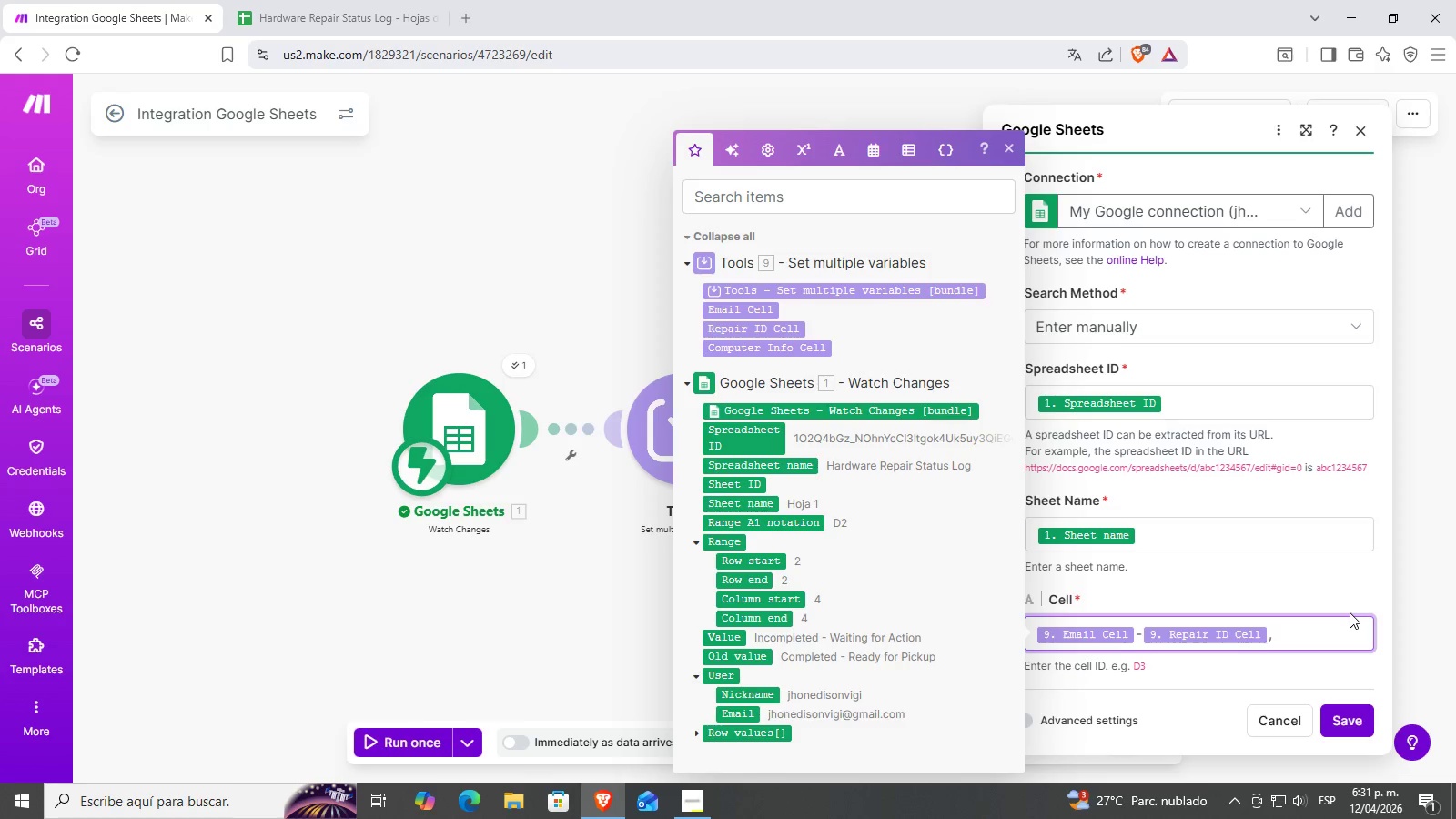 
key(Backspace)
 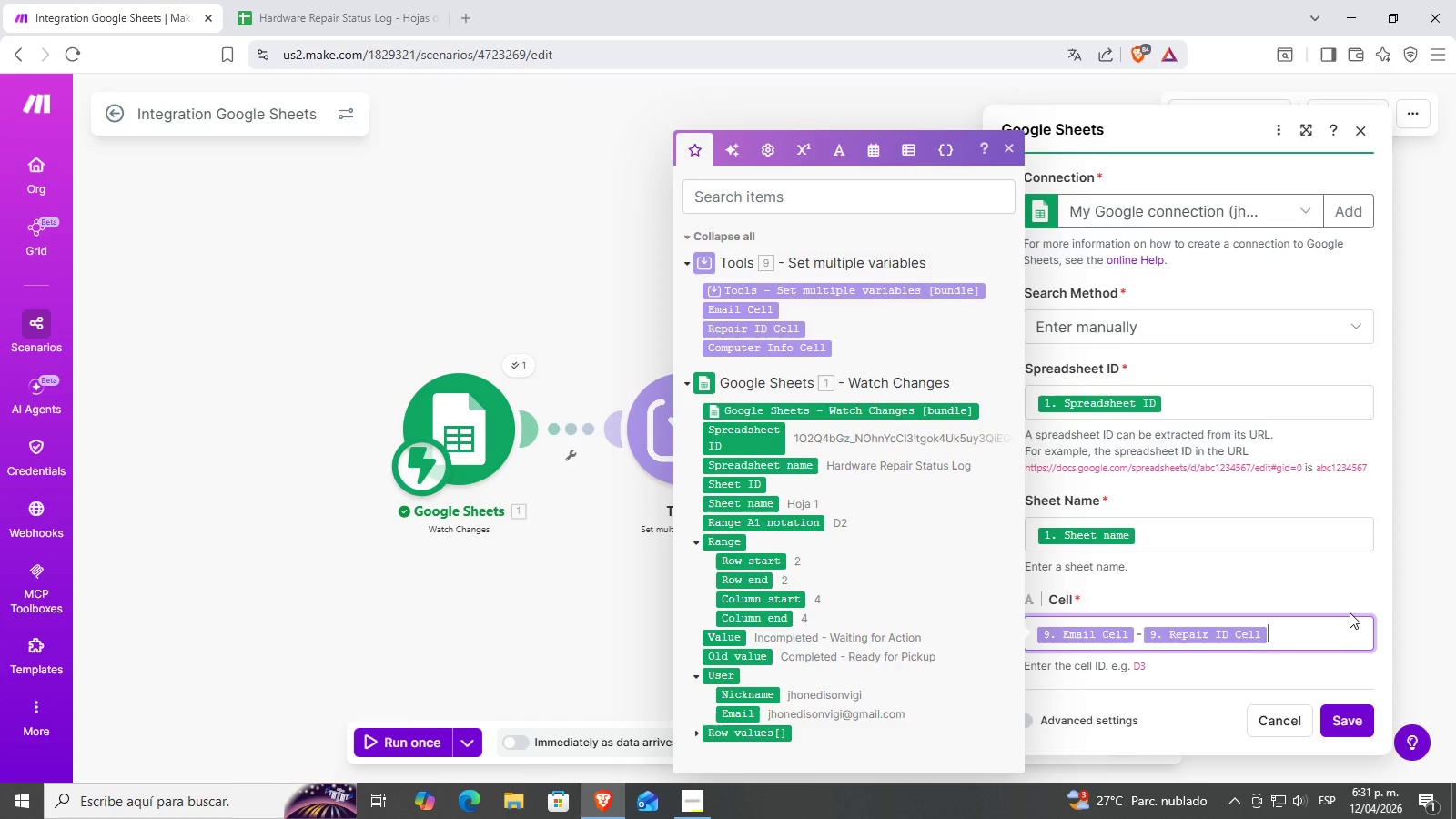 
key(Backspace)
 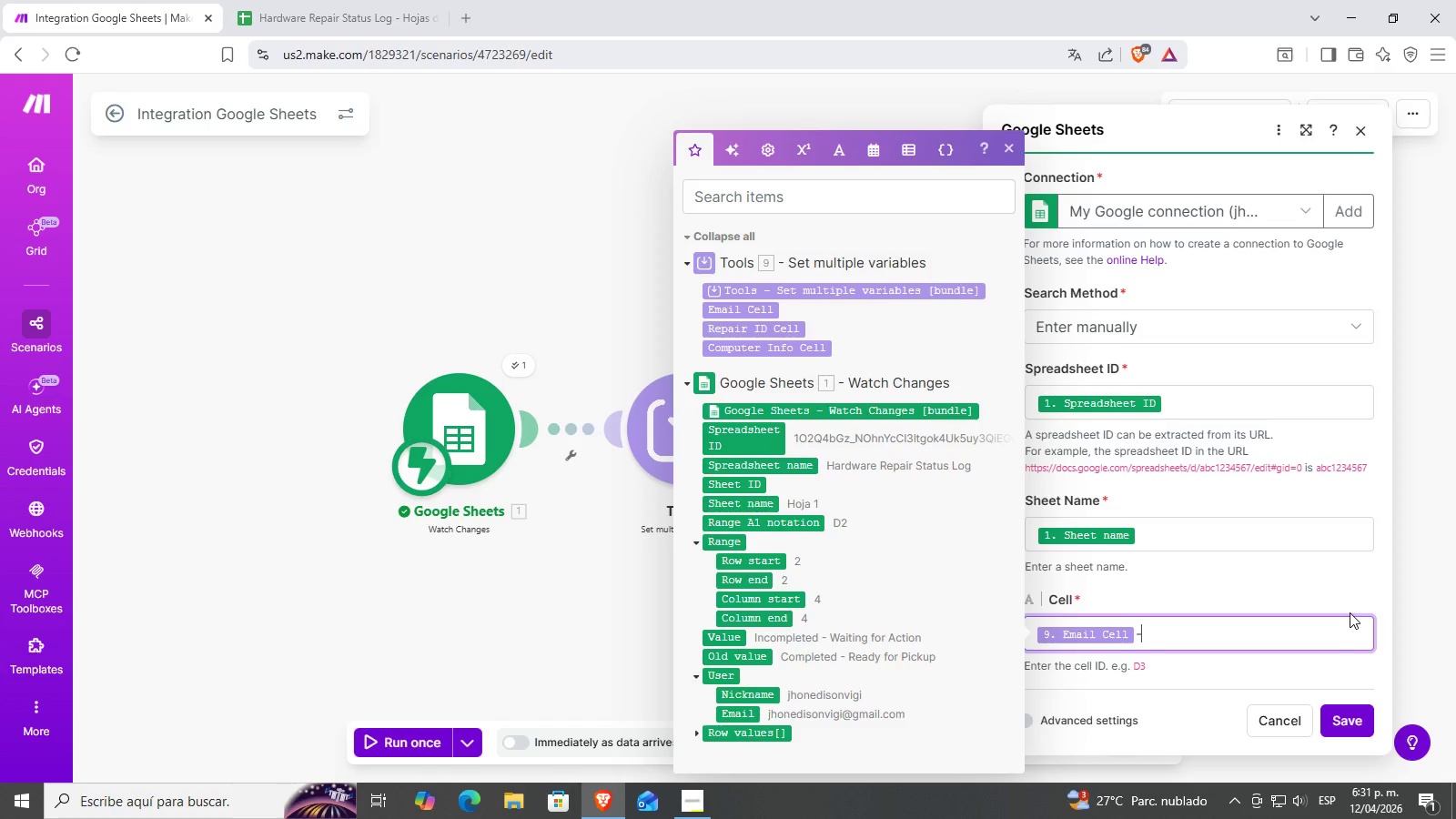 
key(Backspace)
 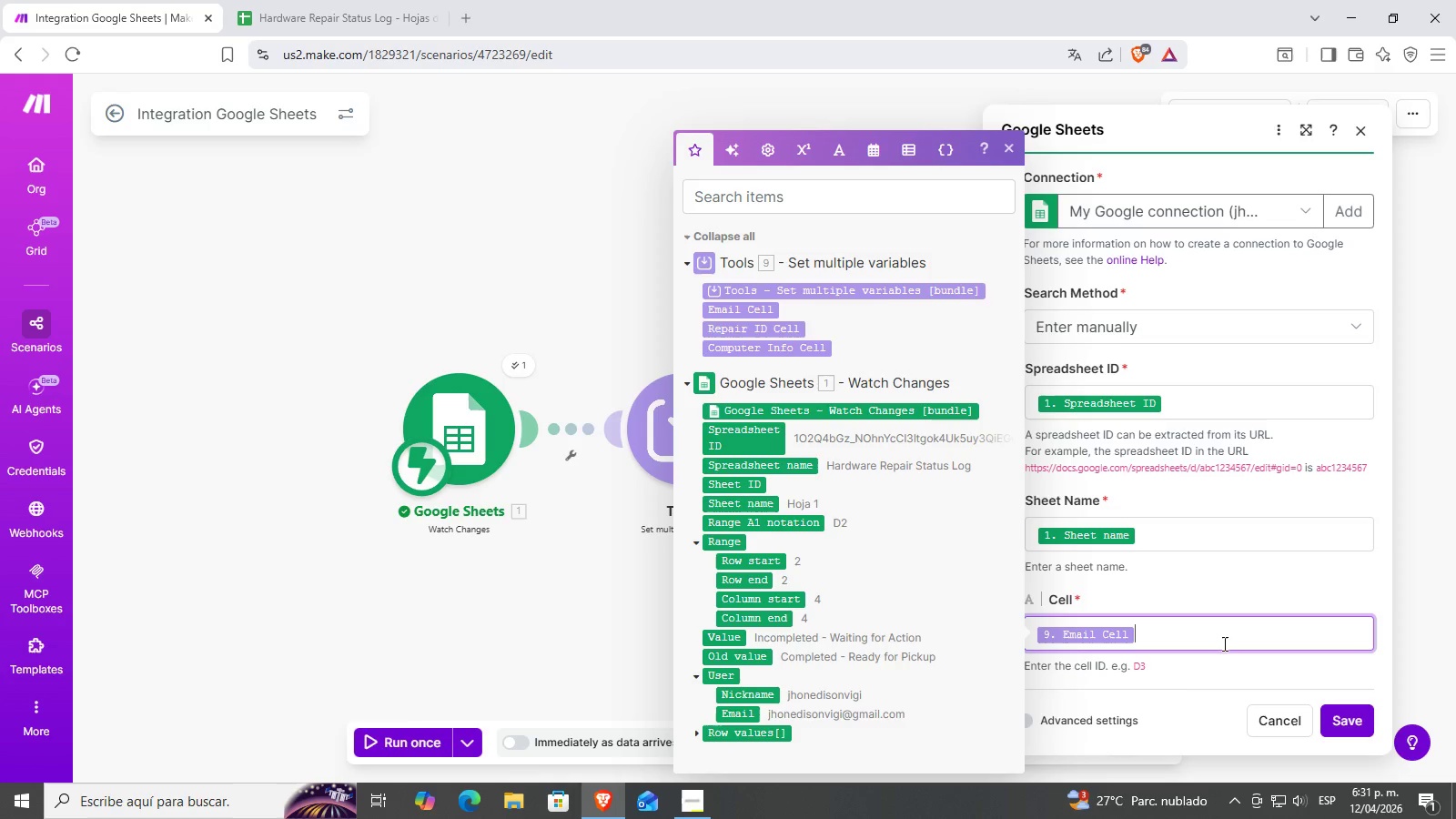 
double_click([1090, 711])
 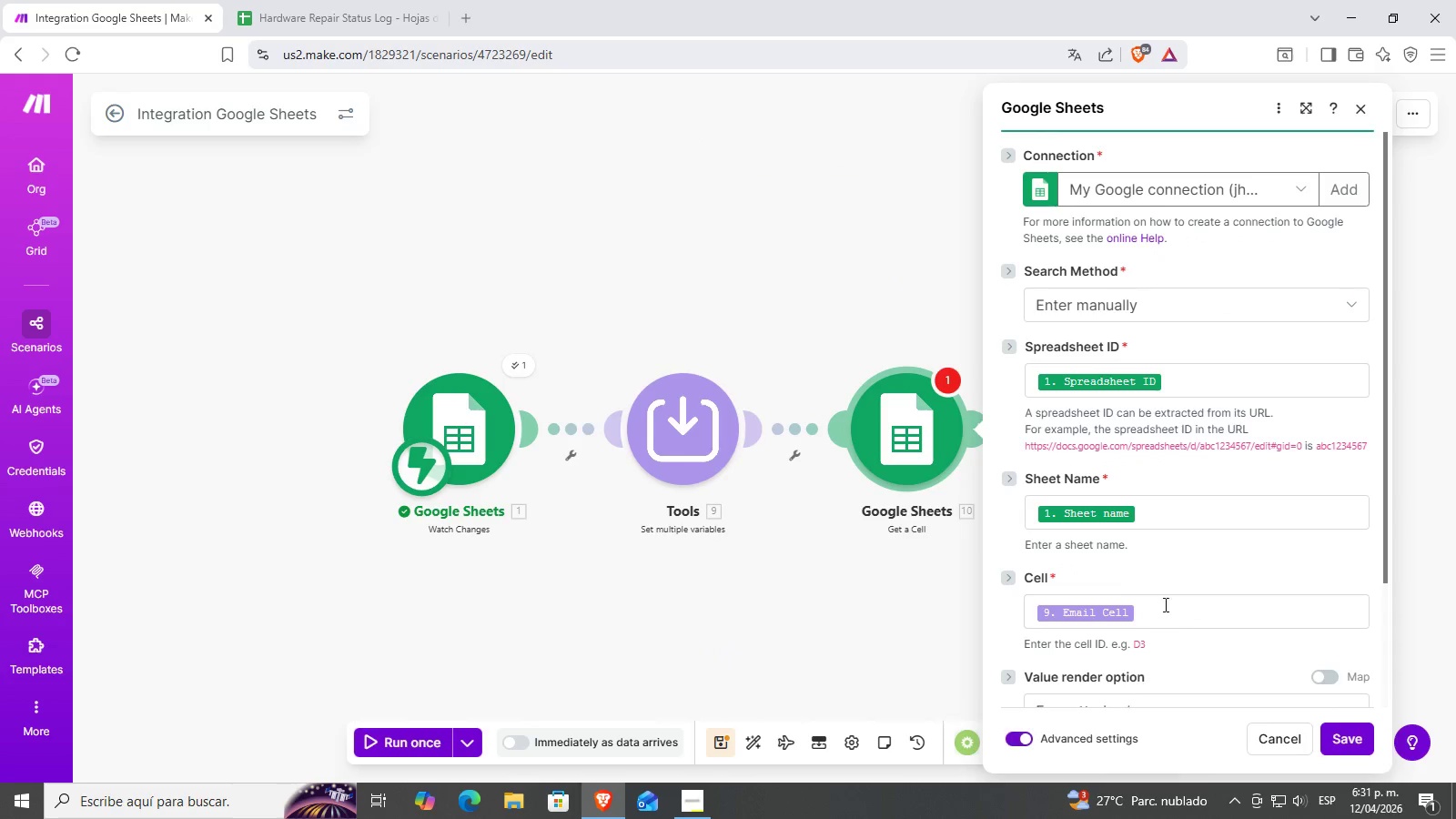 
scroll: coordinate [1217, 556], scroll_direction: down, amount: 3.0
 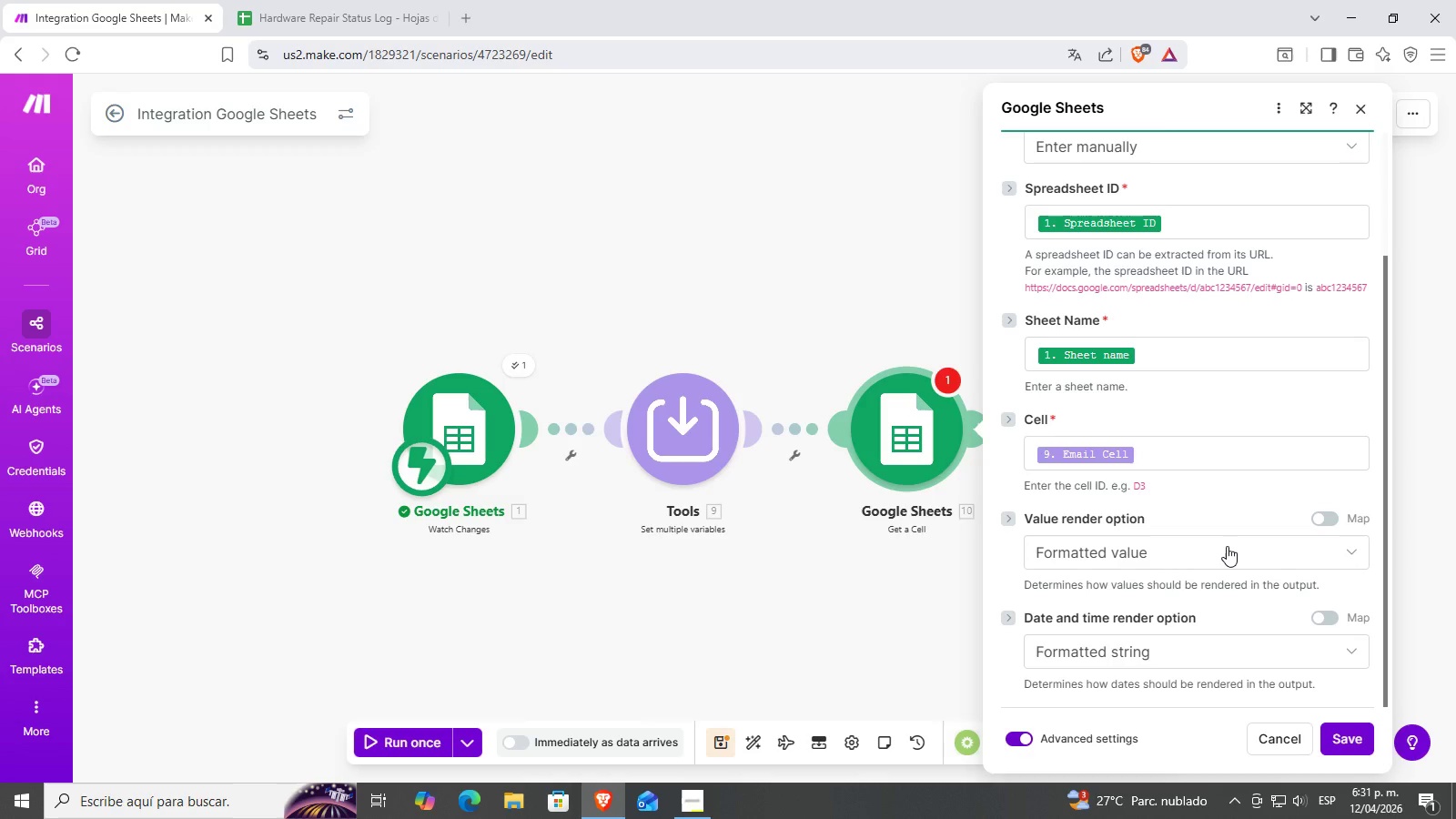 
left_click([1227, 546])
 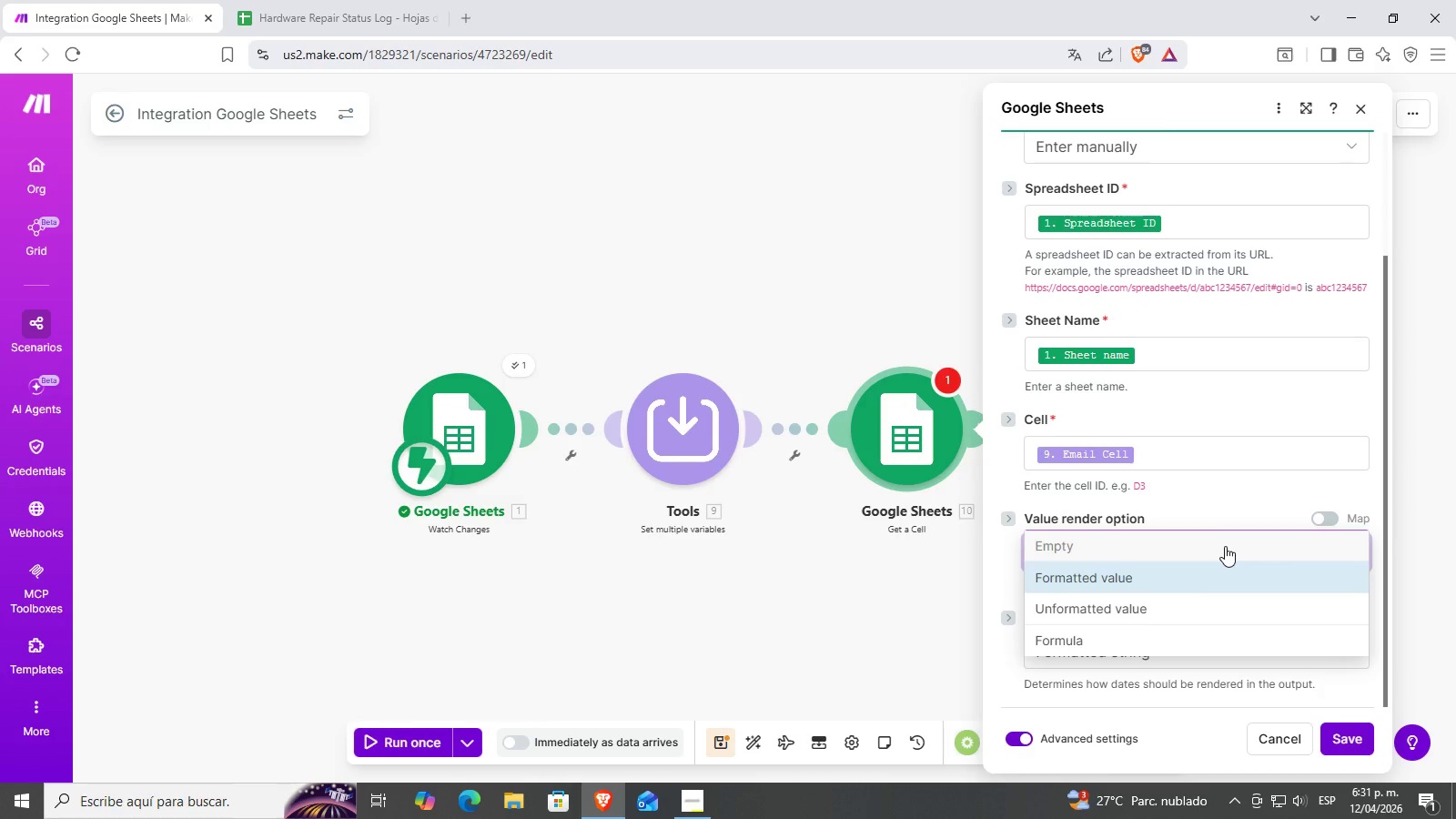 
scroll: coordinate [1229, 509], scroll_direction: down, amount: 5.0
 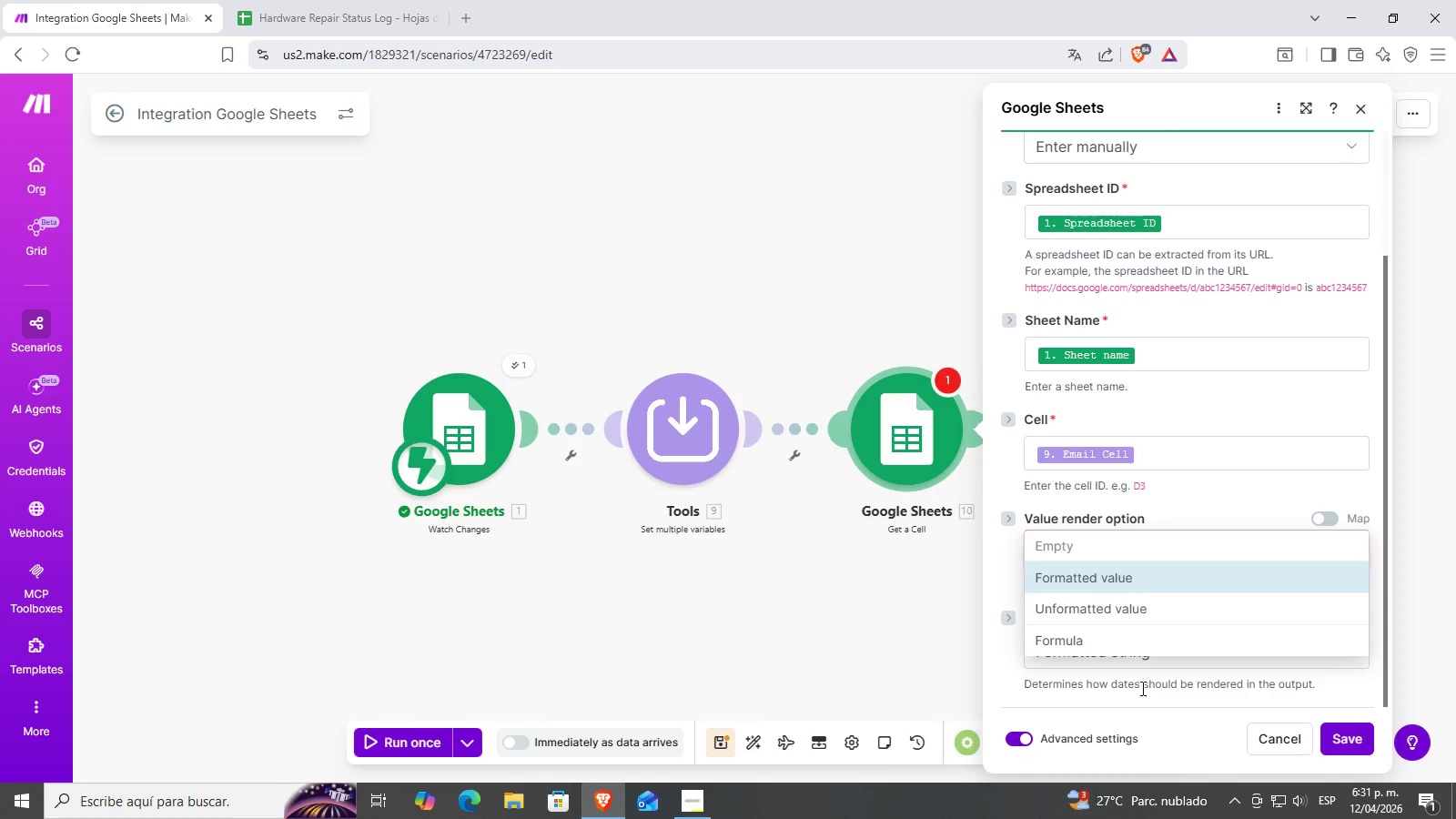 
double_click([1140, 645])
 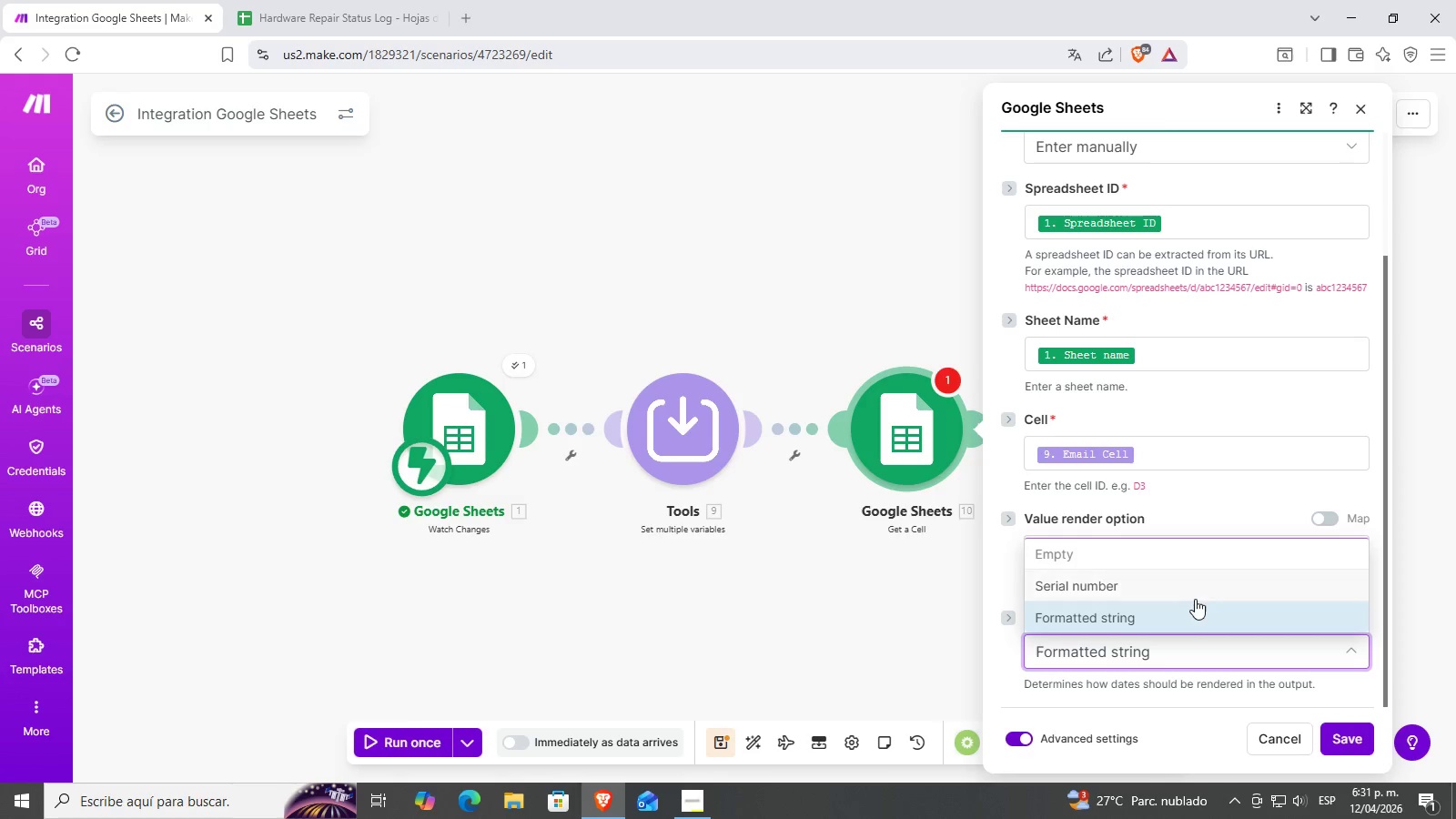 
left_click([1107, 700])
 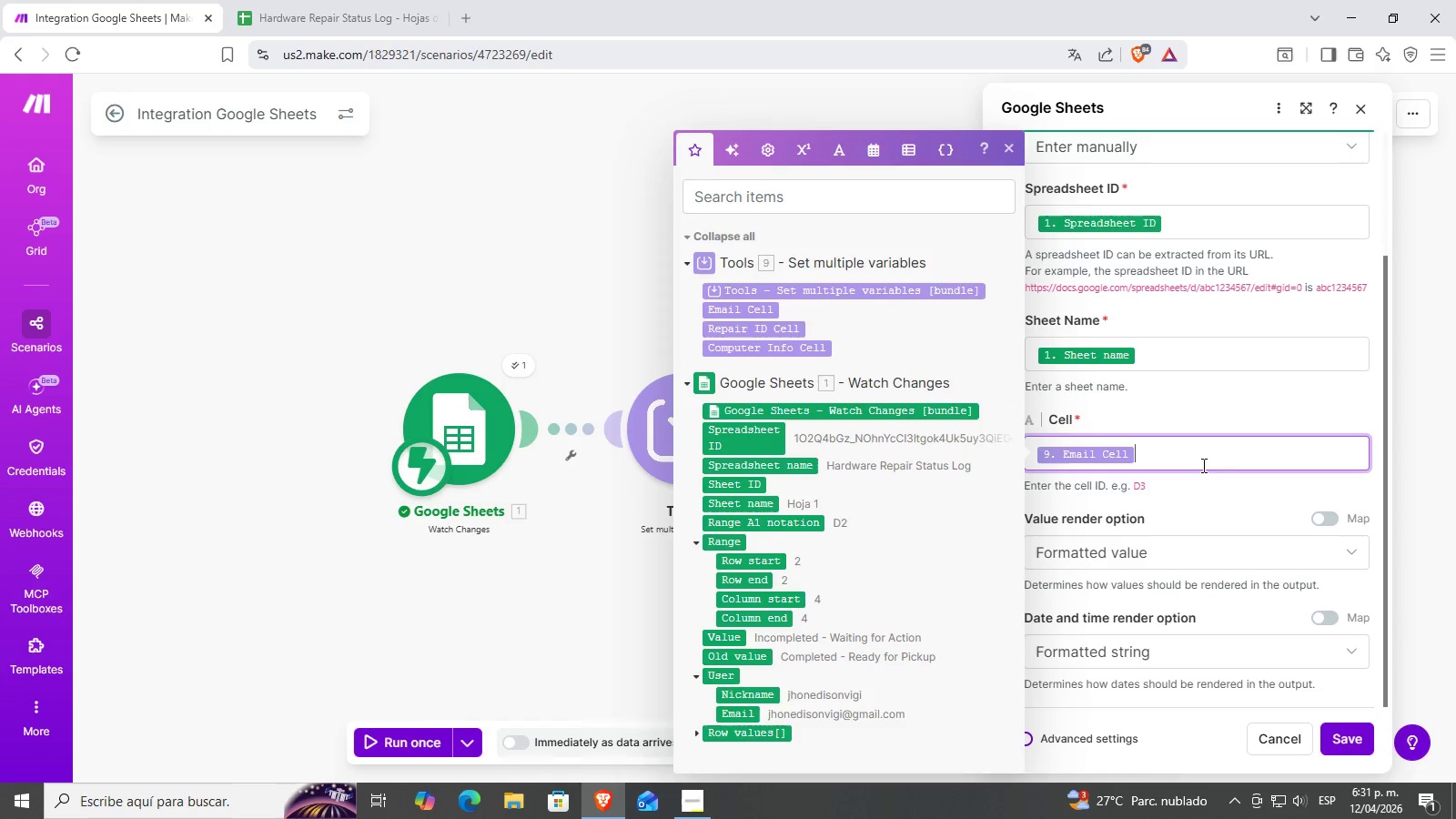 
key(Backspace)
 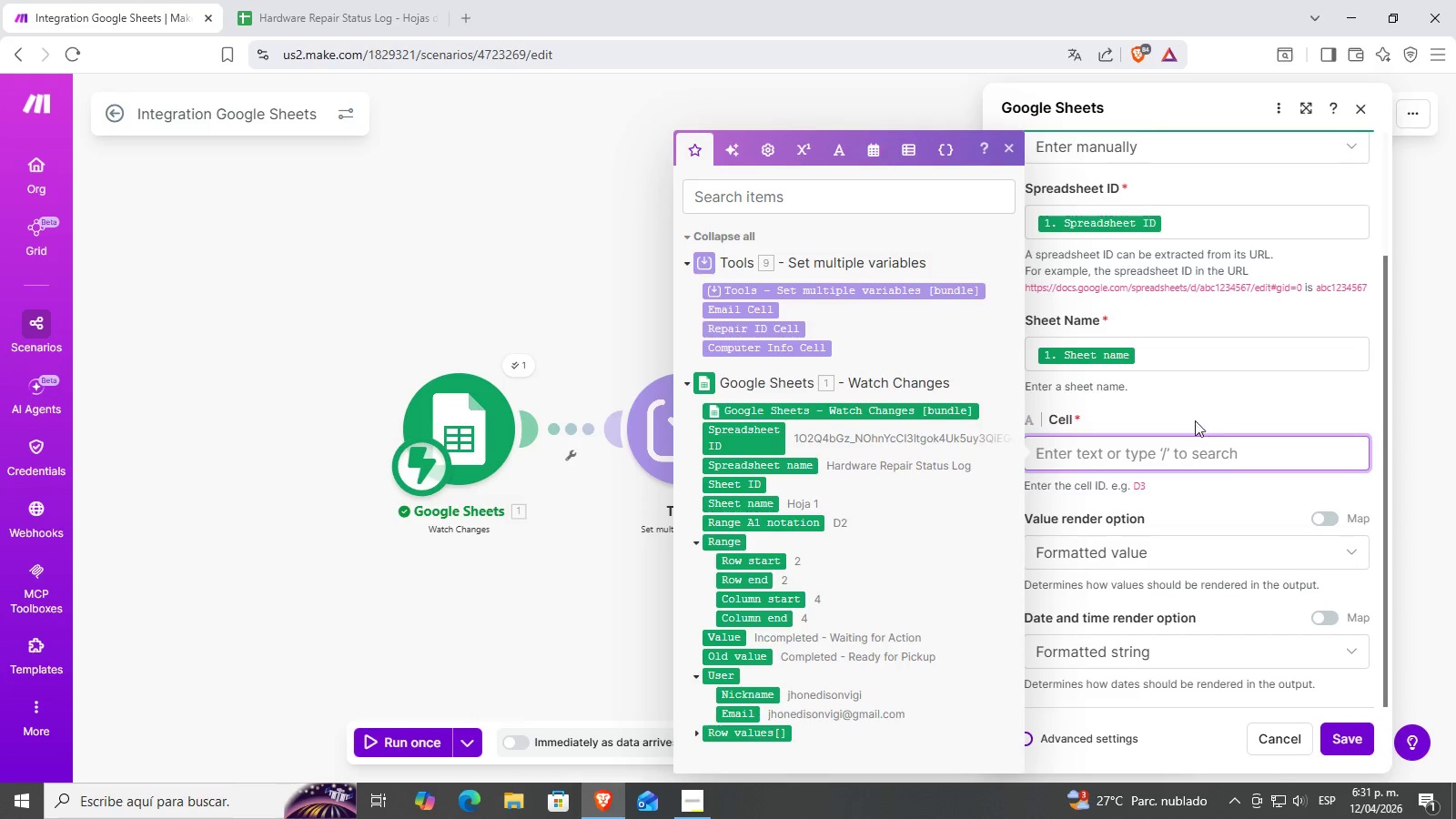 
wait(9.95)
 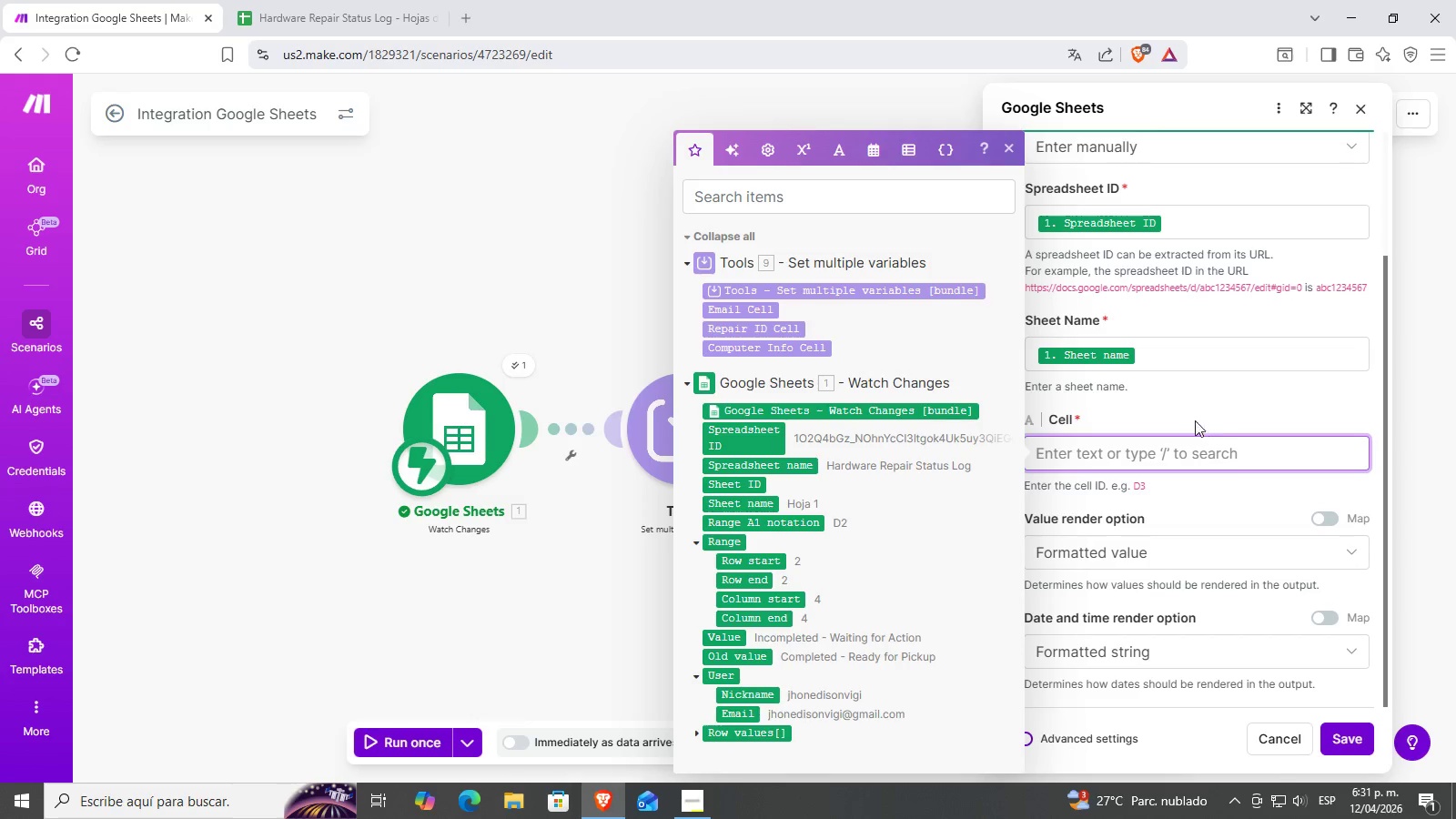 
left_click([1153, 420])
 